 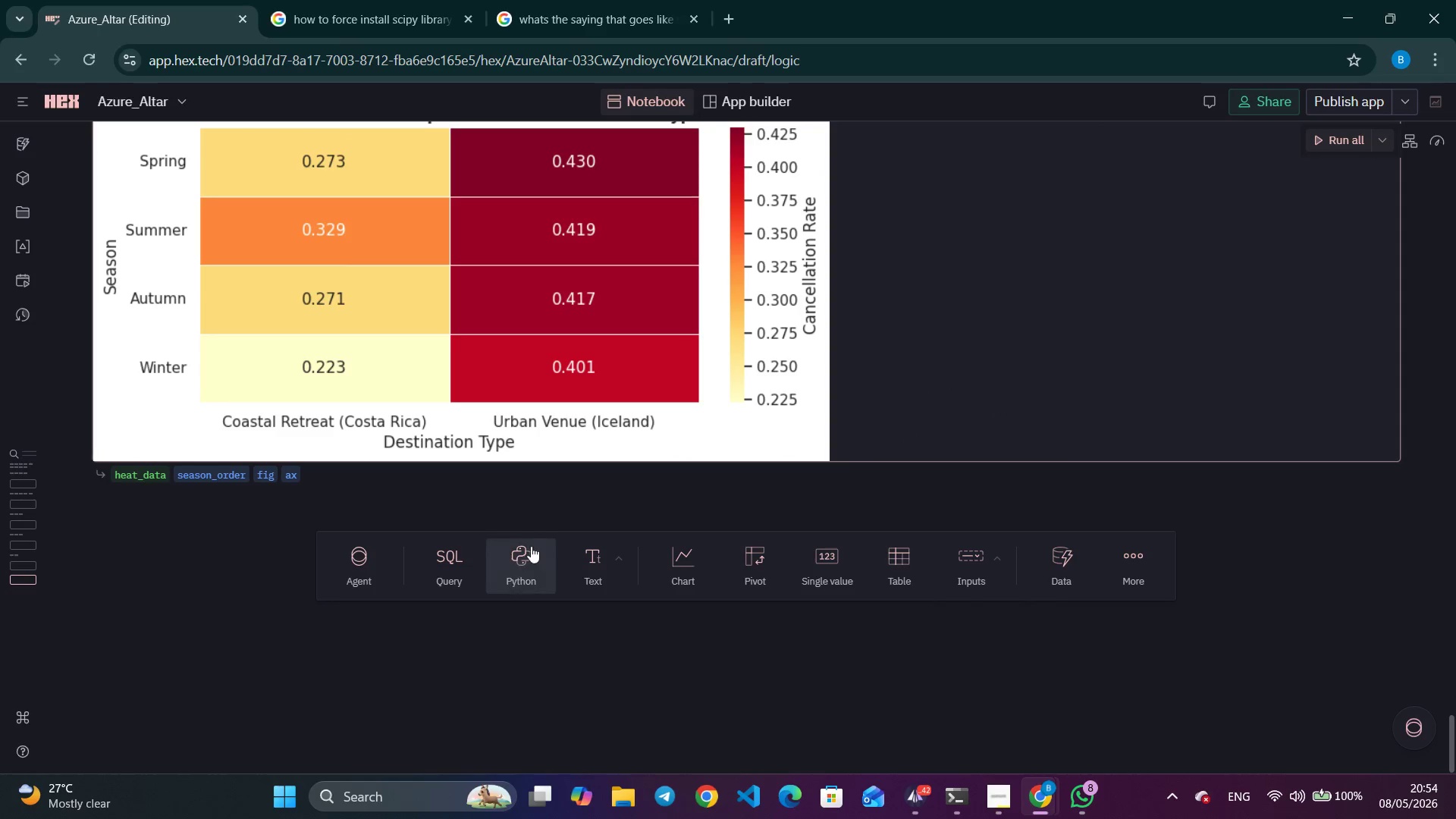 
left_click([522, 551])
 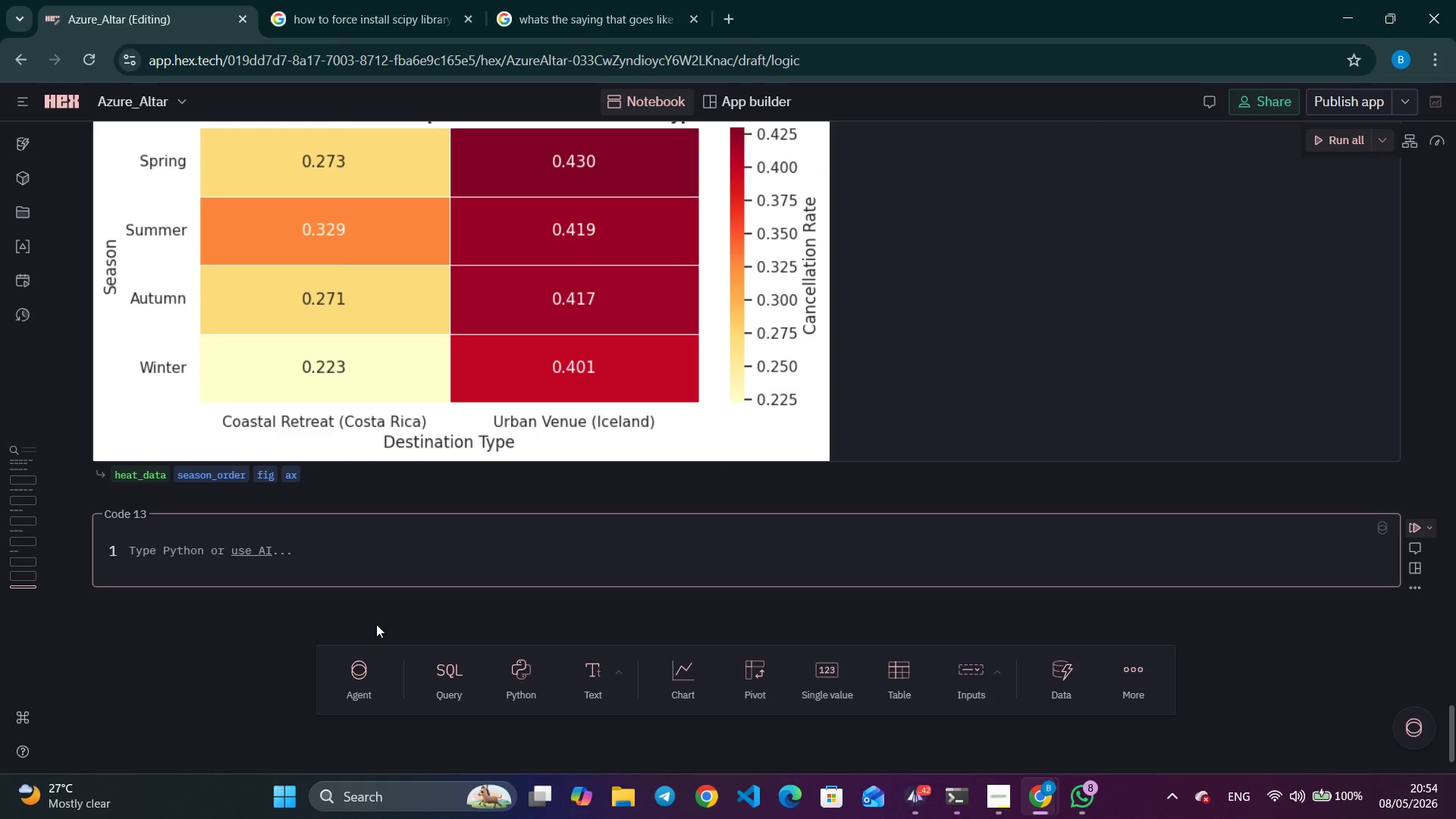 
key(Shift+3)
 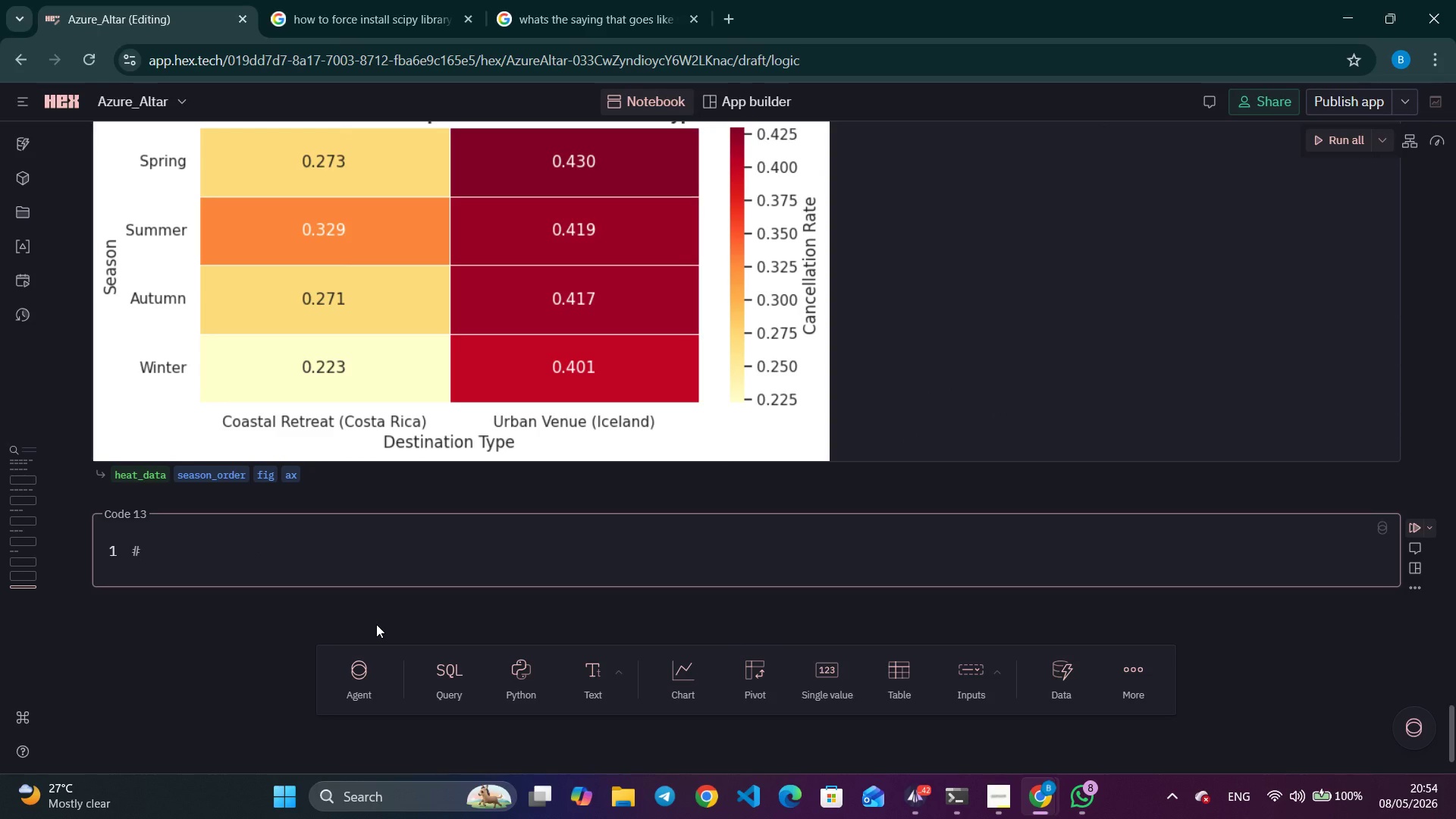 
key(Space)
 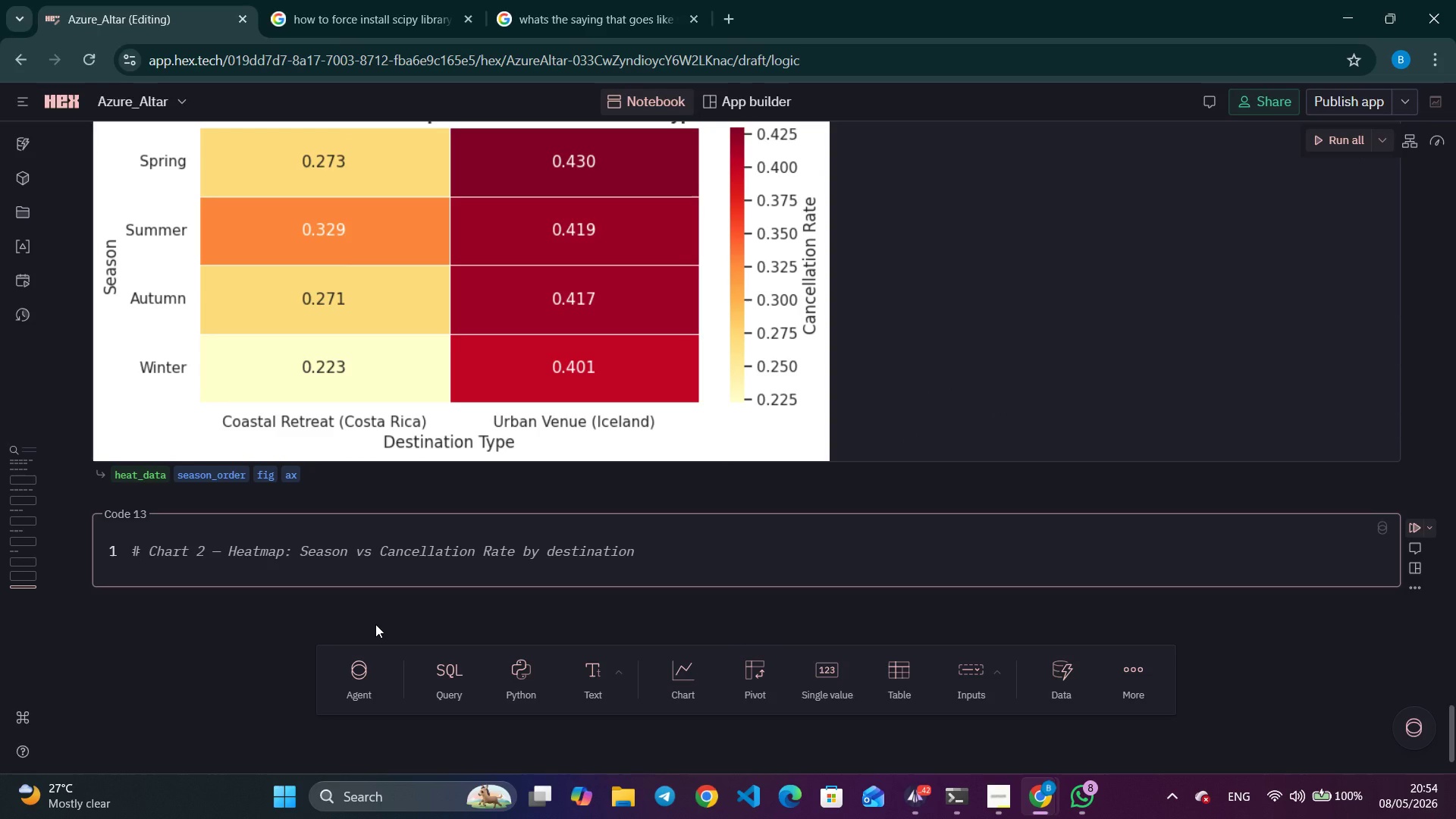 
wait(5.38)
 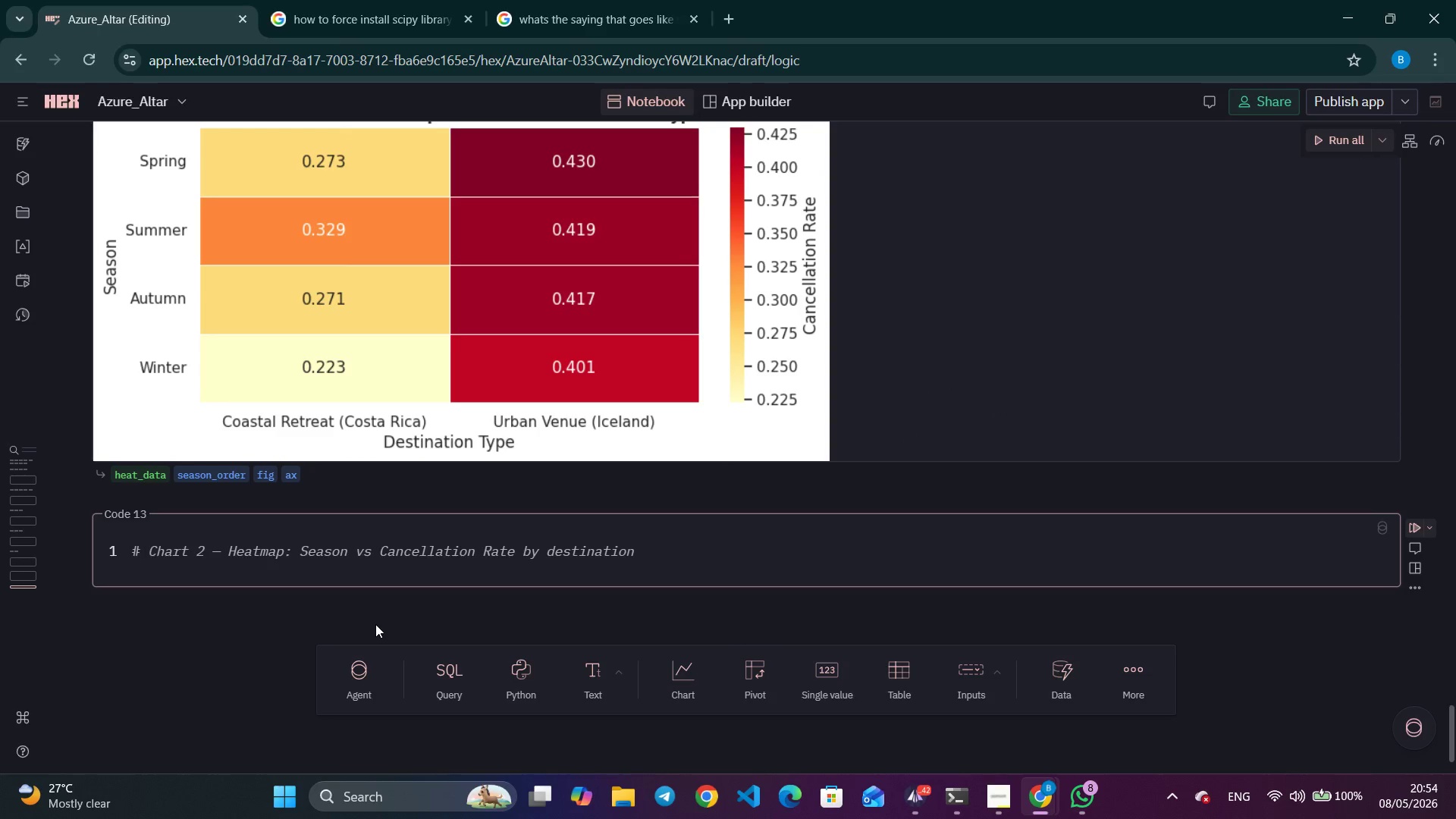 
type(Chart 3)
 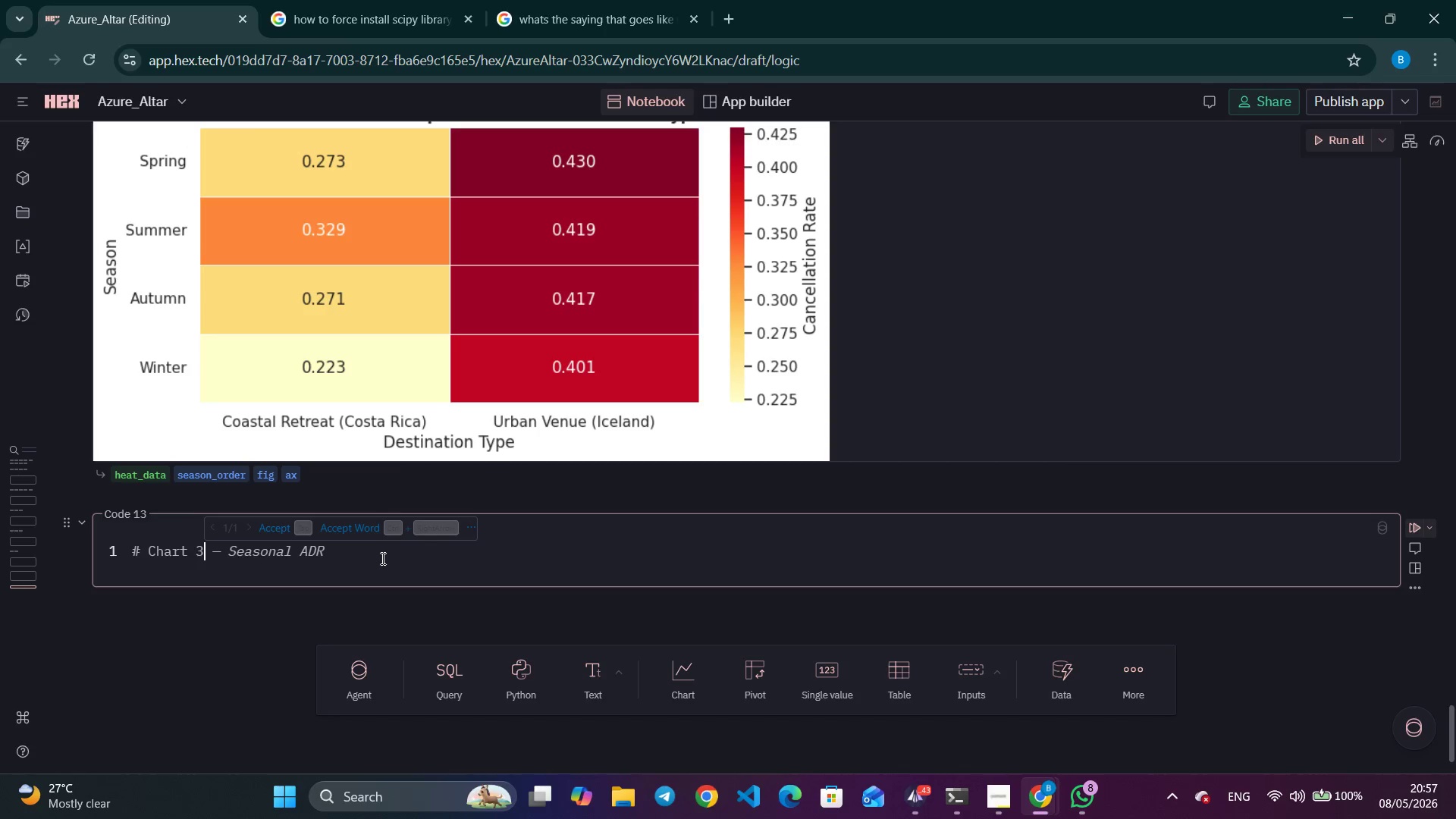 
wait(165.17)
 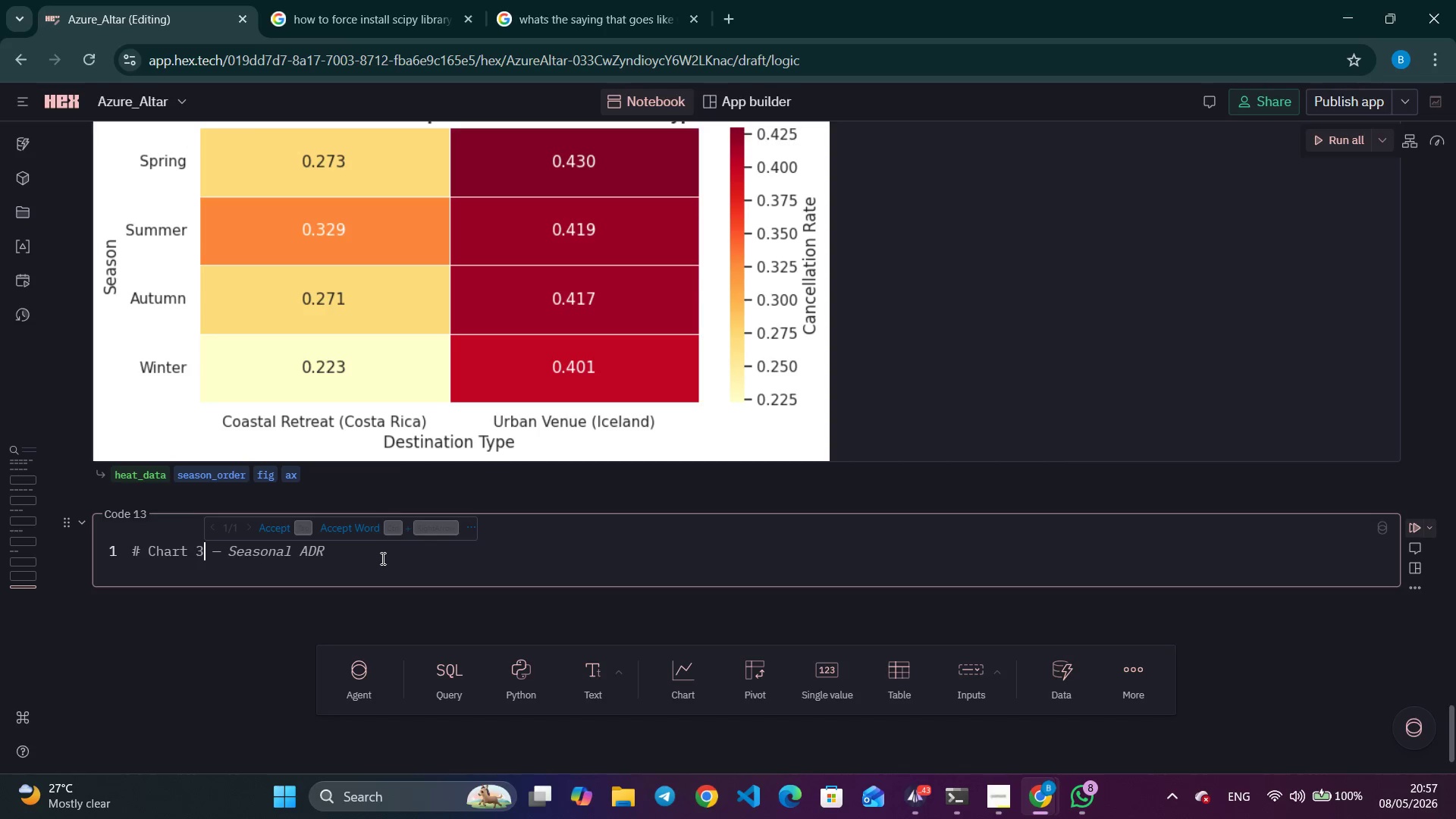 
type( - Seasibak)
 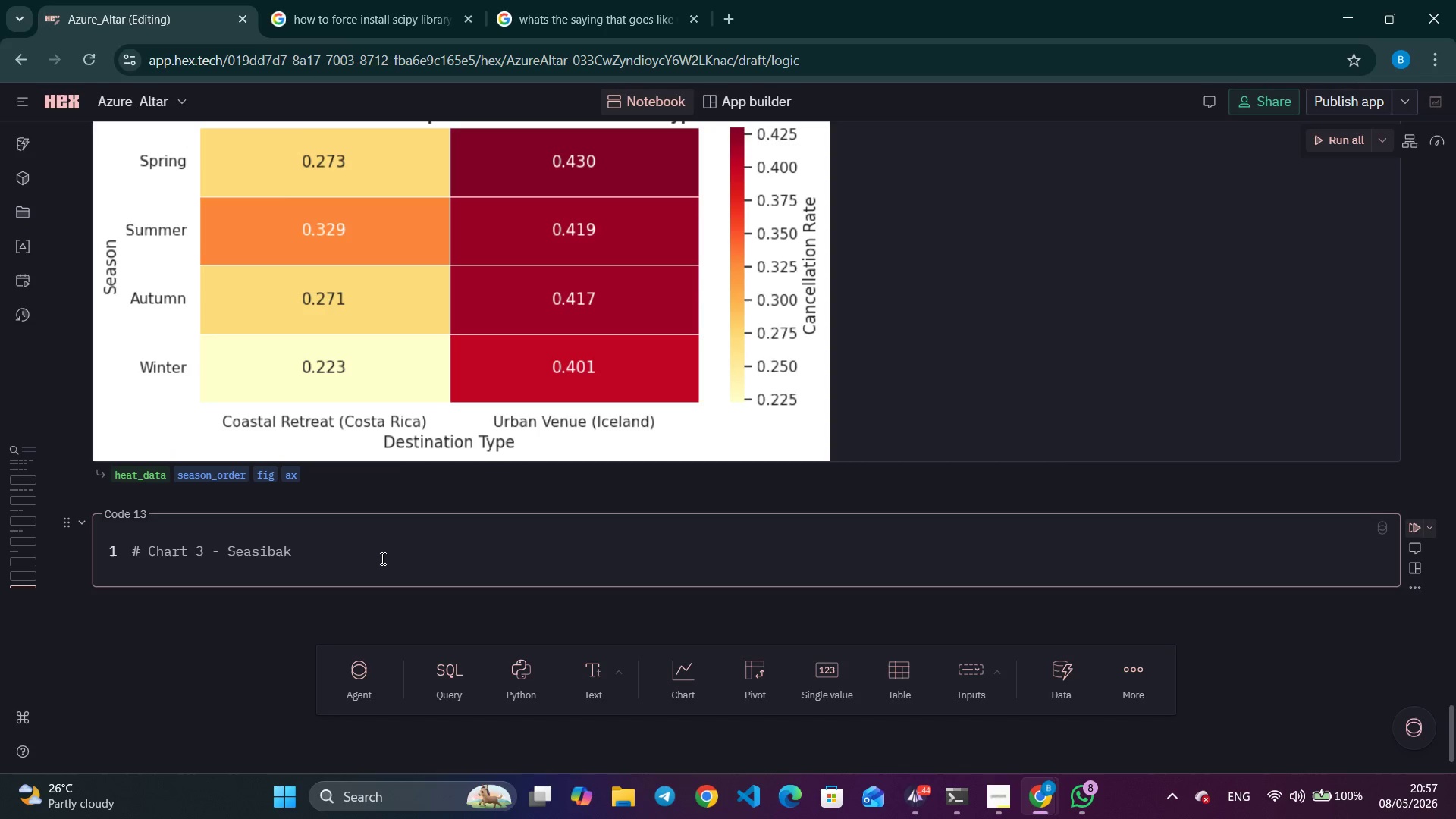 
wait(18.47)
 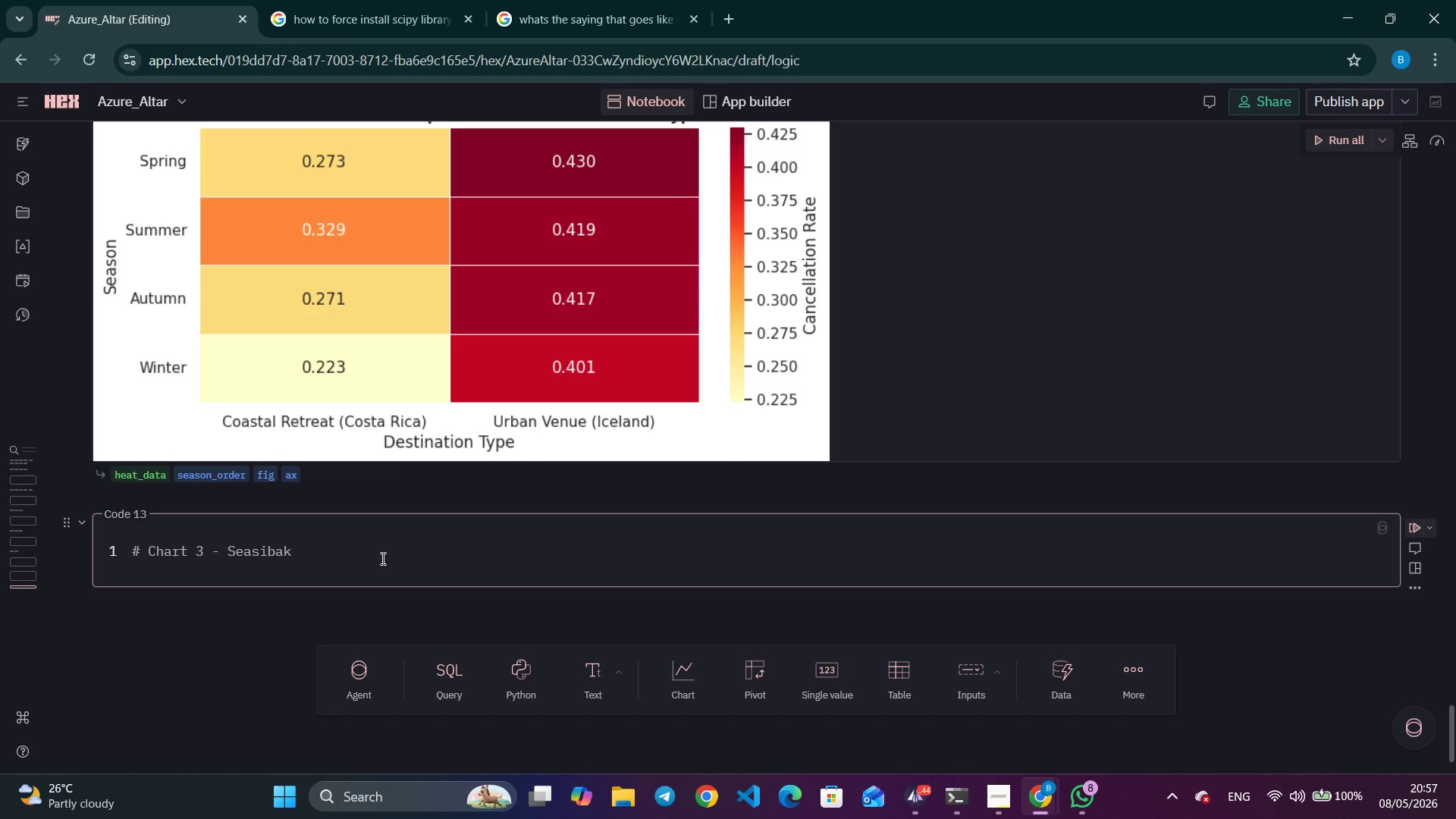 
key(Backspace)
key(Backspace)
key(Backspace)
key(Backspace)
type(onal)
 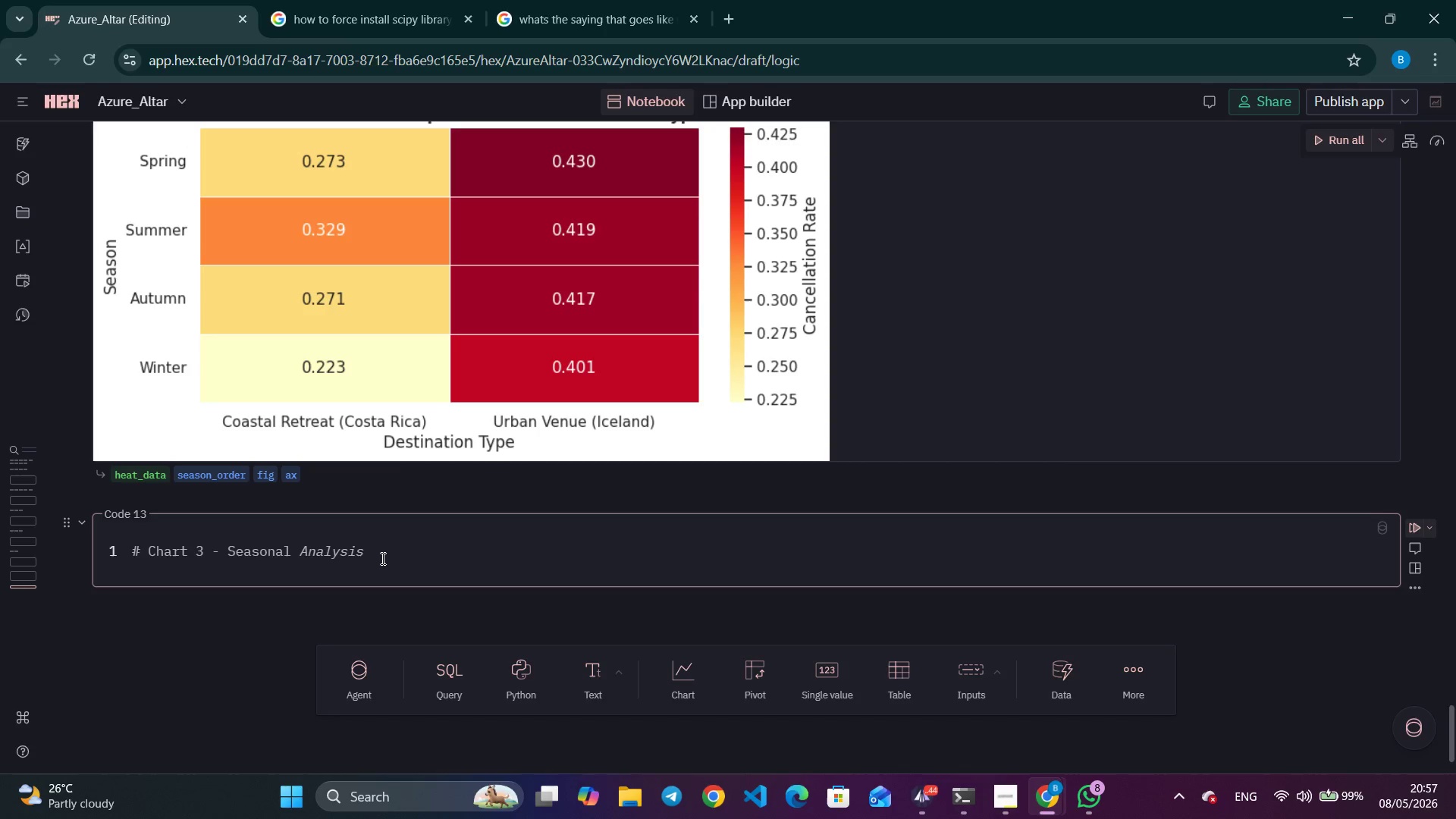 
key(Space)
 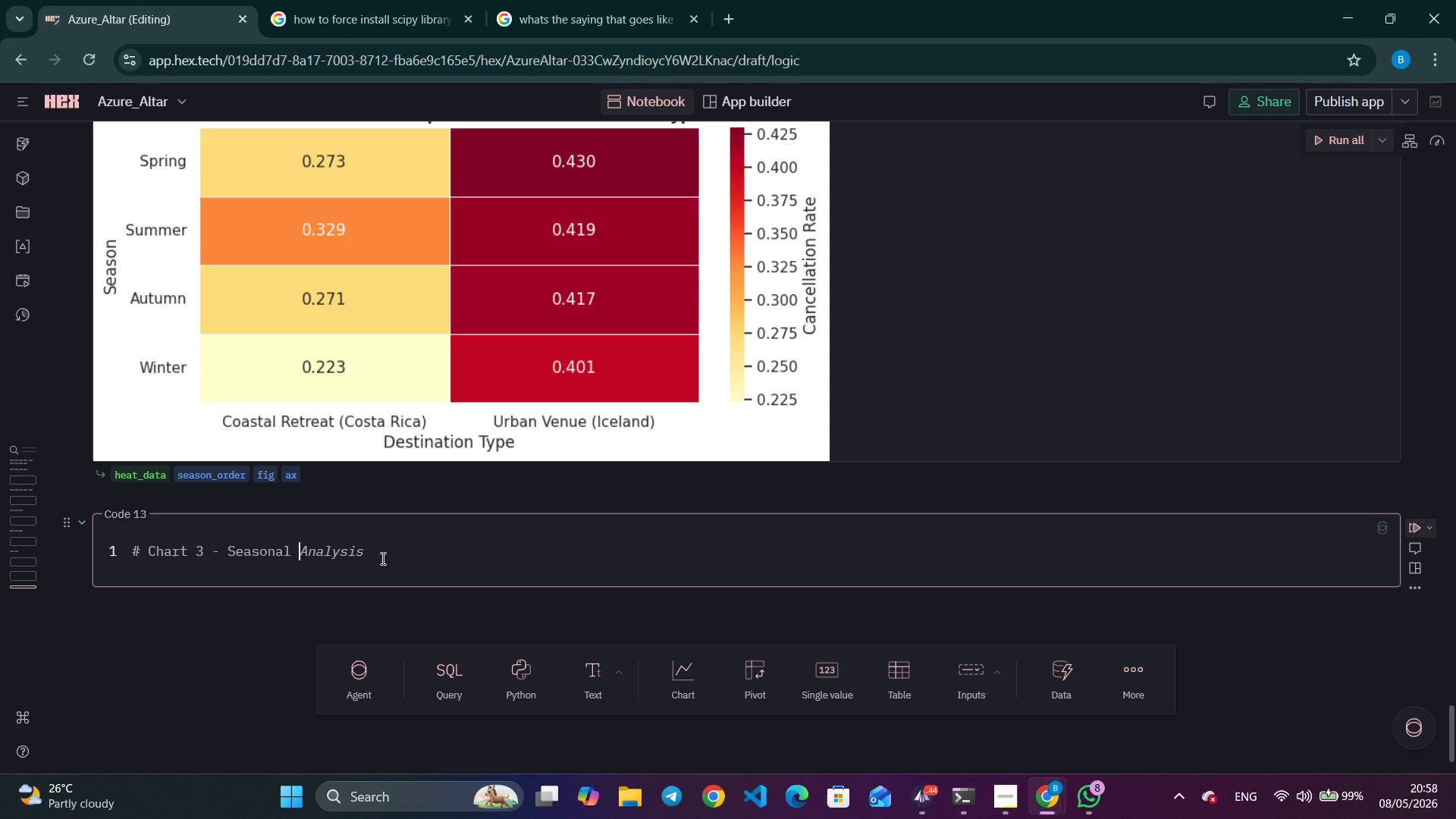 
wait(16.06)
 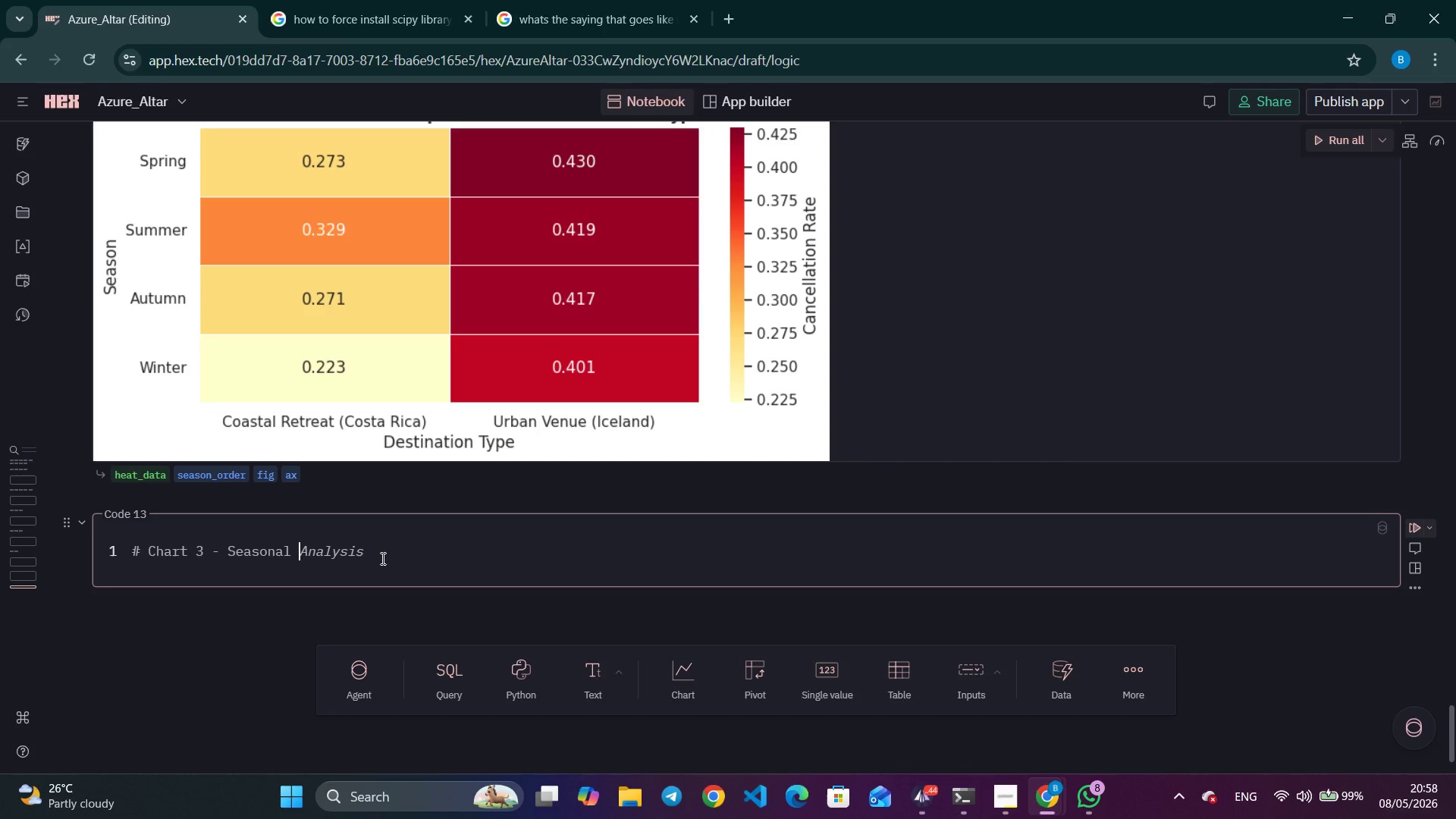 
type(Premium )
 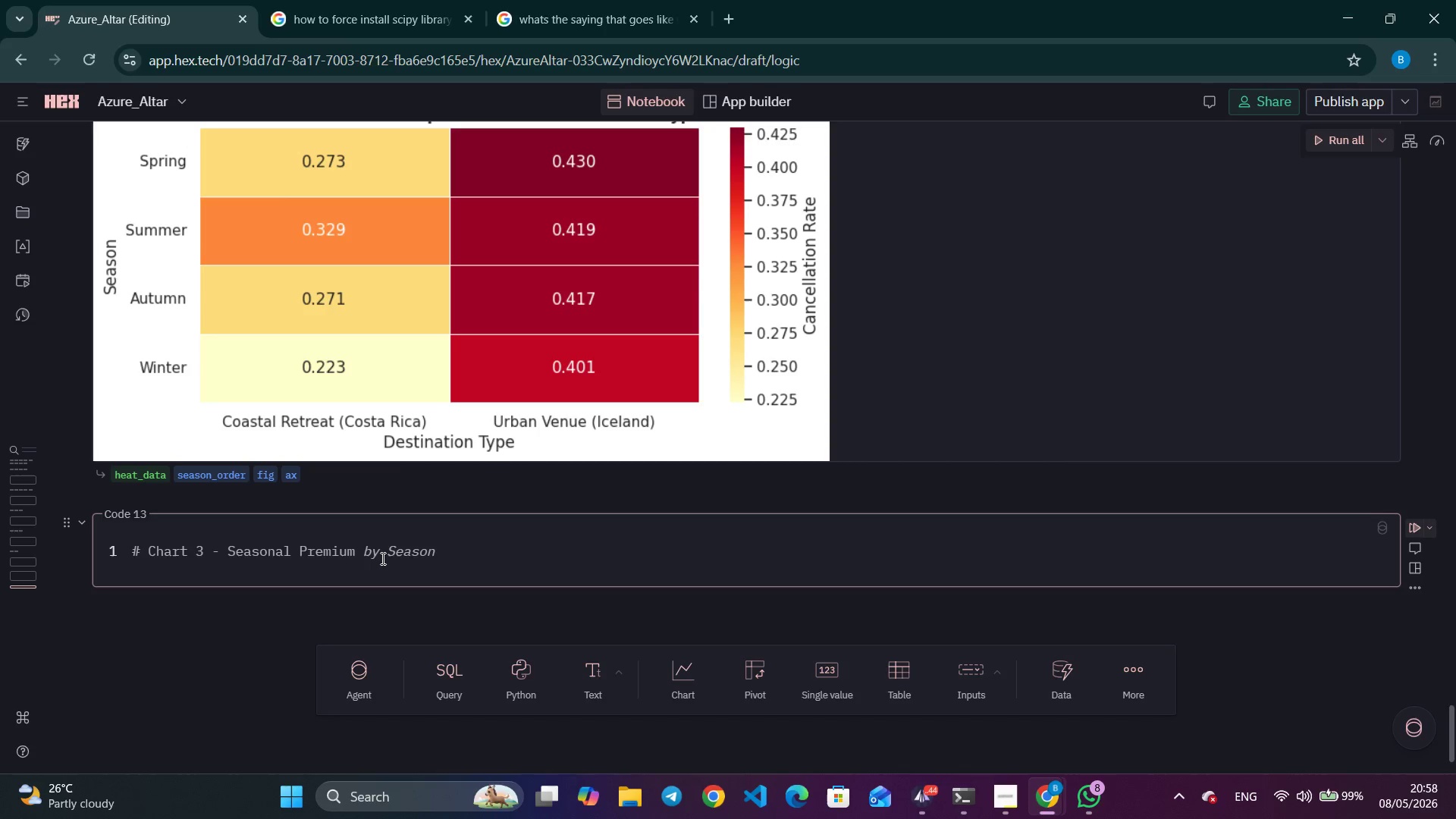 
type(by Month)
 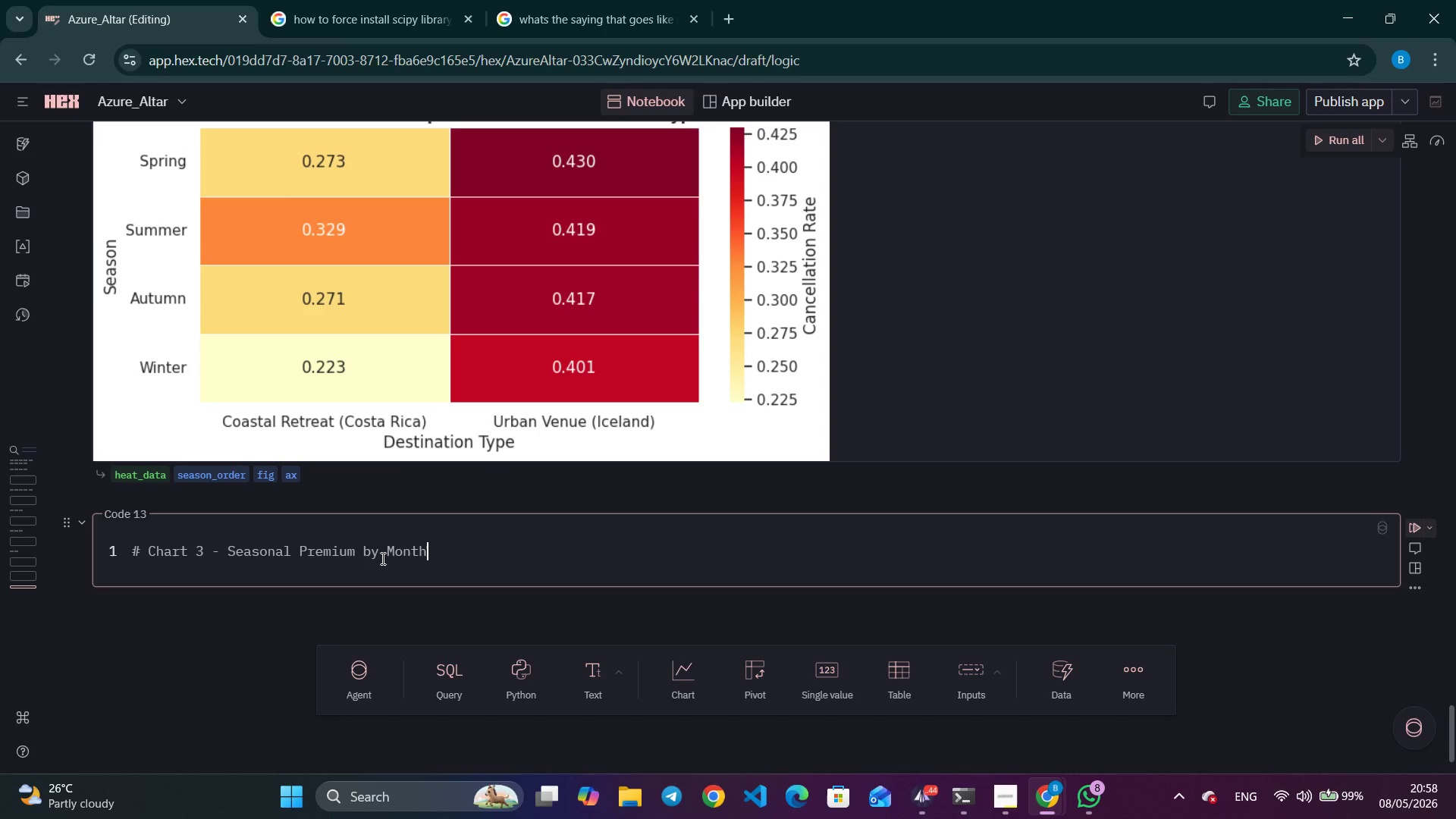 
key(Enter)
 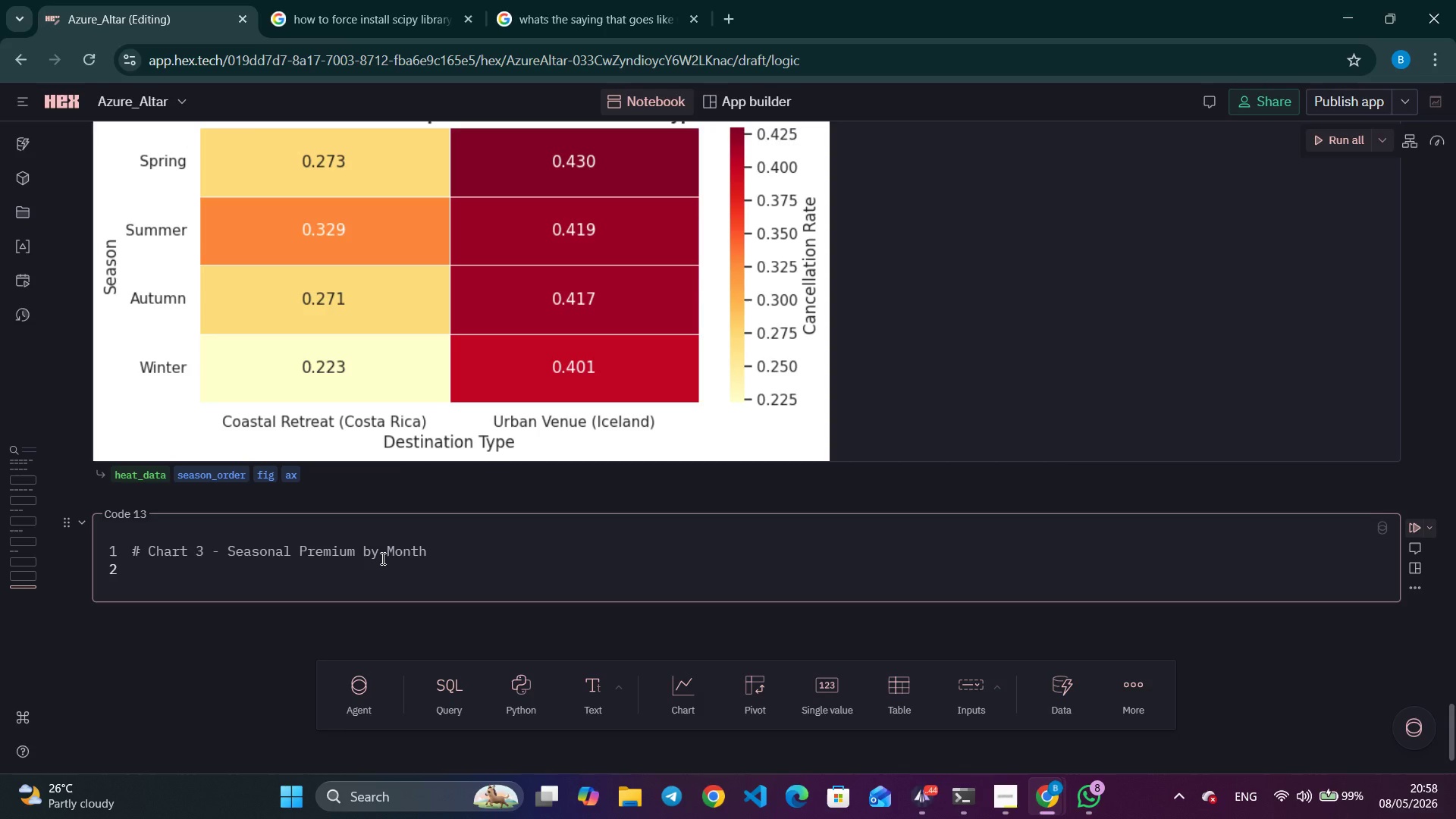 
type(monthly_prem = df.groupby9)
key(Backspace)
type(()
 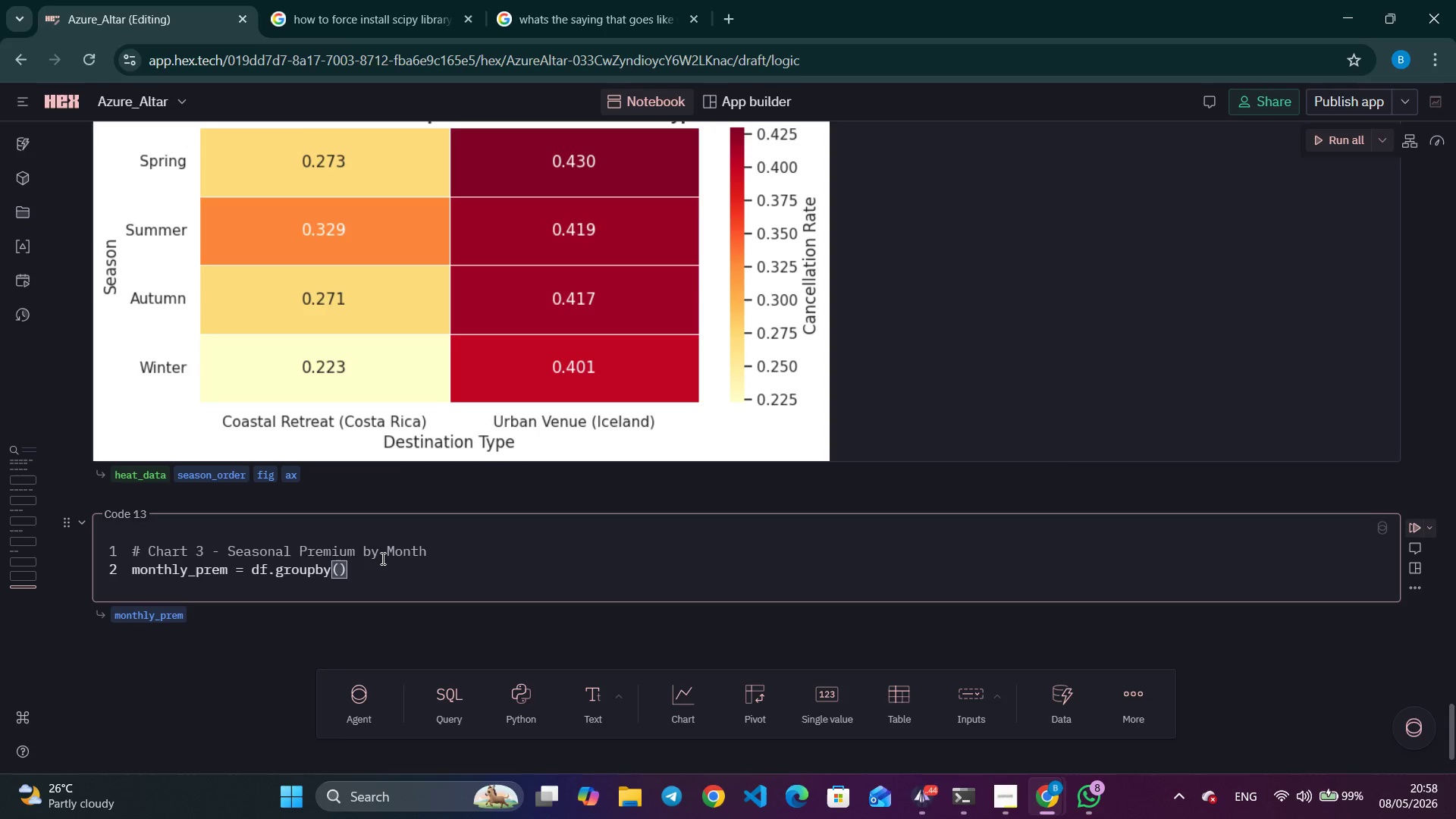 
wait(108.08)
 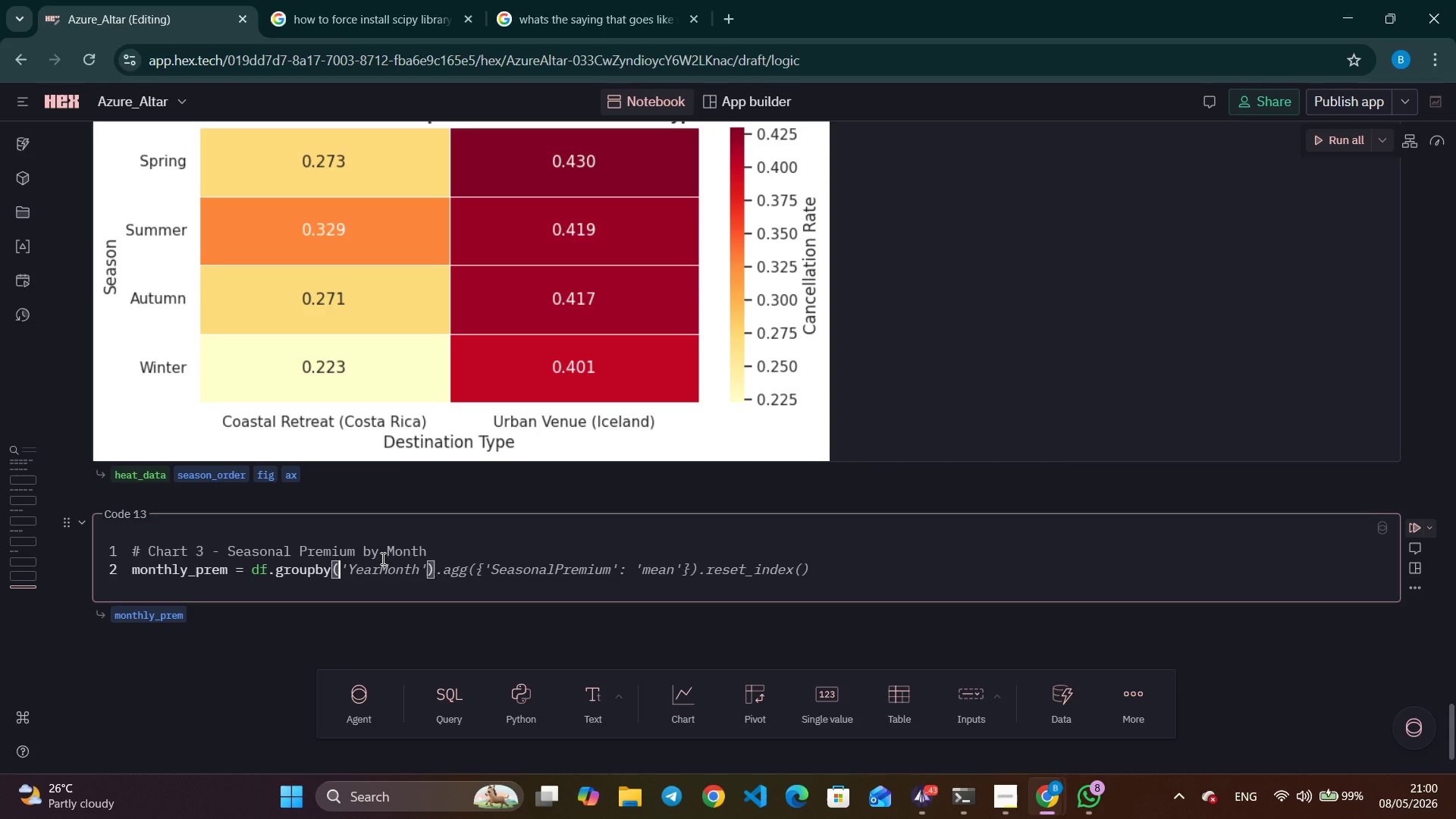 
type(()
key(Backspace)
type('YearMONTH)
 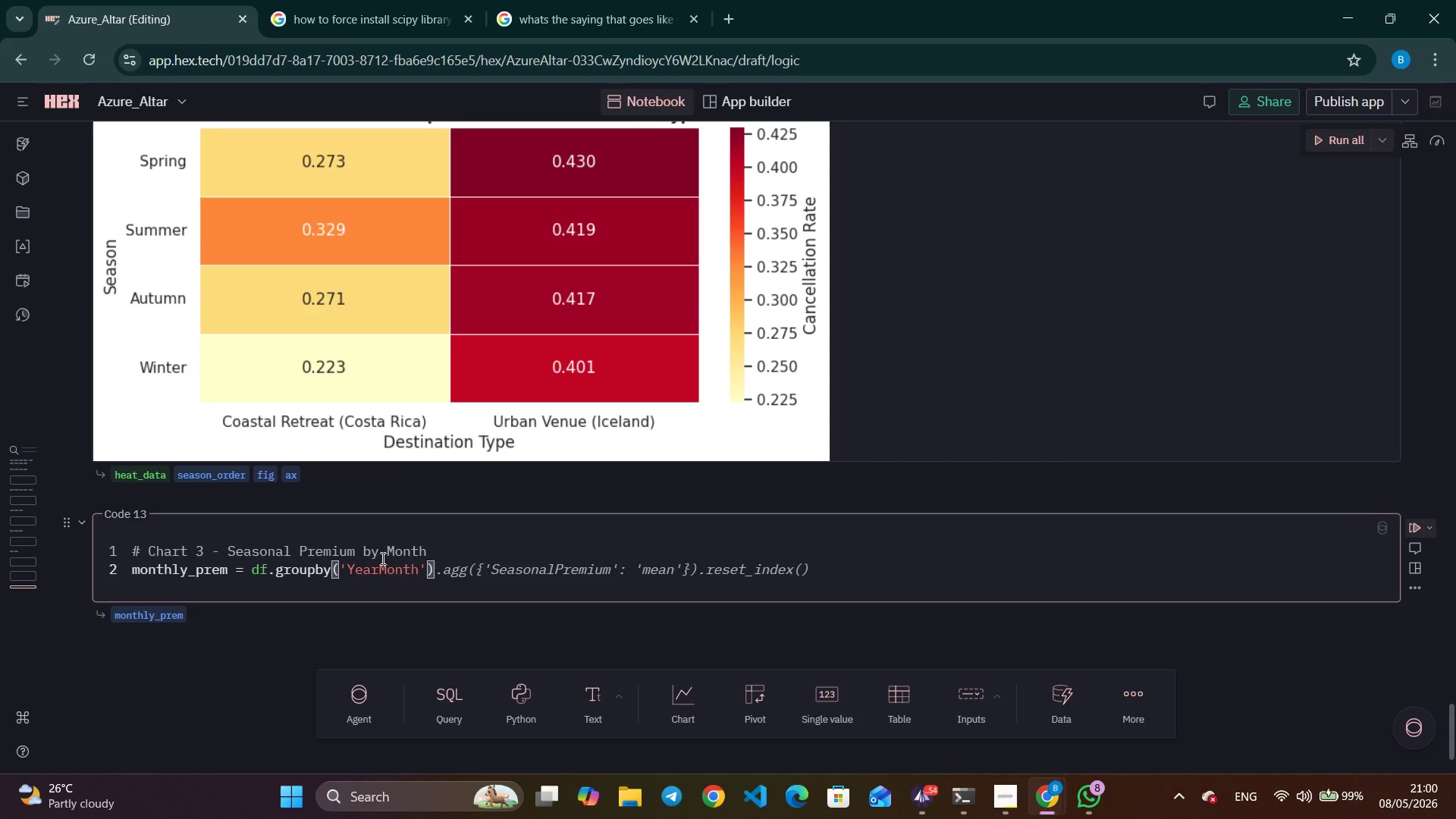 
key(Shift+ArrowRight)
 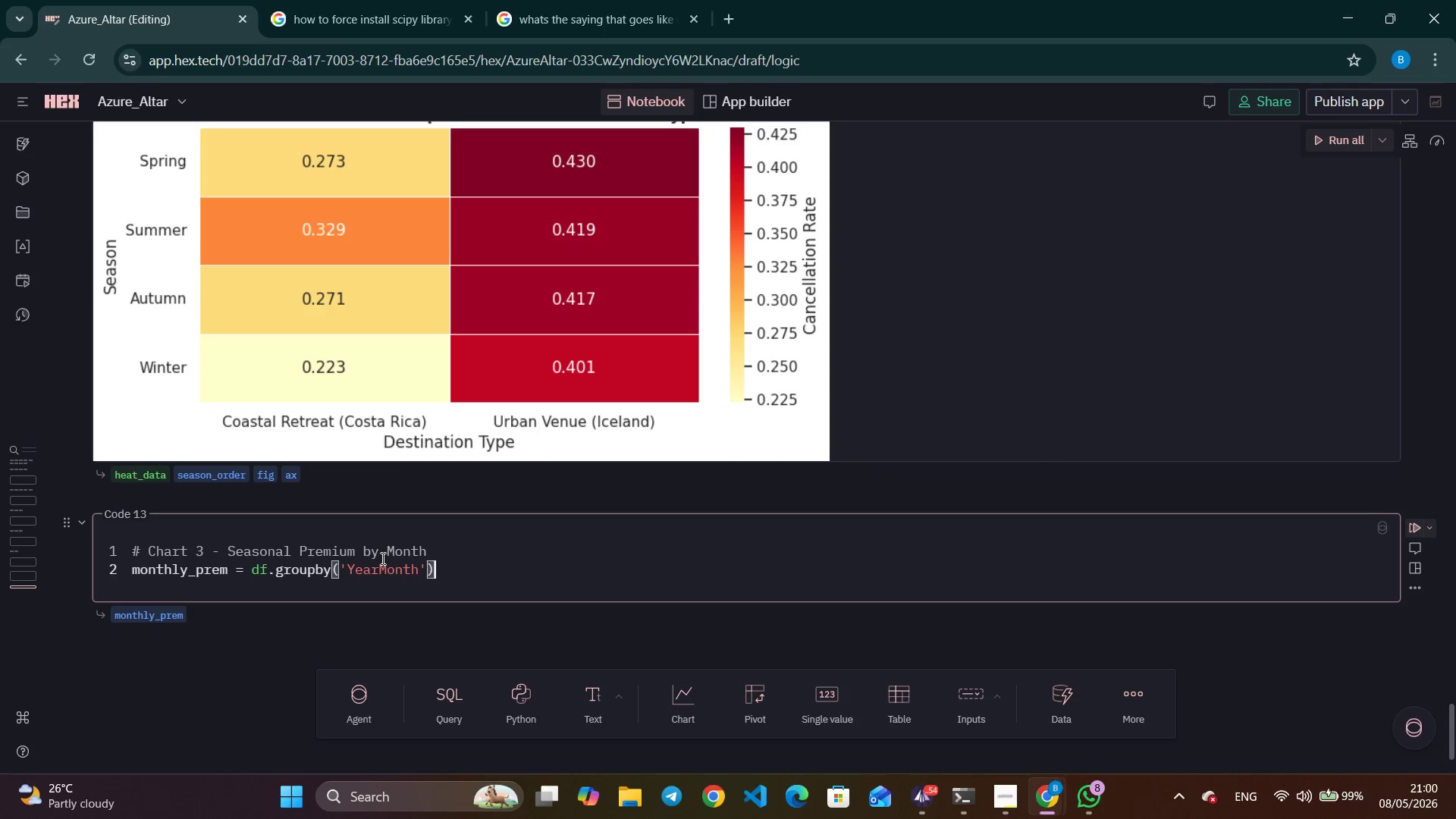 
key(Shift+ArrowRight)
 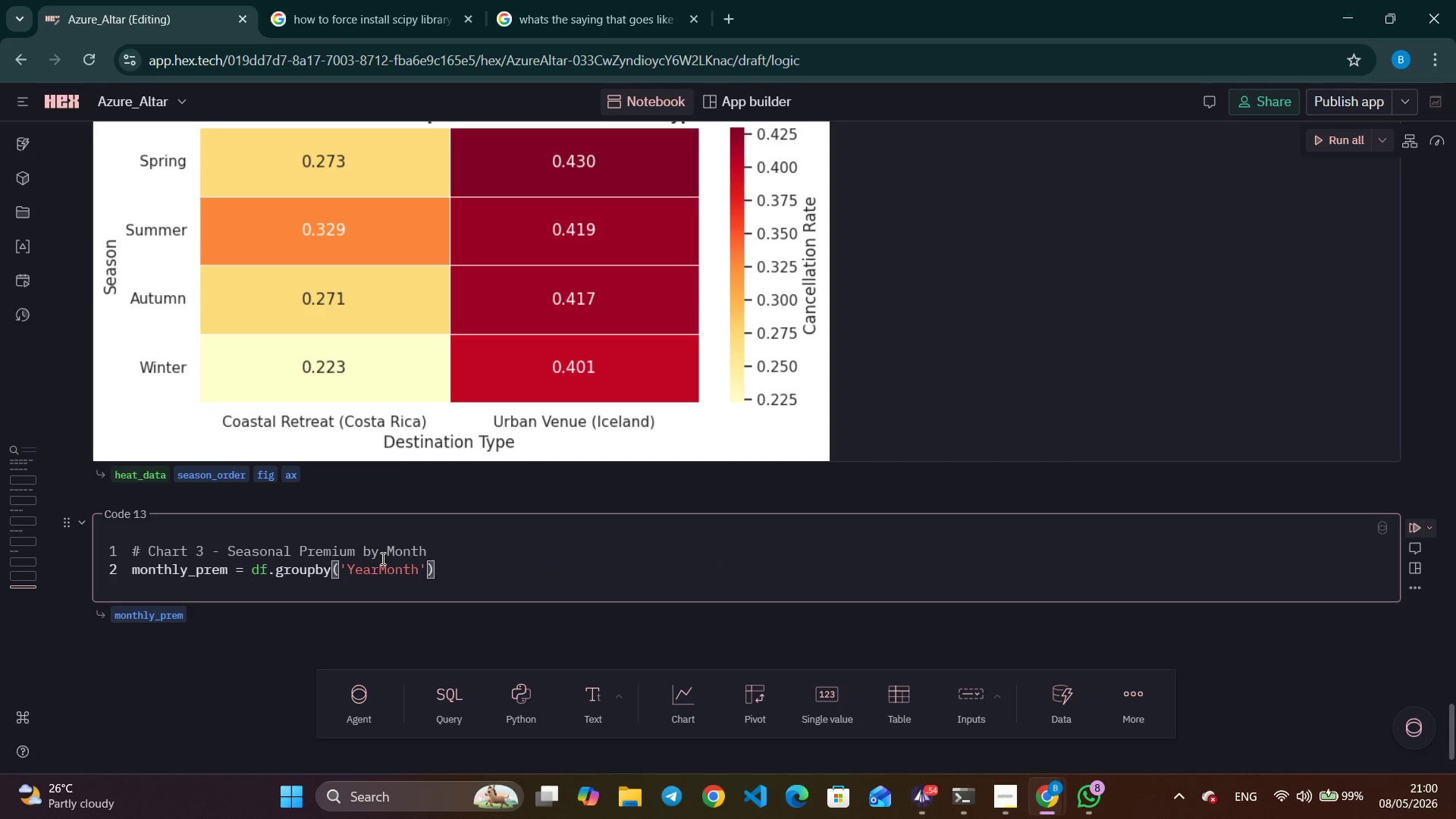 
type(>AGG)
 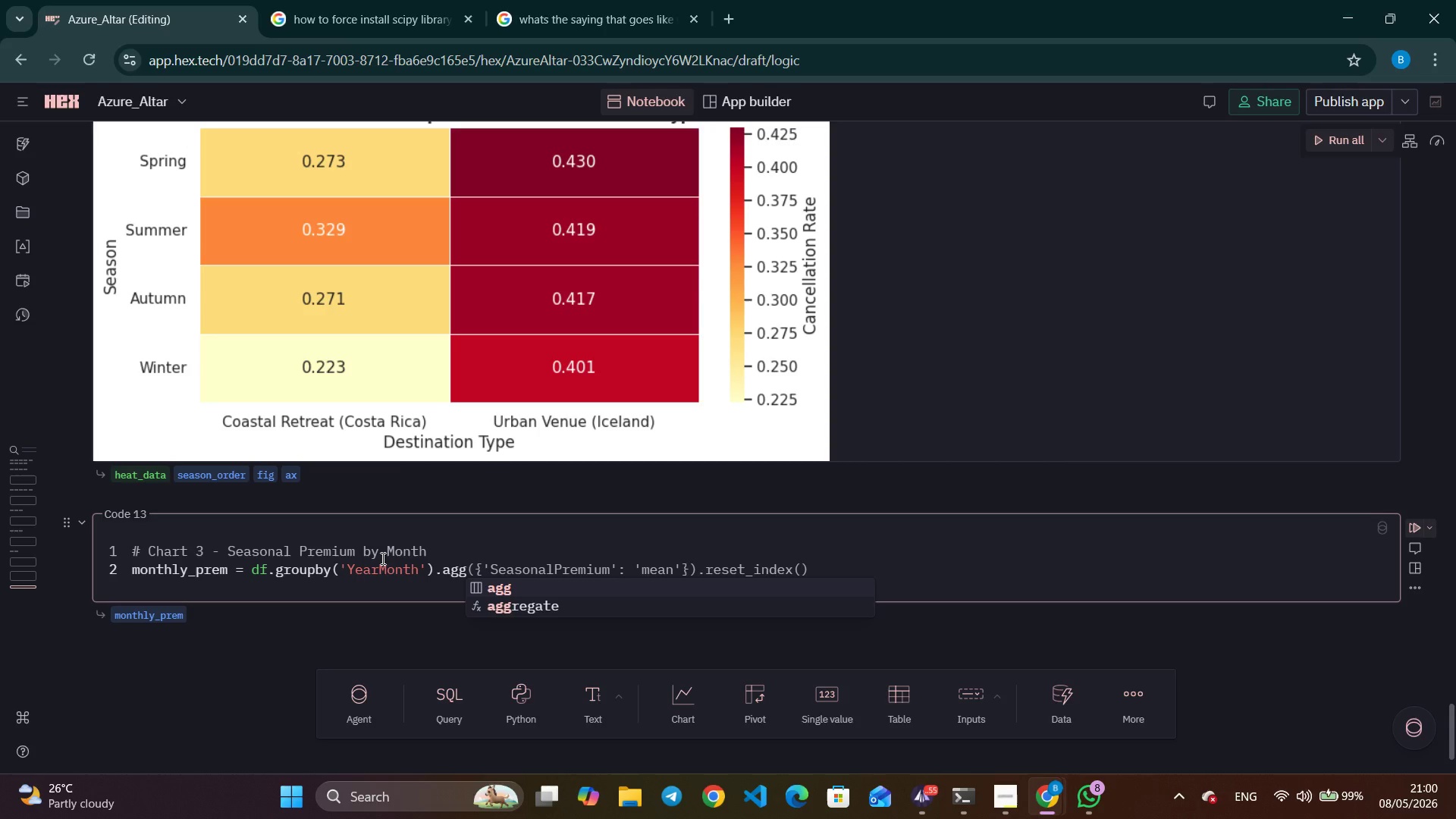 
wait(26.8)
 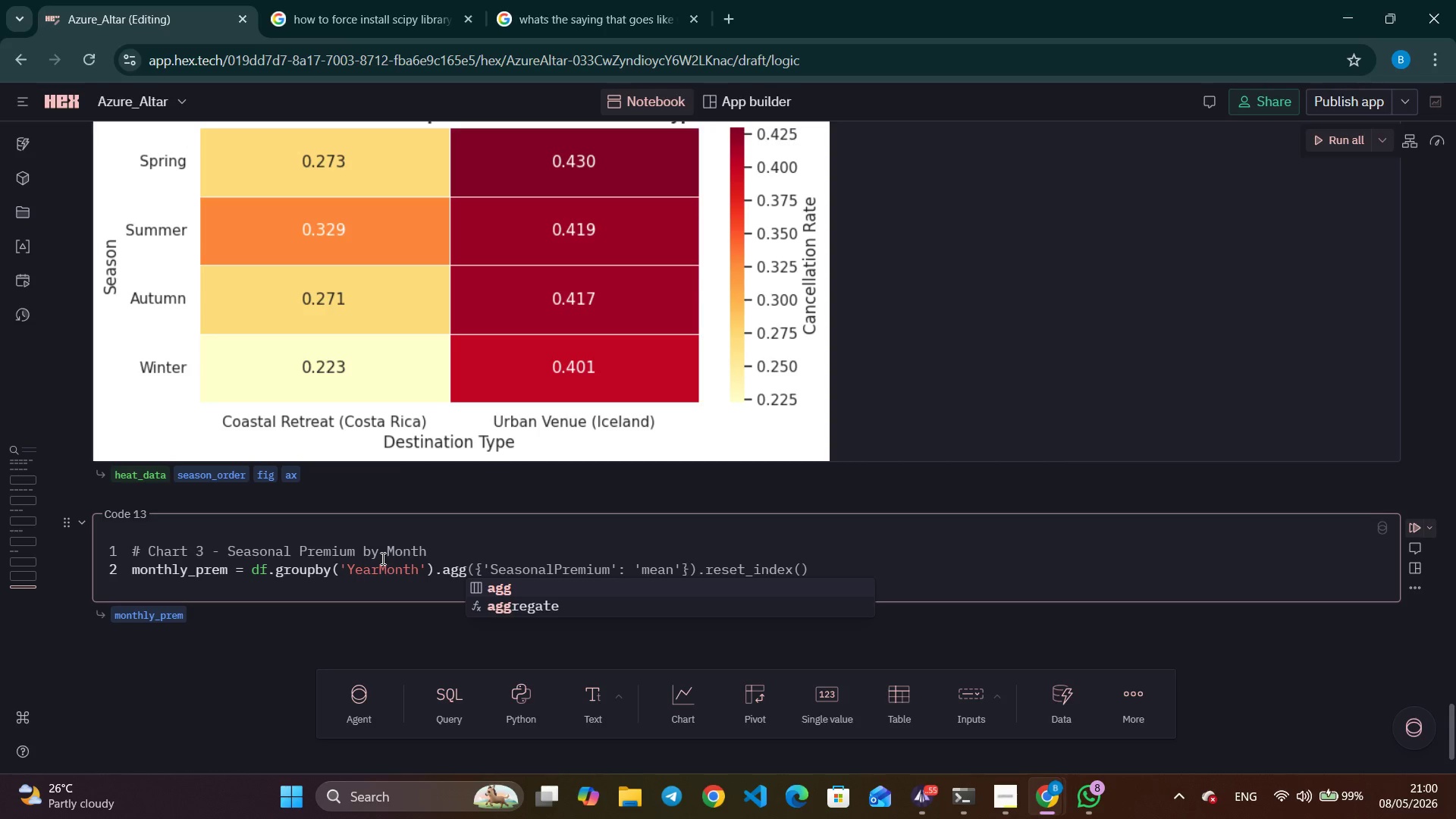 
key(Control+ArrowRight)
 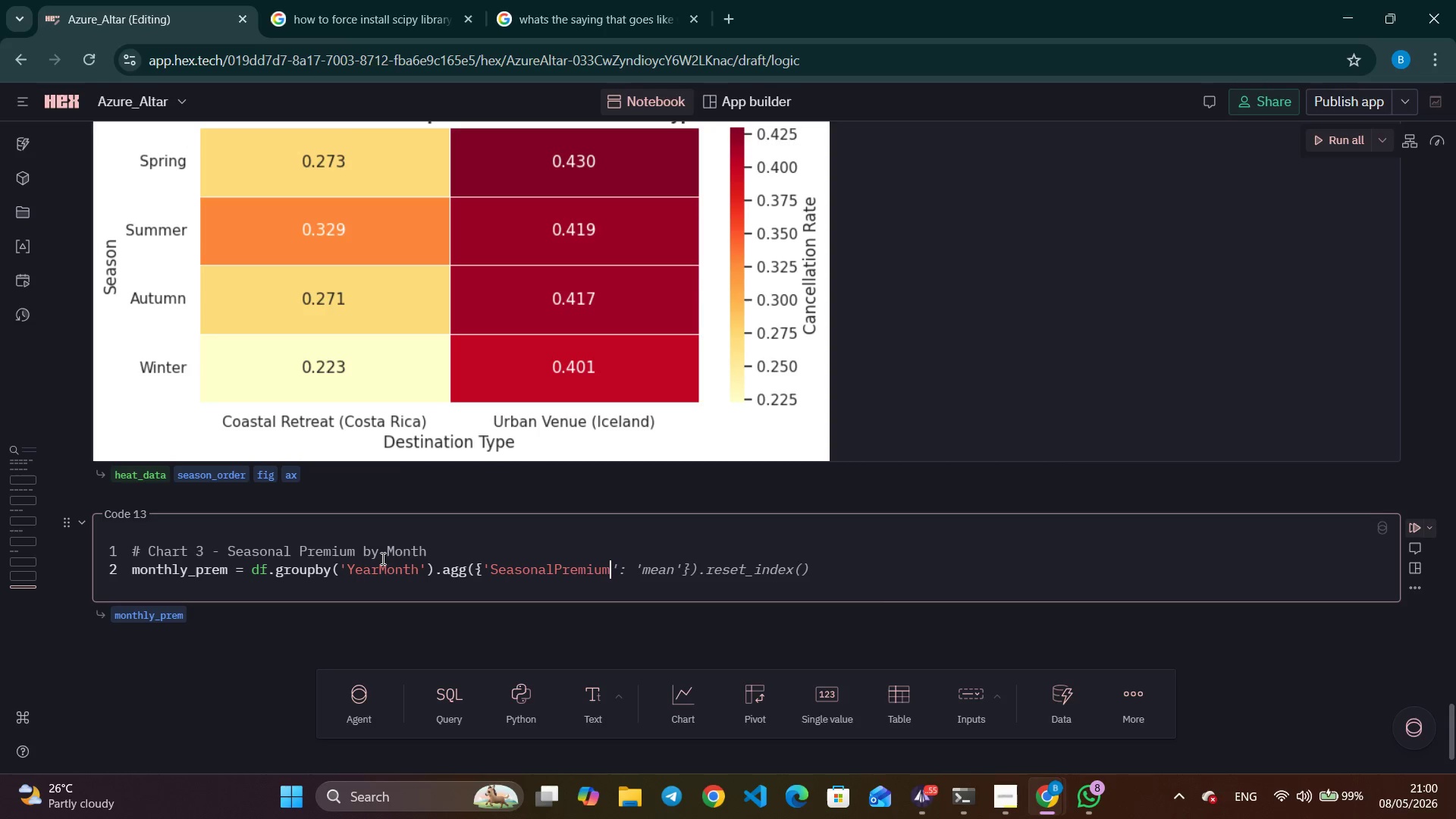 
key(Control+ArrowRight)
 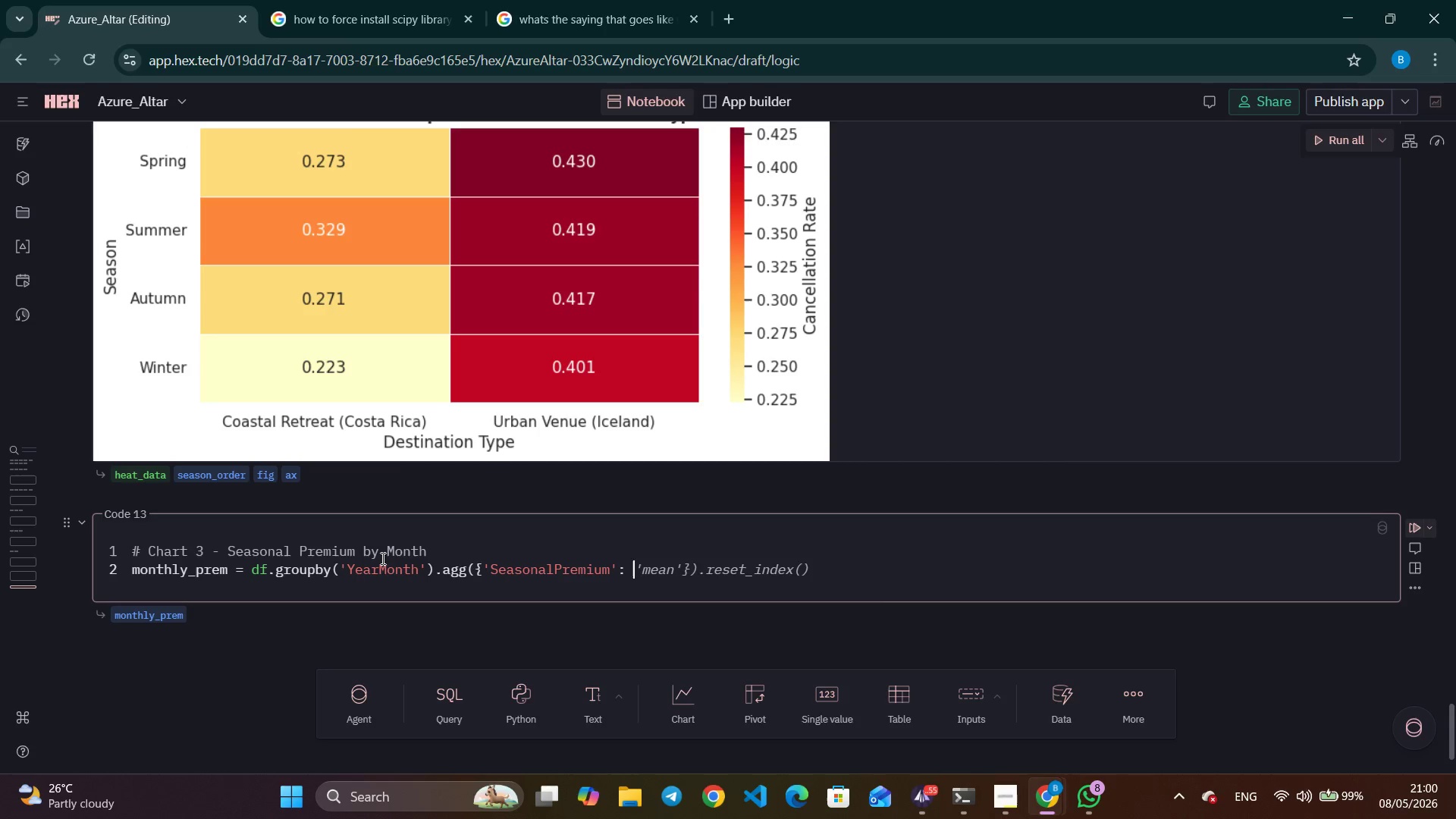 
key(Control+ArrowRight)
 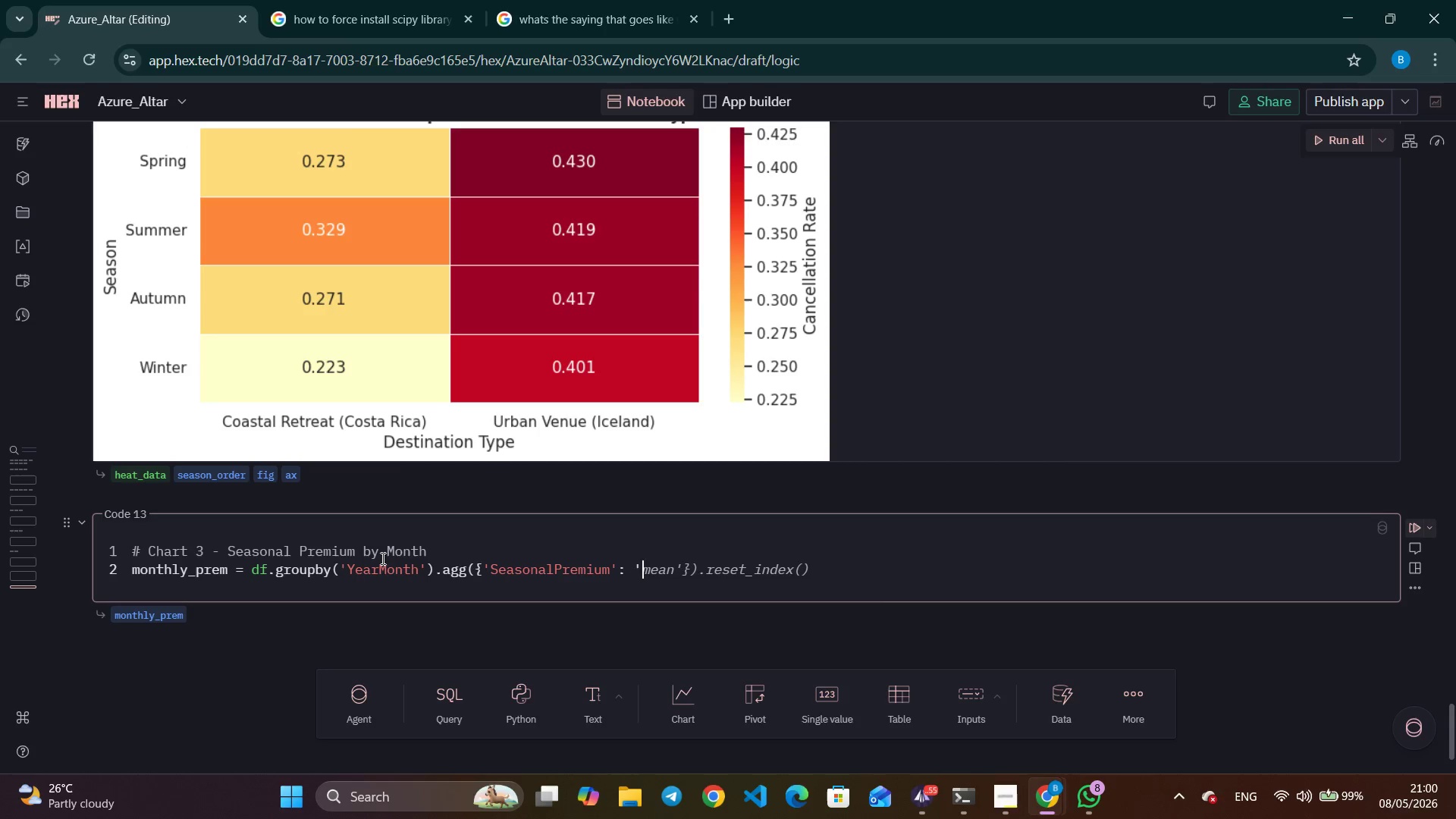 
key(Control+ArrowRight)
 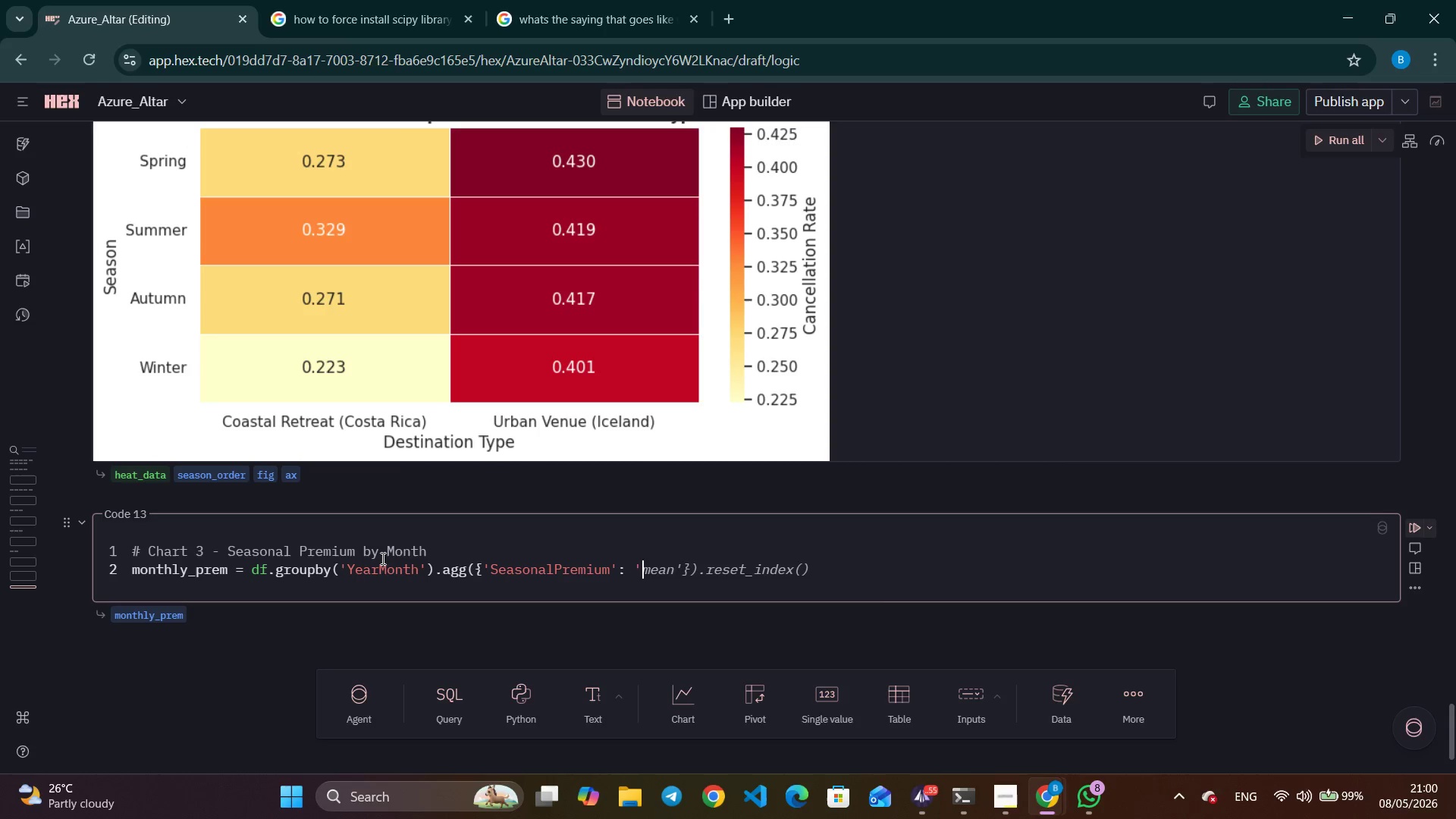 
key(Control+ArrowRight)
 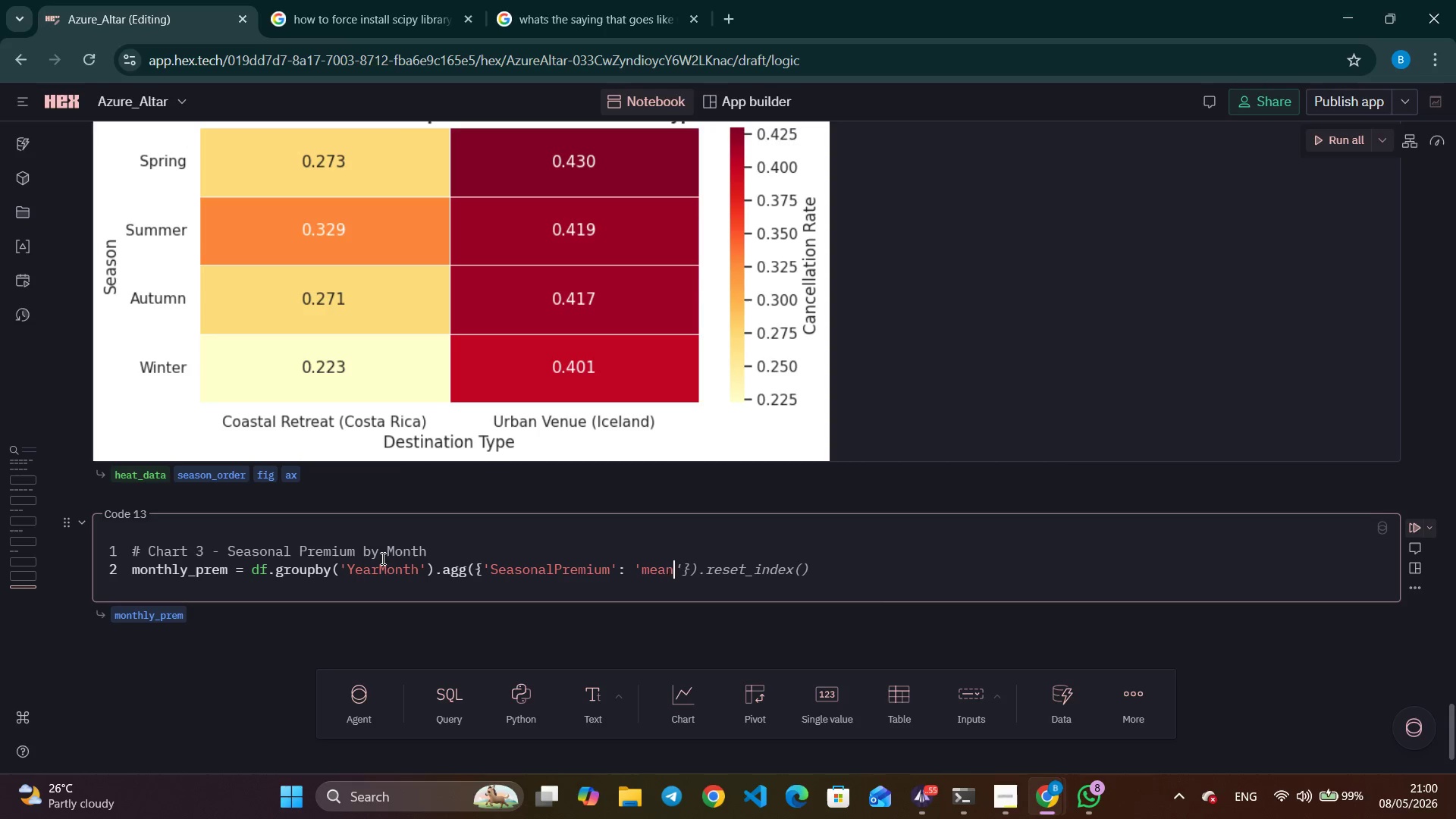 
key(Control+ArrowRight)
 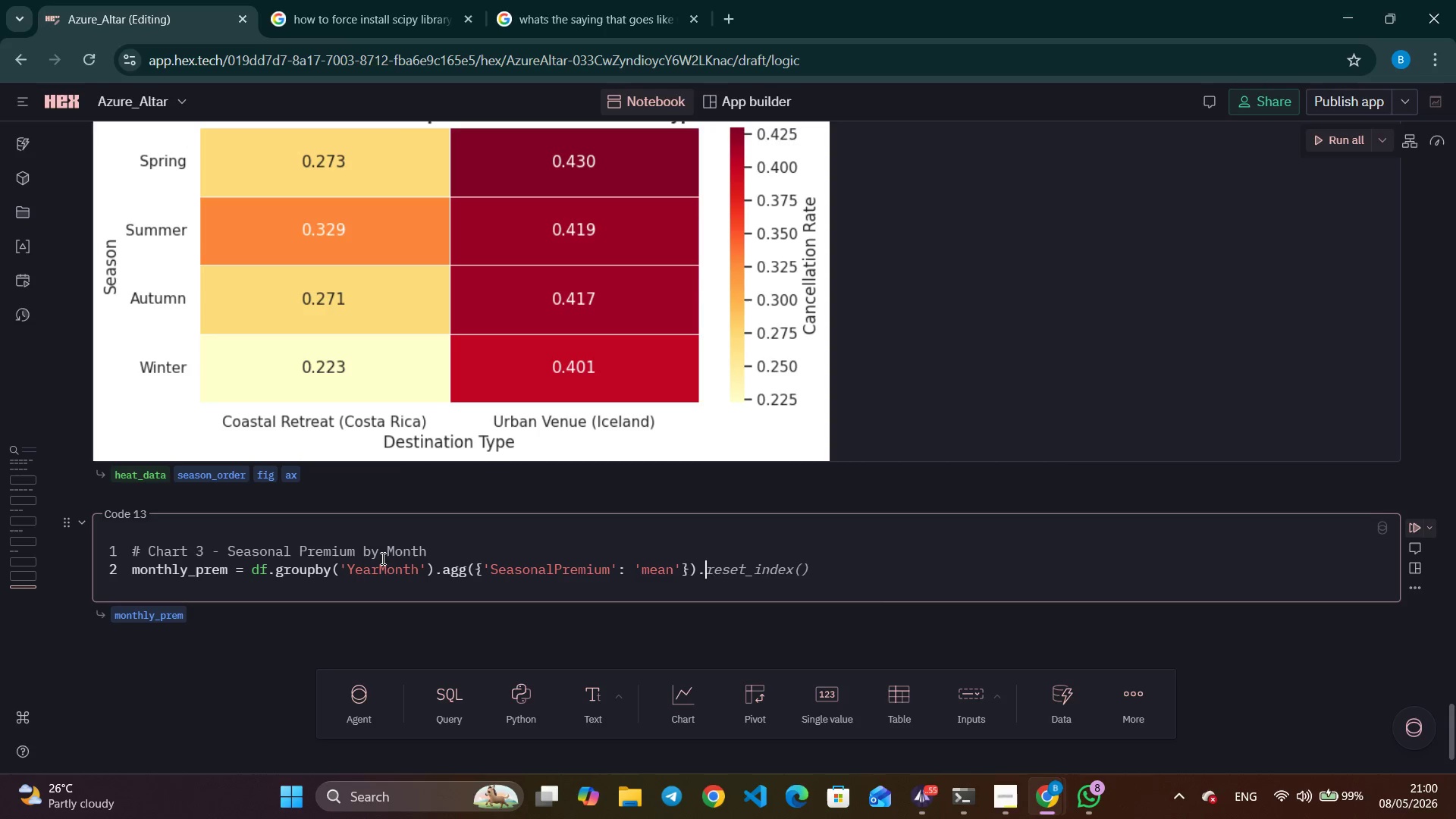 
key(Control+ArrowRight)
 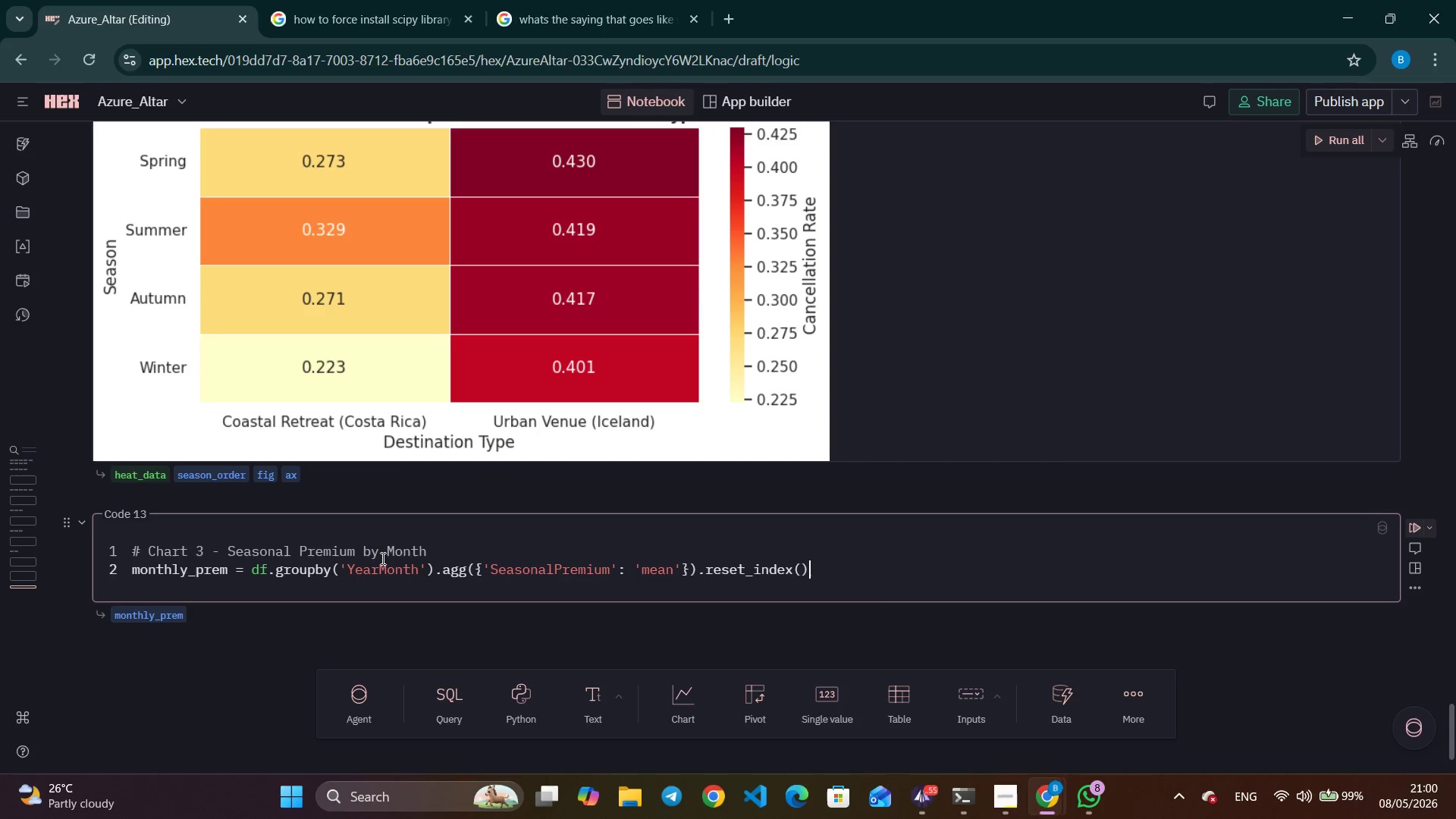 
key(Control+ArrowRight)
 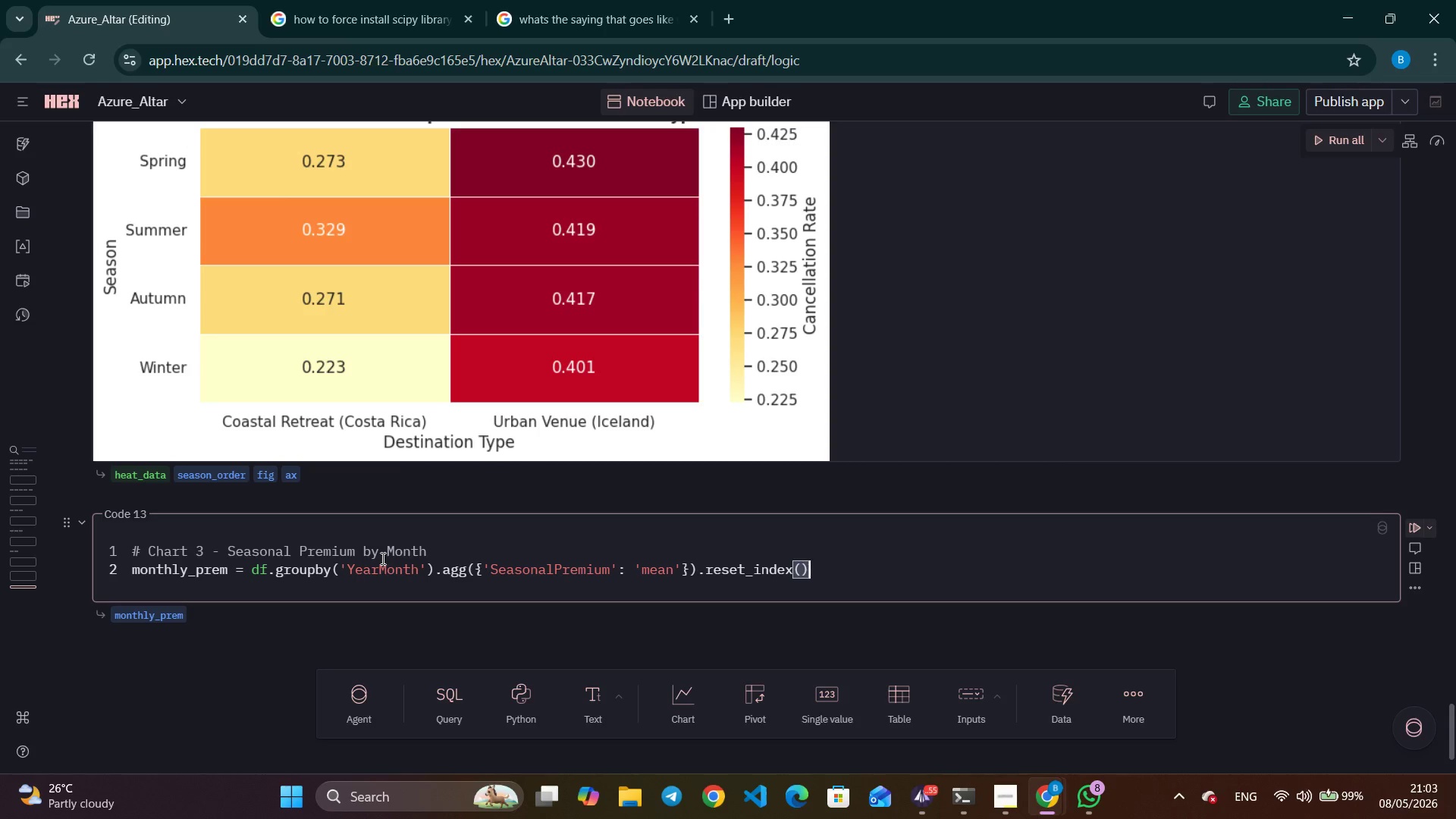 
wait(166.89)
 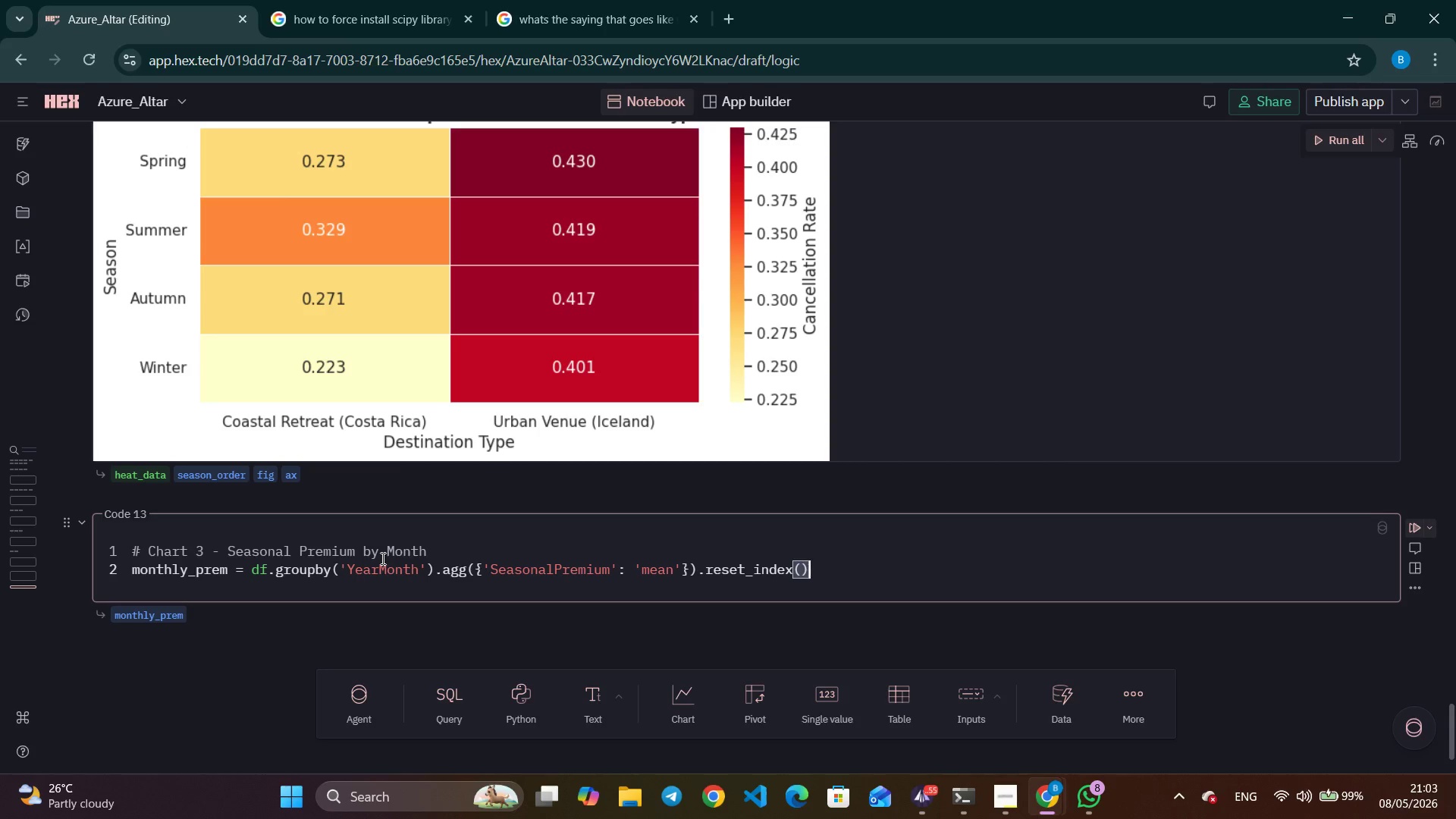 
key(Enter)
 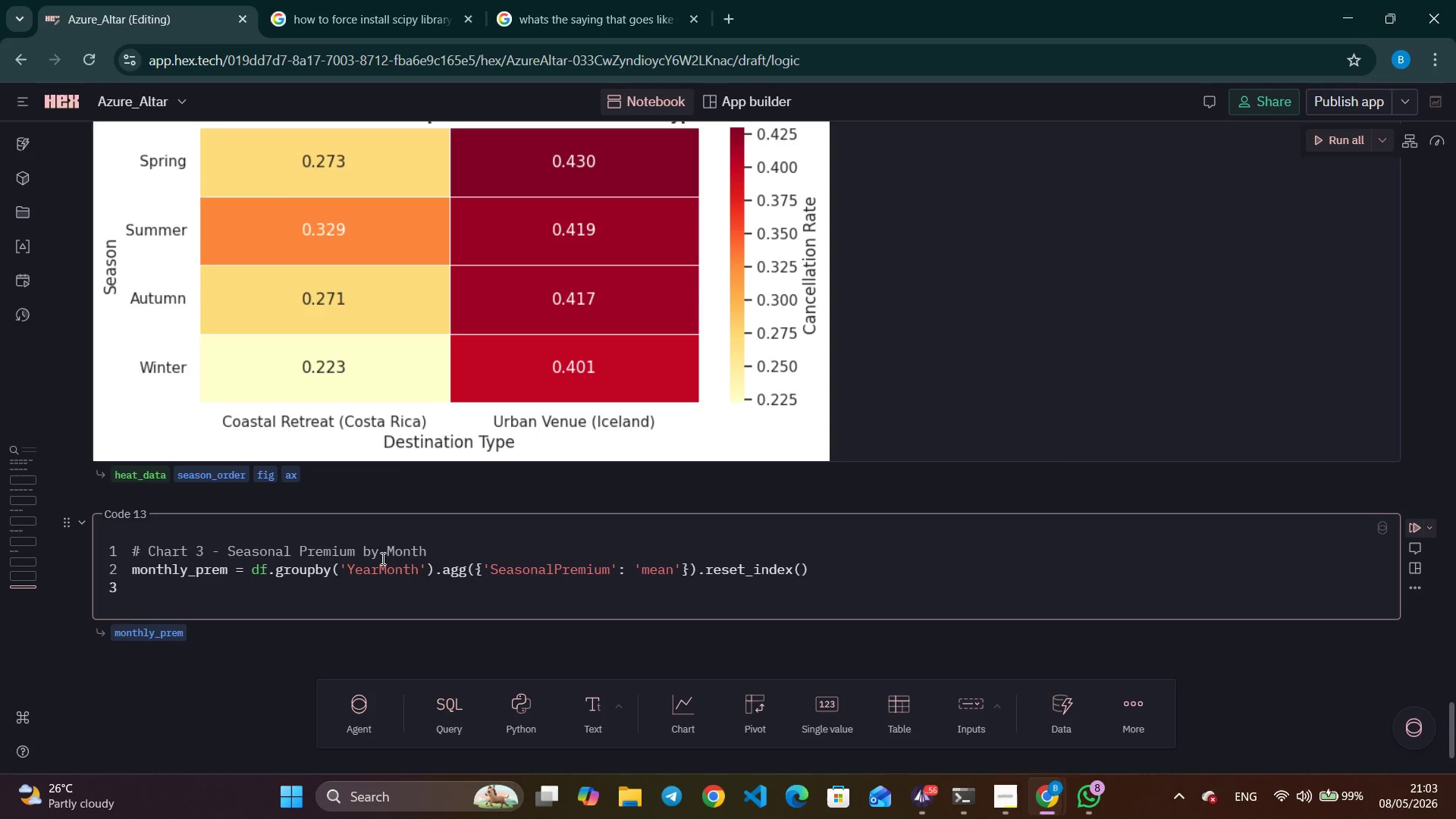 
type(monthl)
key(Backspace)
key(Backspace)
key(Backspace)
key(Backspace)
key(Backspace)
key(Backspace)
 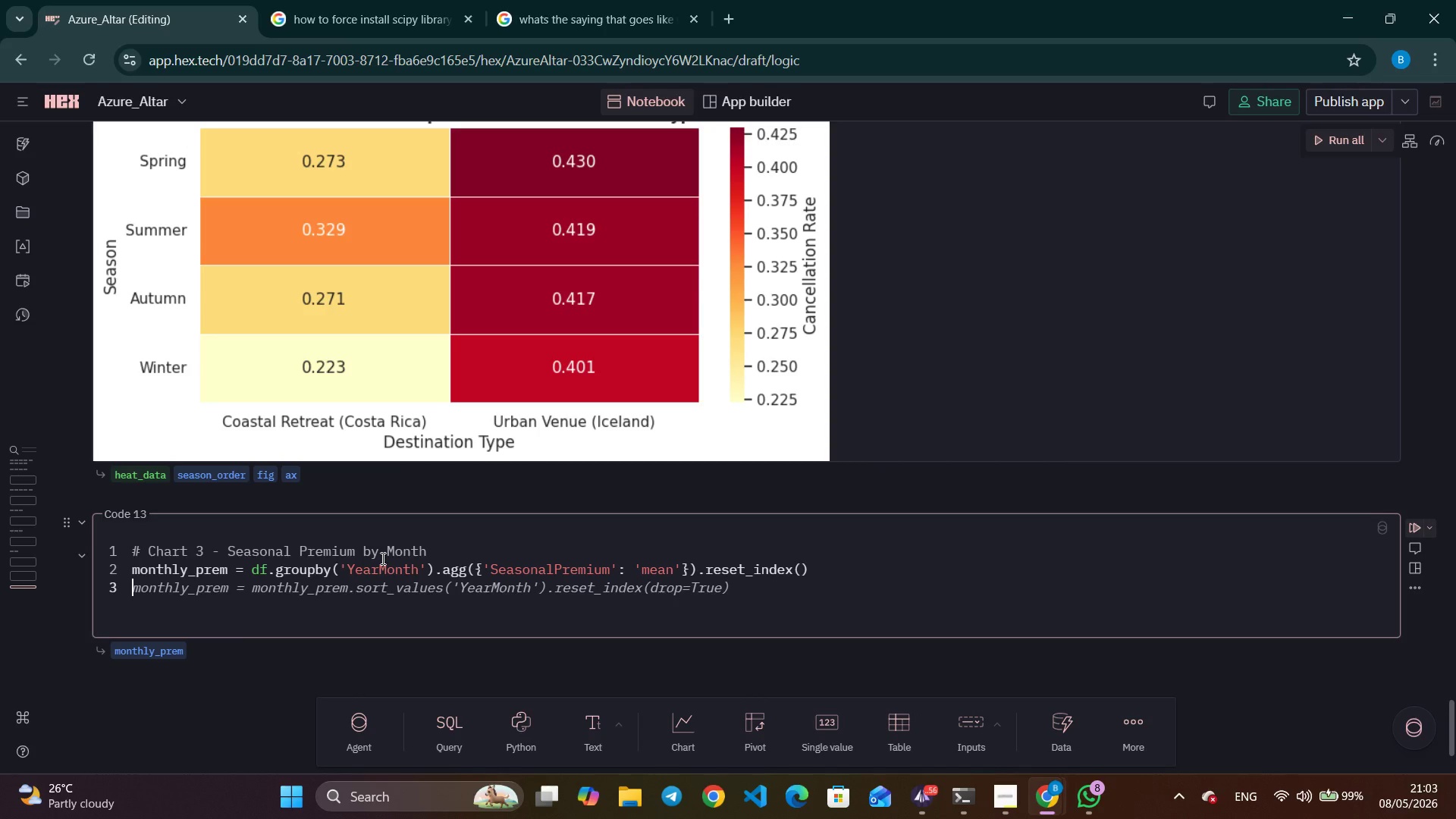 
left_click([381, 558])
 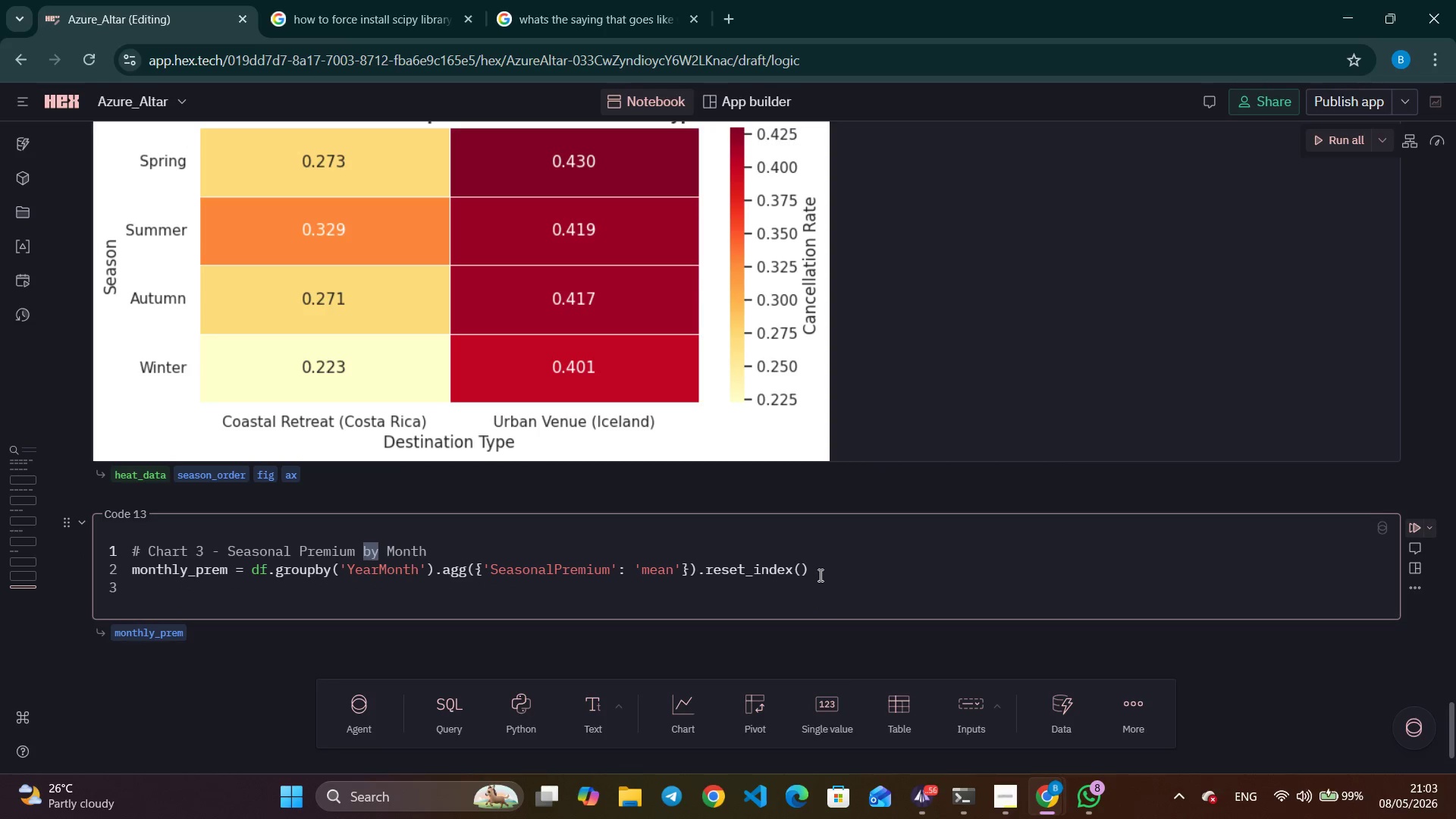 
left_click_drag(start_coordinate=[821, 570], to_coordinate=[331, 574])
 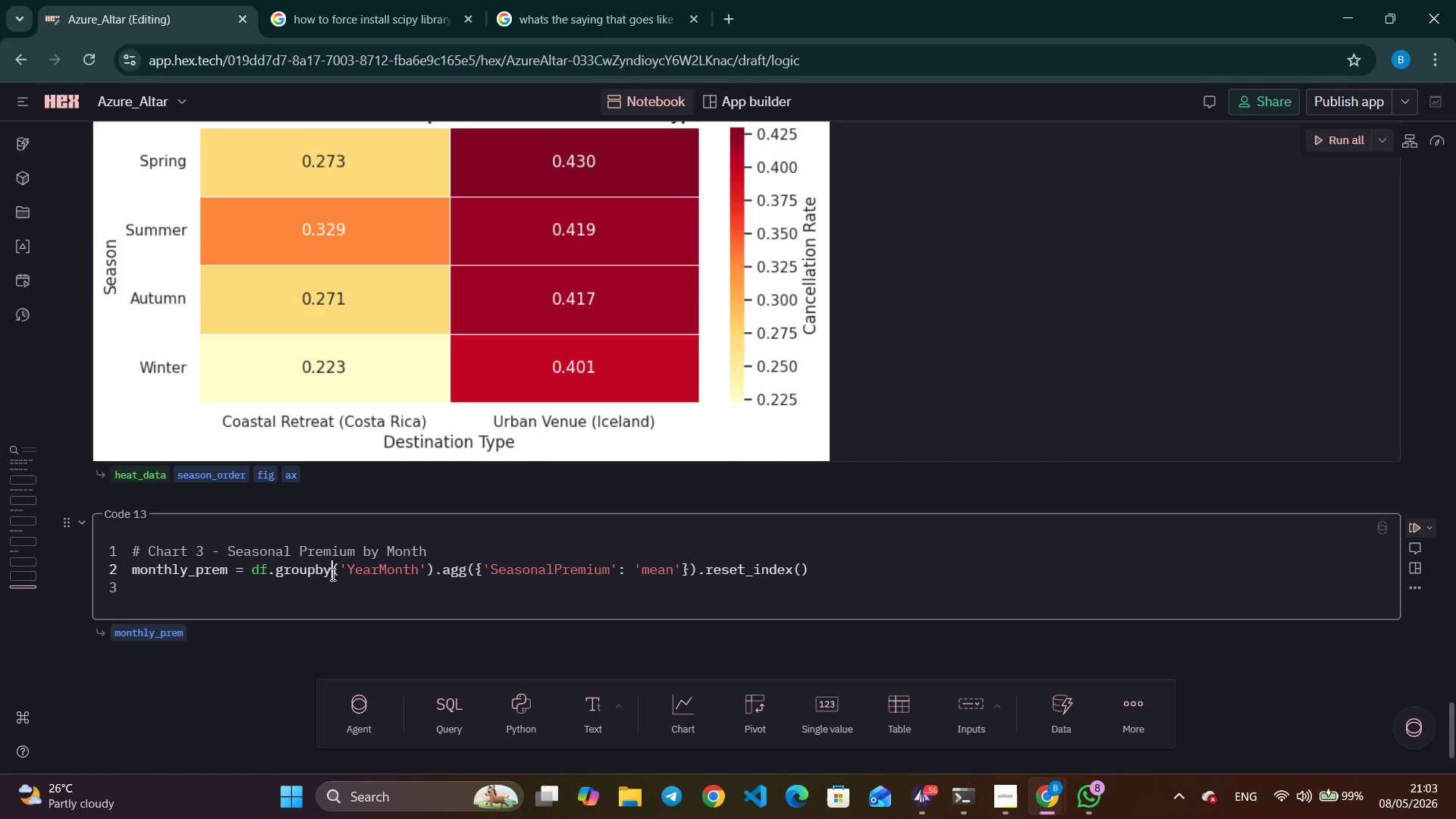 
left_click([331, 574])
 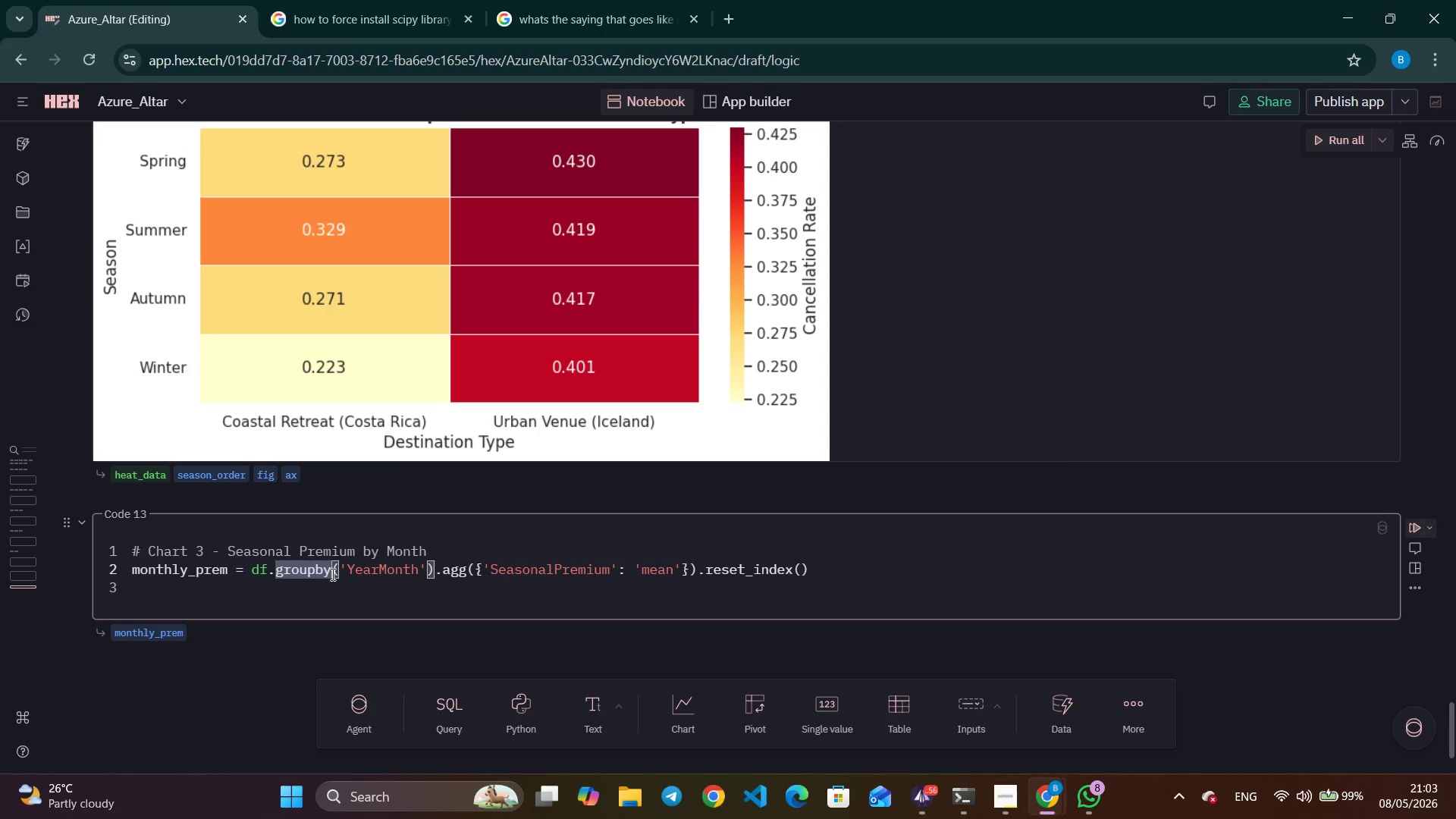 
key(Backspace)
 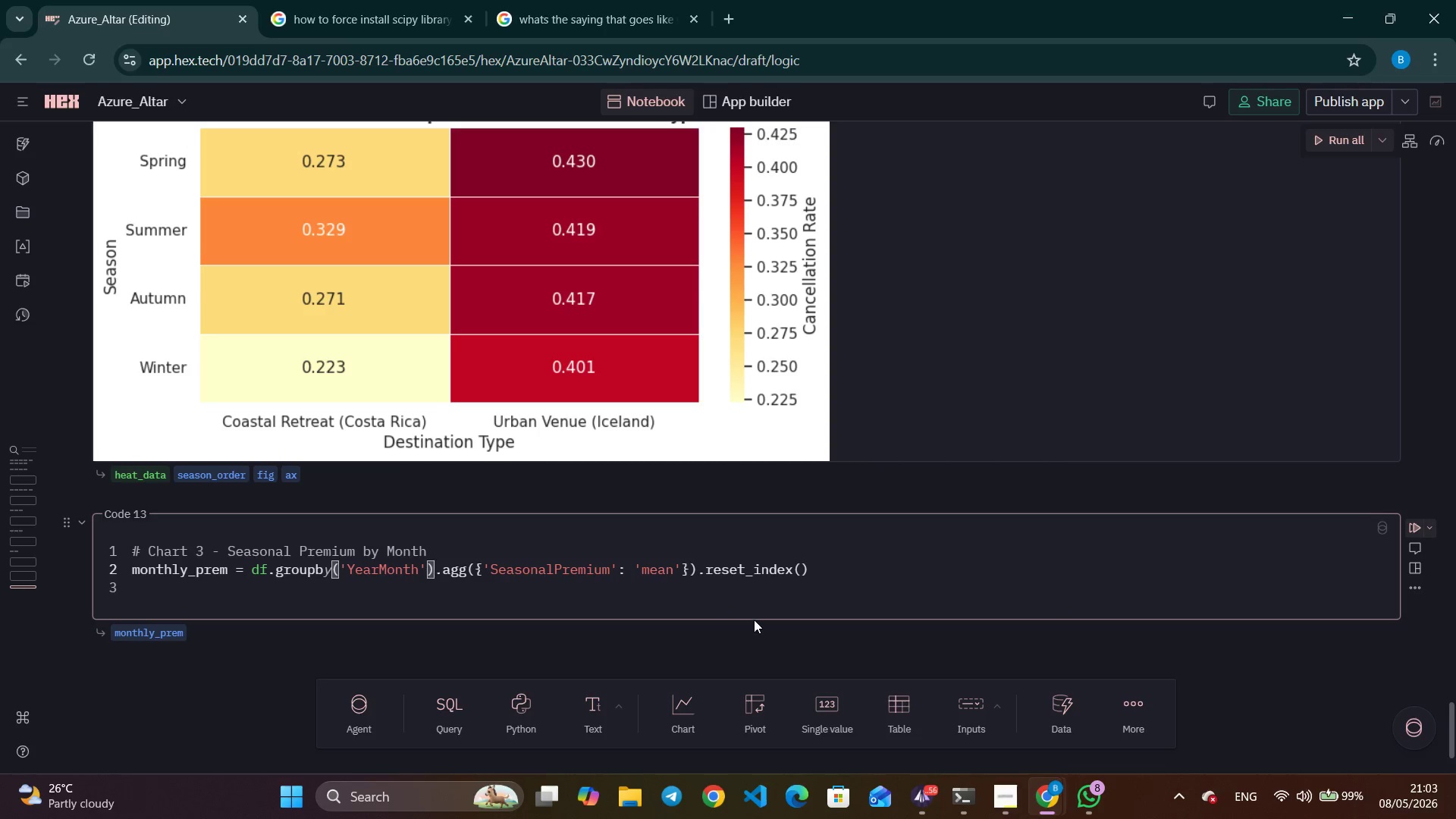 
left_click_drag(start_coordinate=[828, 573], to_coordinate=[389, 576])
 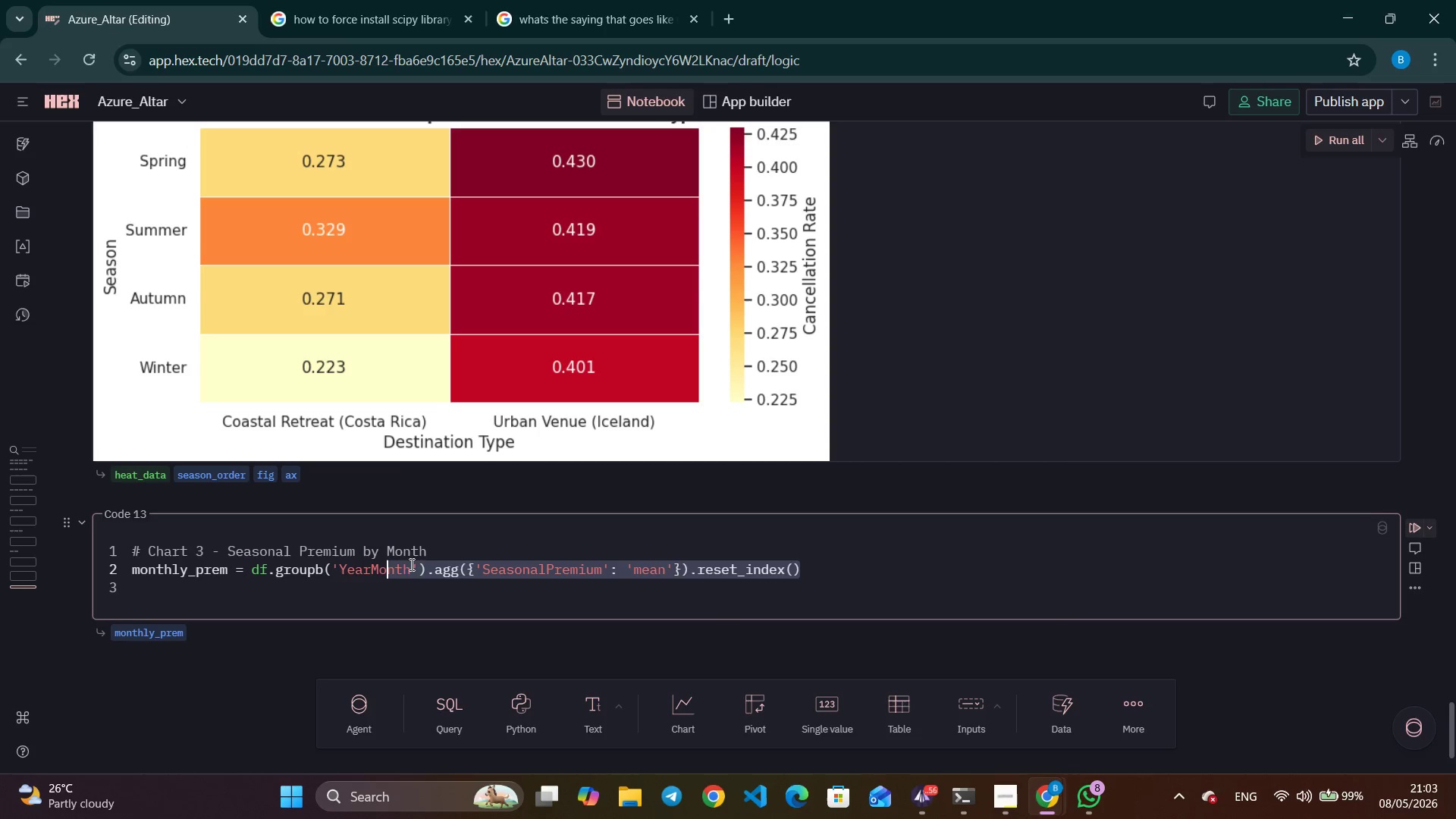 
left_click_drag(start_coordinate=[408, 568], to_coordinate=[410, 564])
 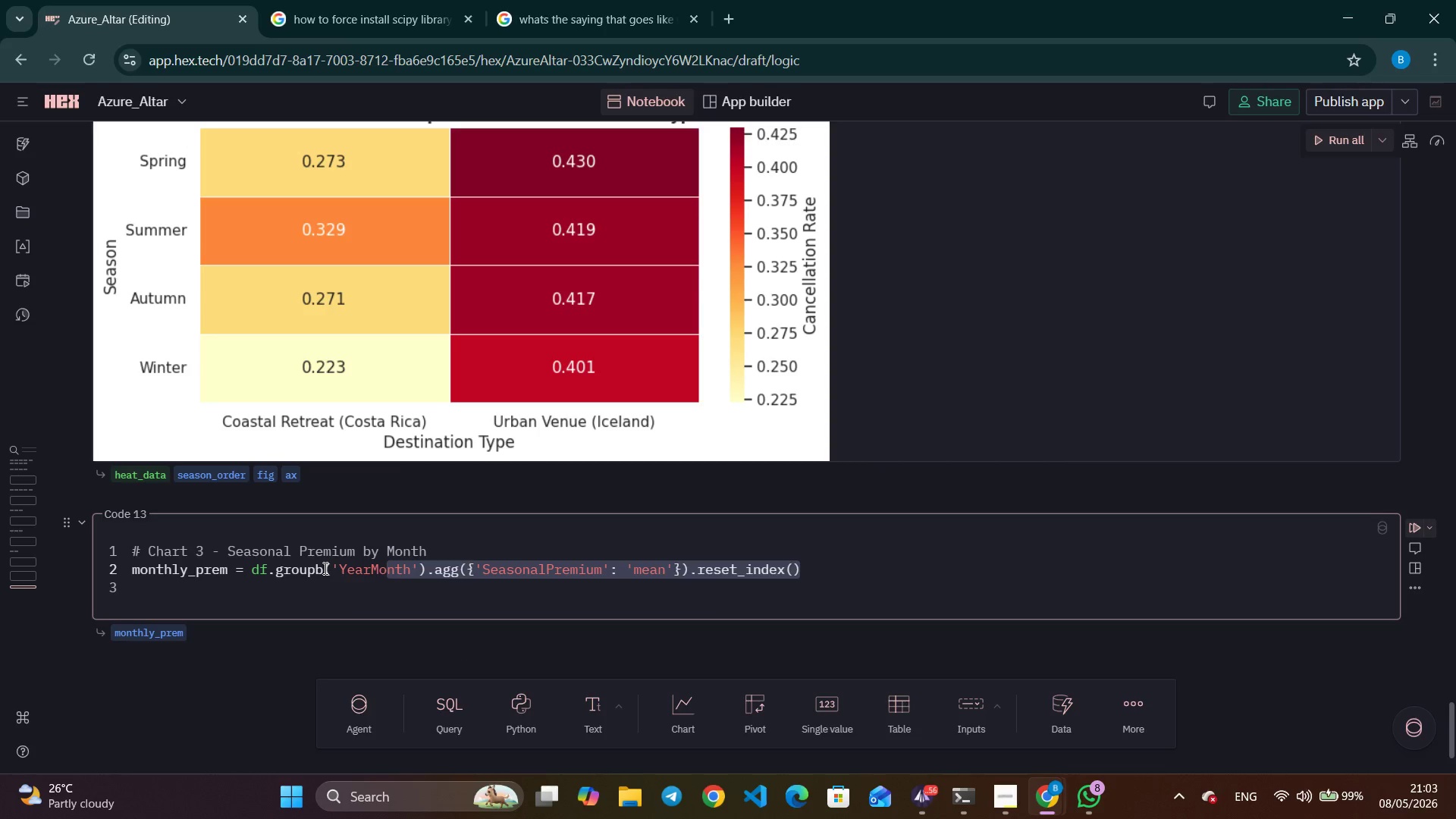 
key(Backspace)
 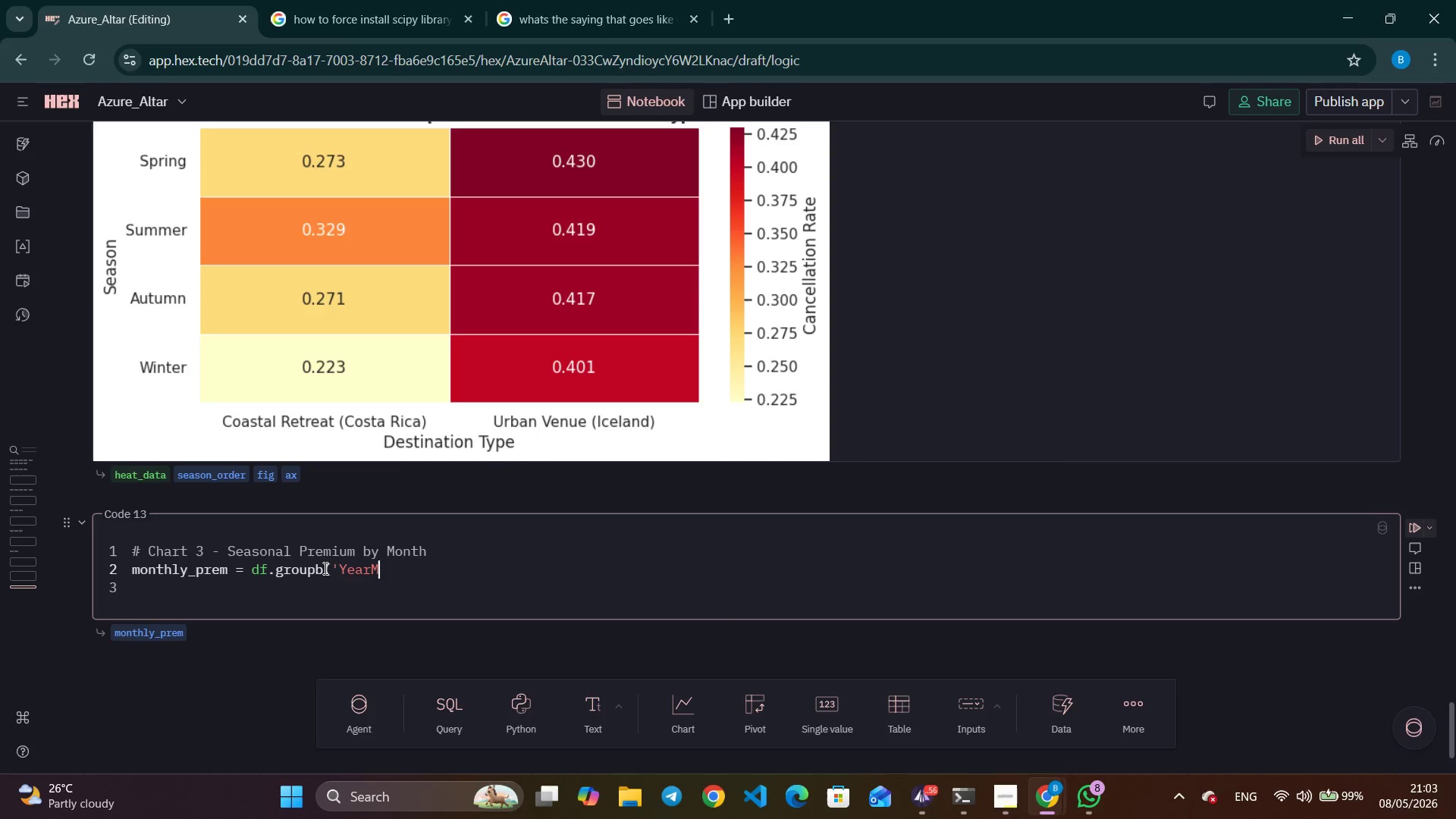 
key(Backspace)
 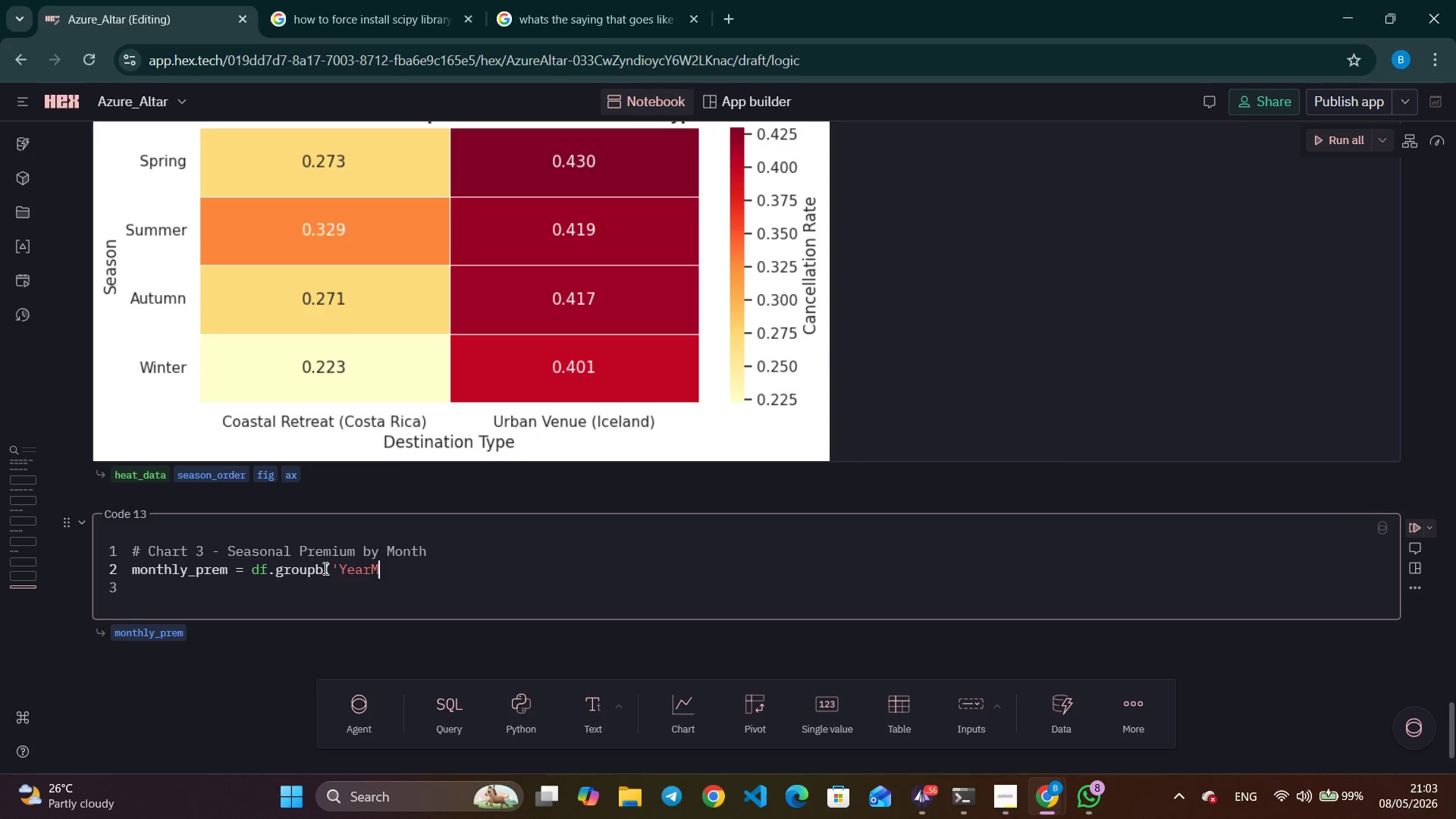 
key(Backspace)
 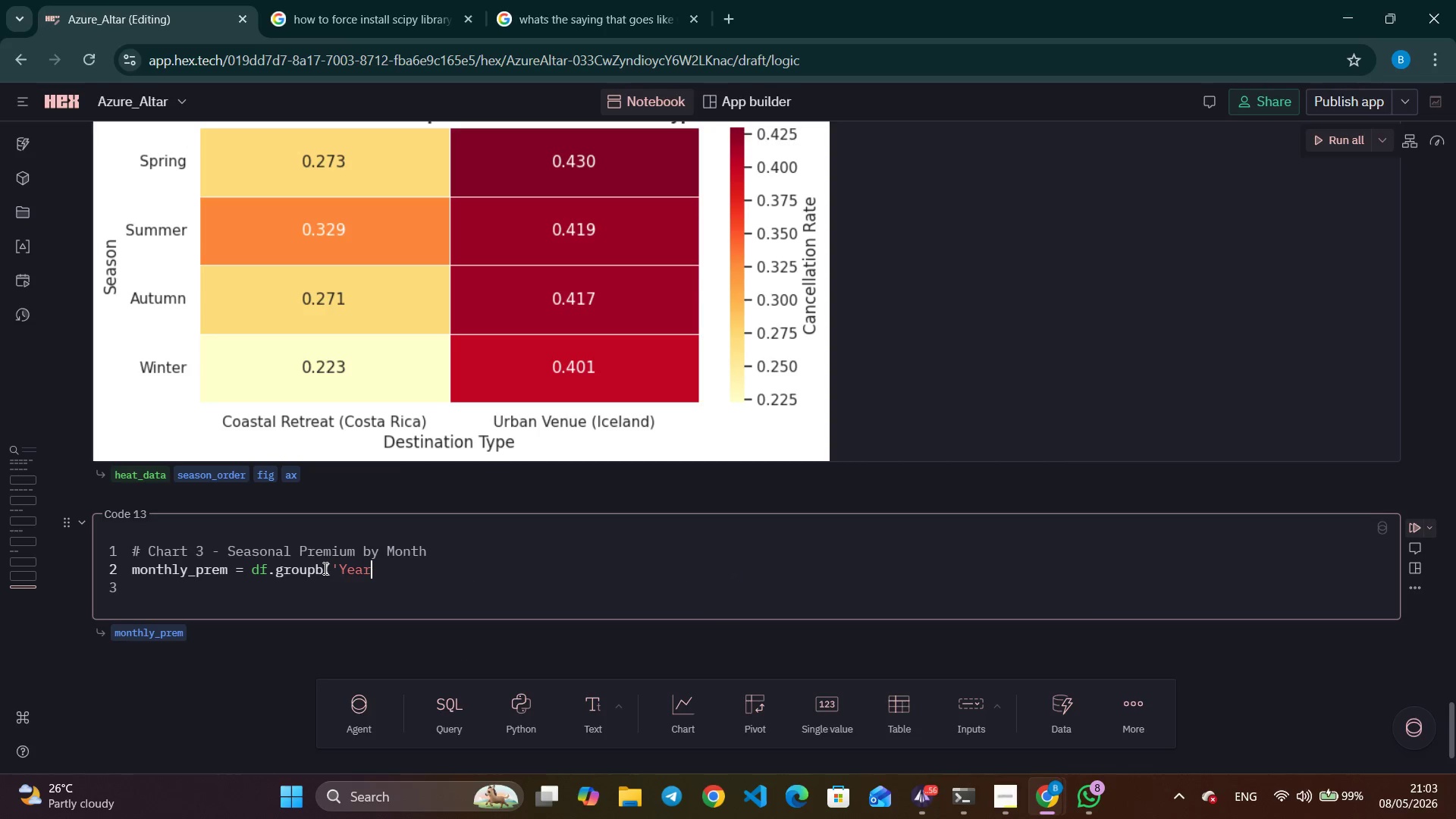 
key(Backspace)
 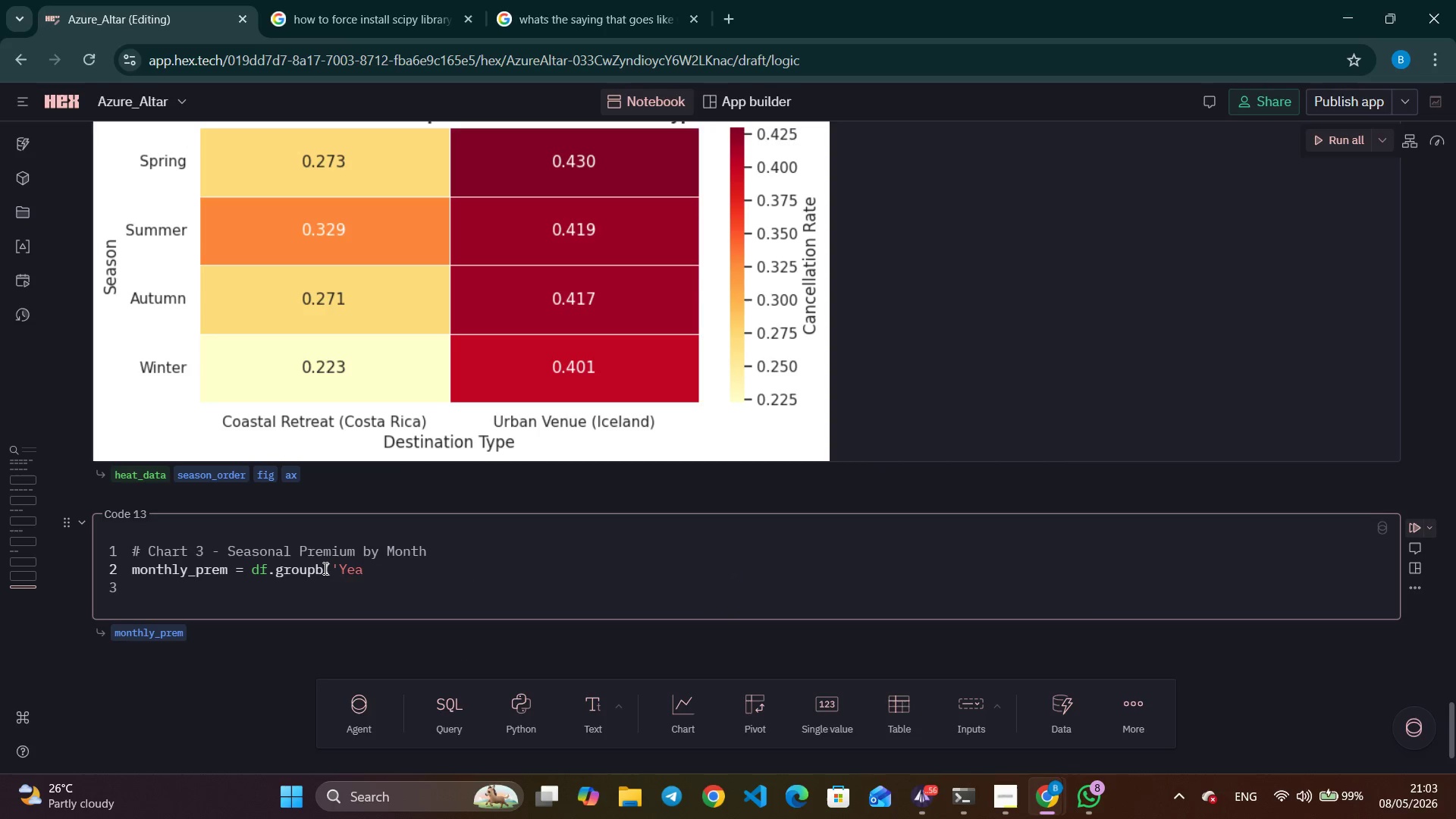 
key(Backspace)
 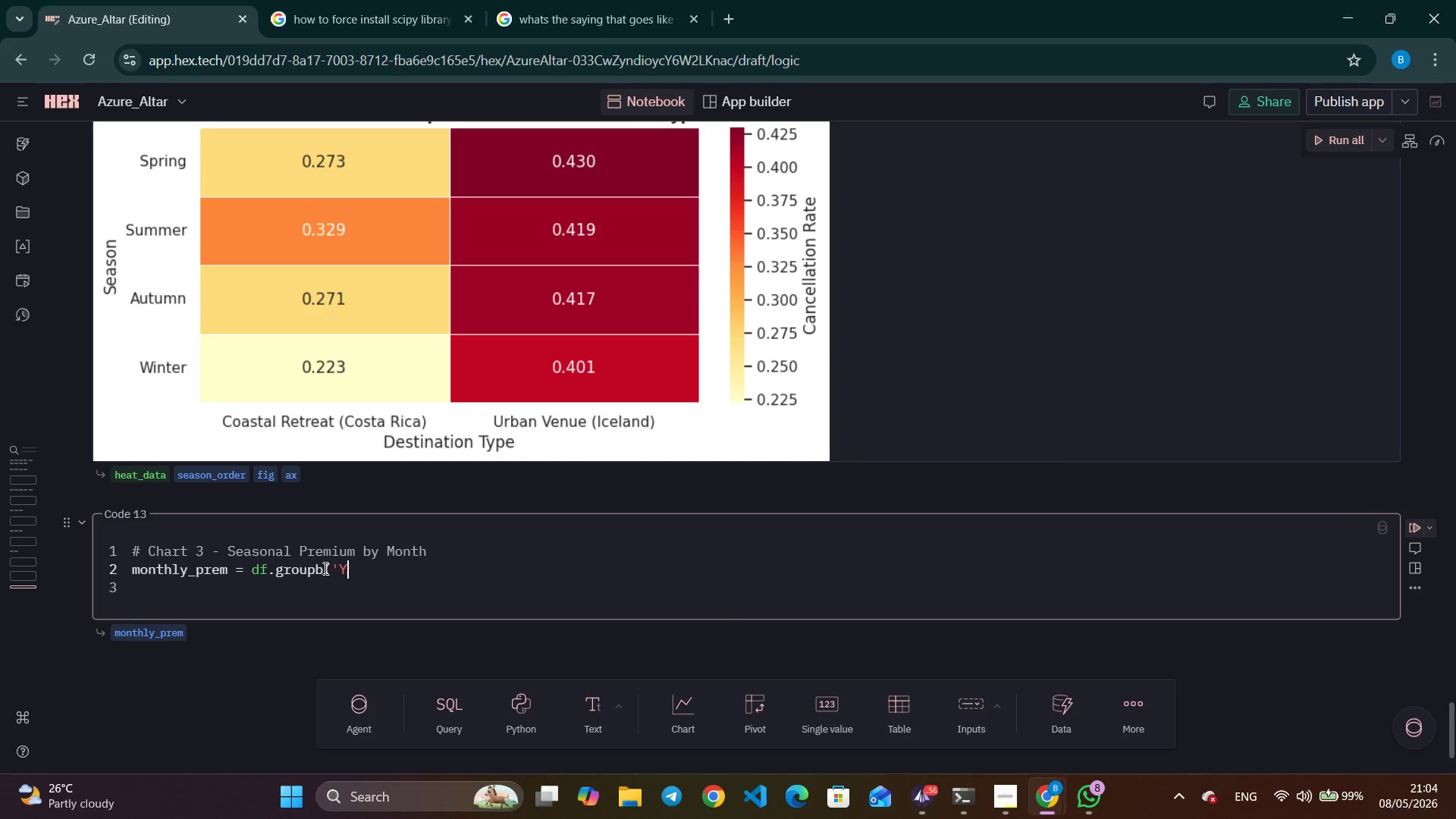 
key(Backspace)
 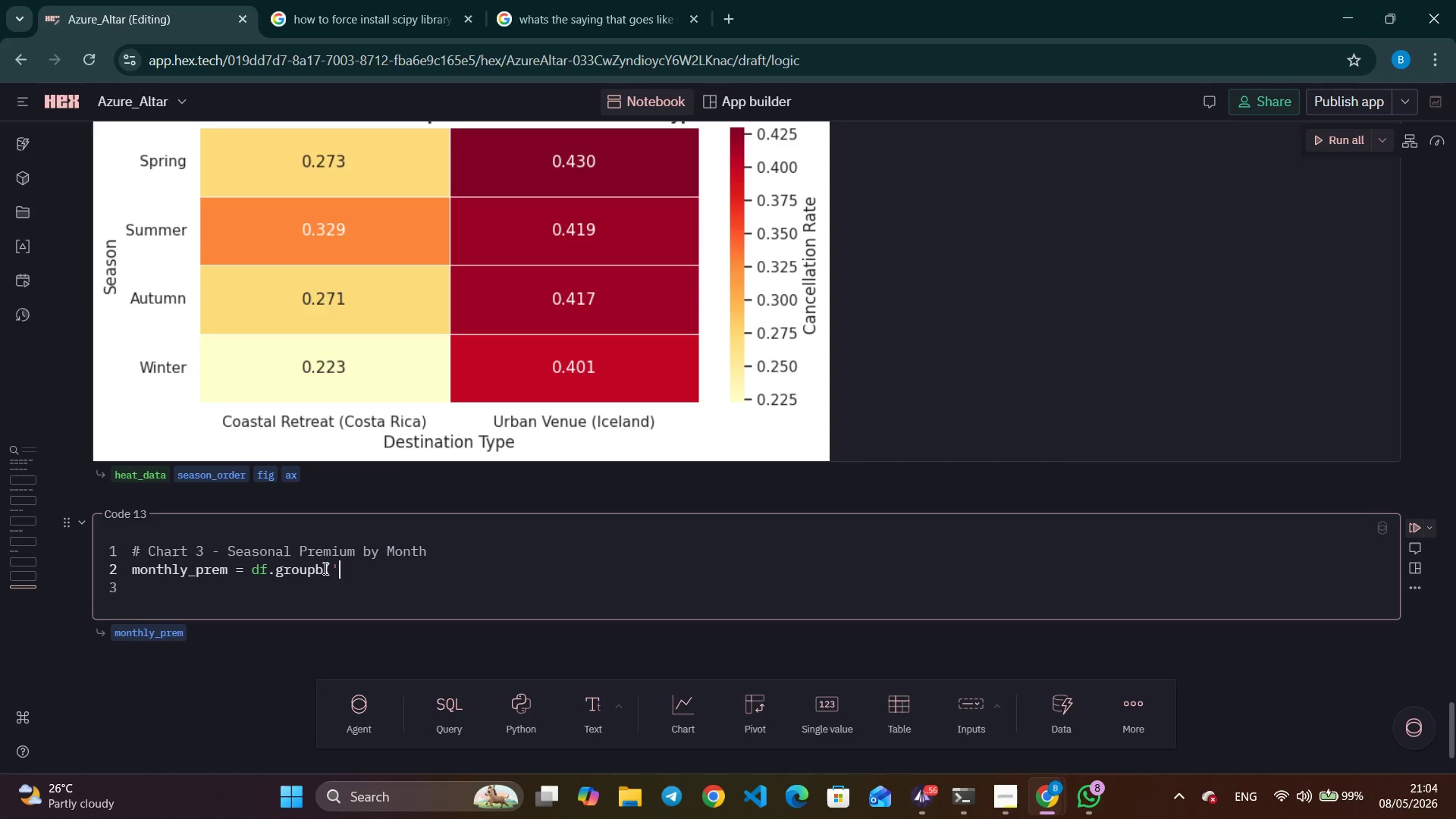 
key(Backspace)
 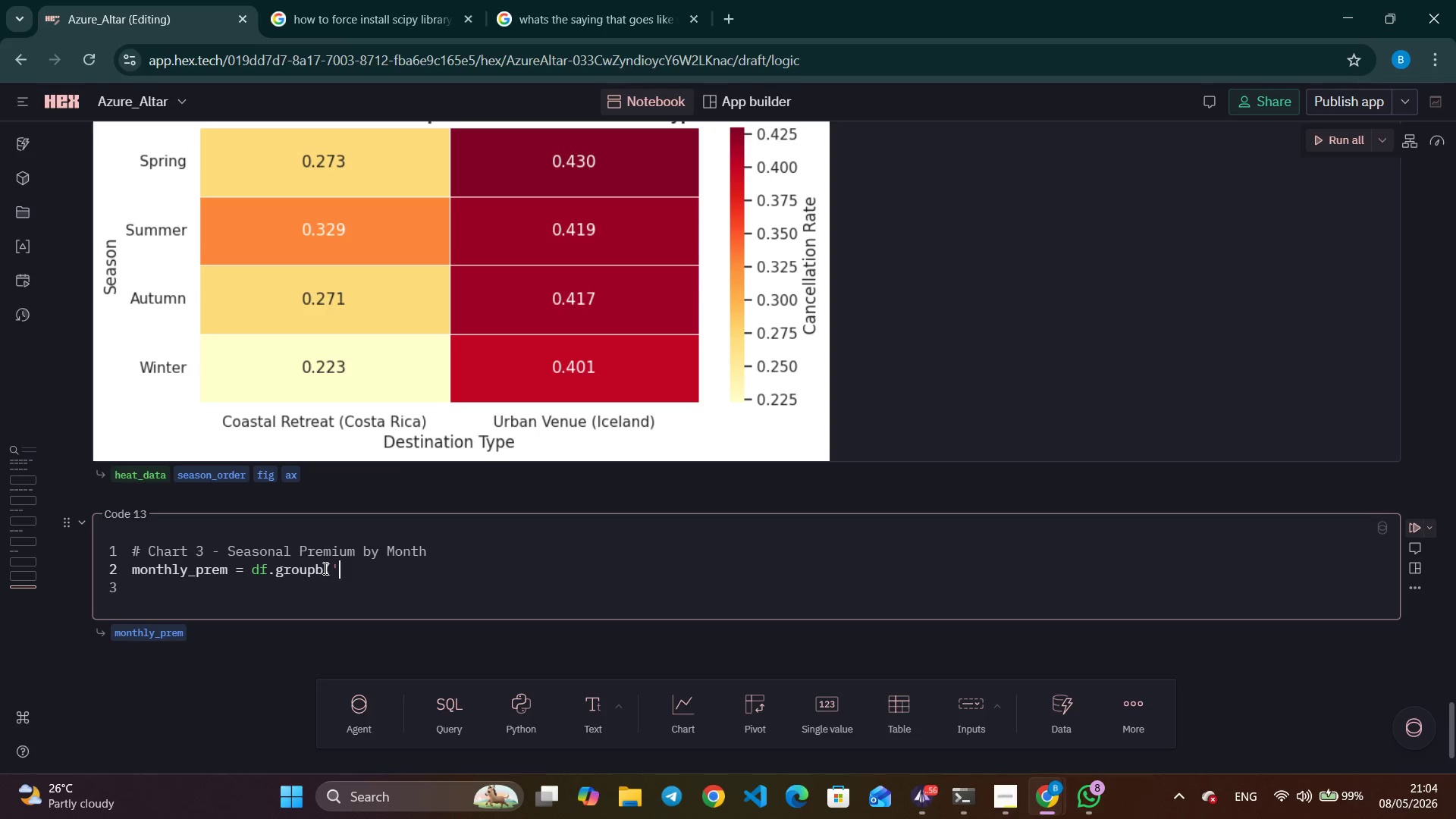 
key(Backspace)
 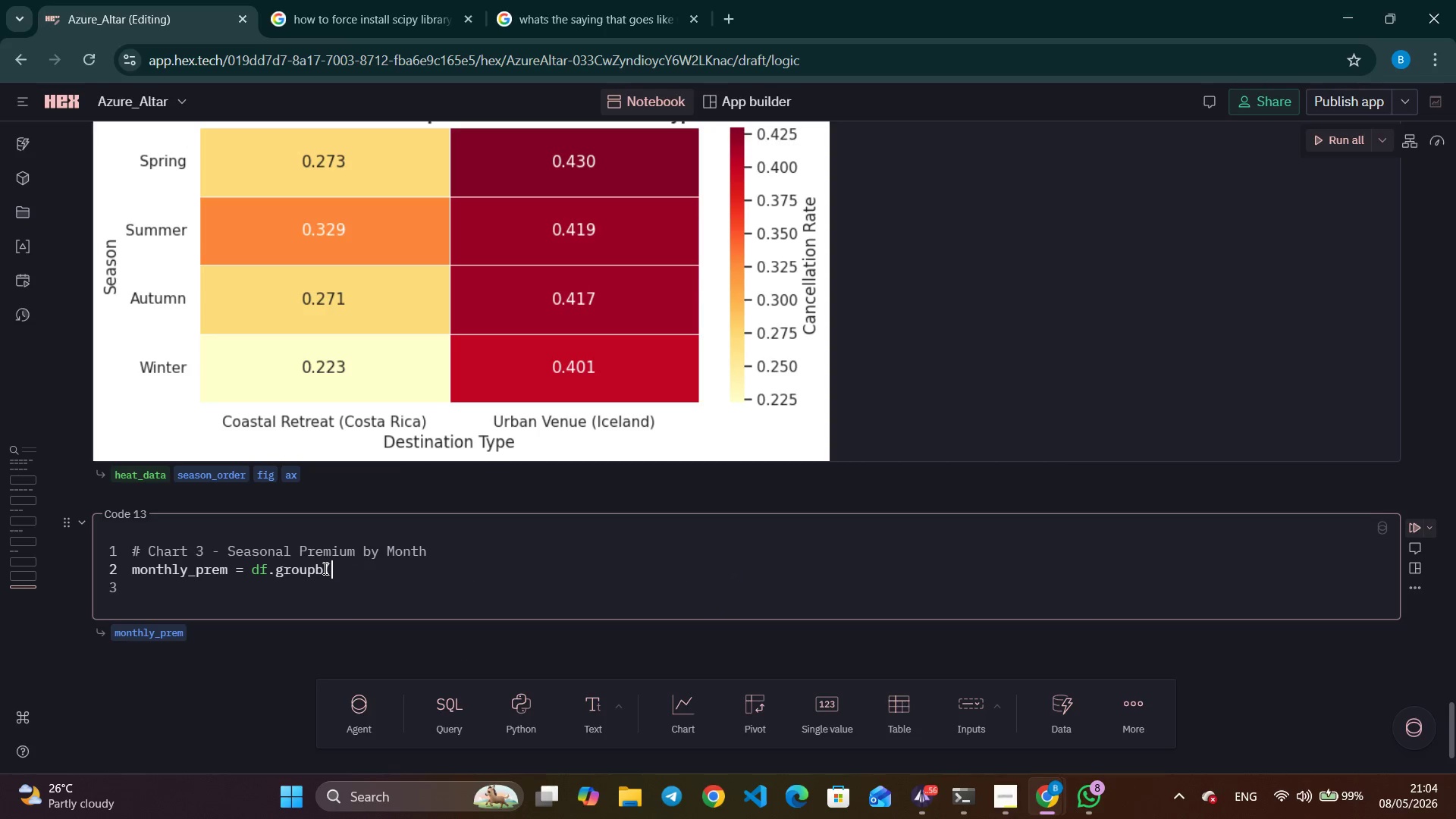 
key(Backspace)
 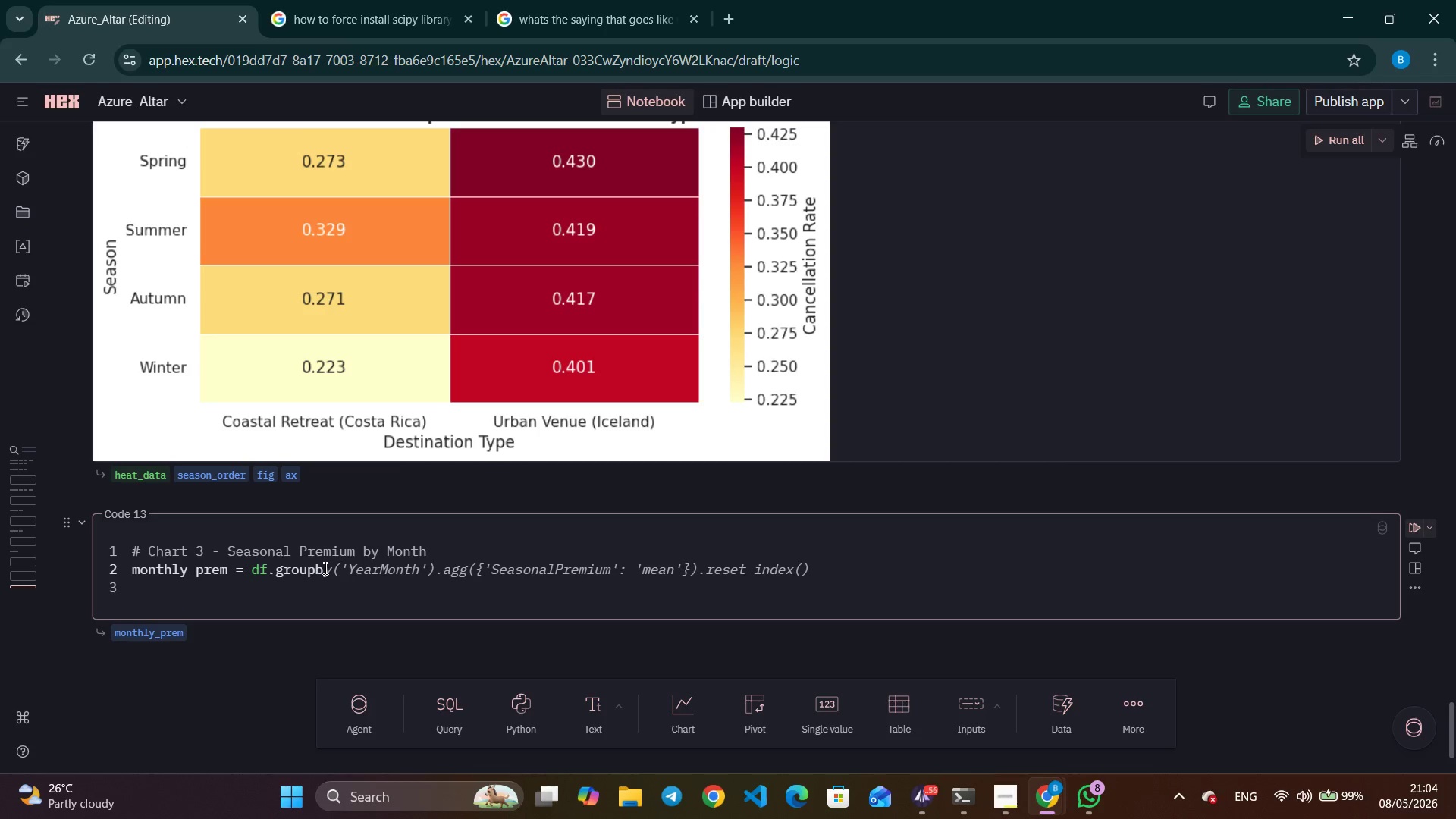 
key(Y)
 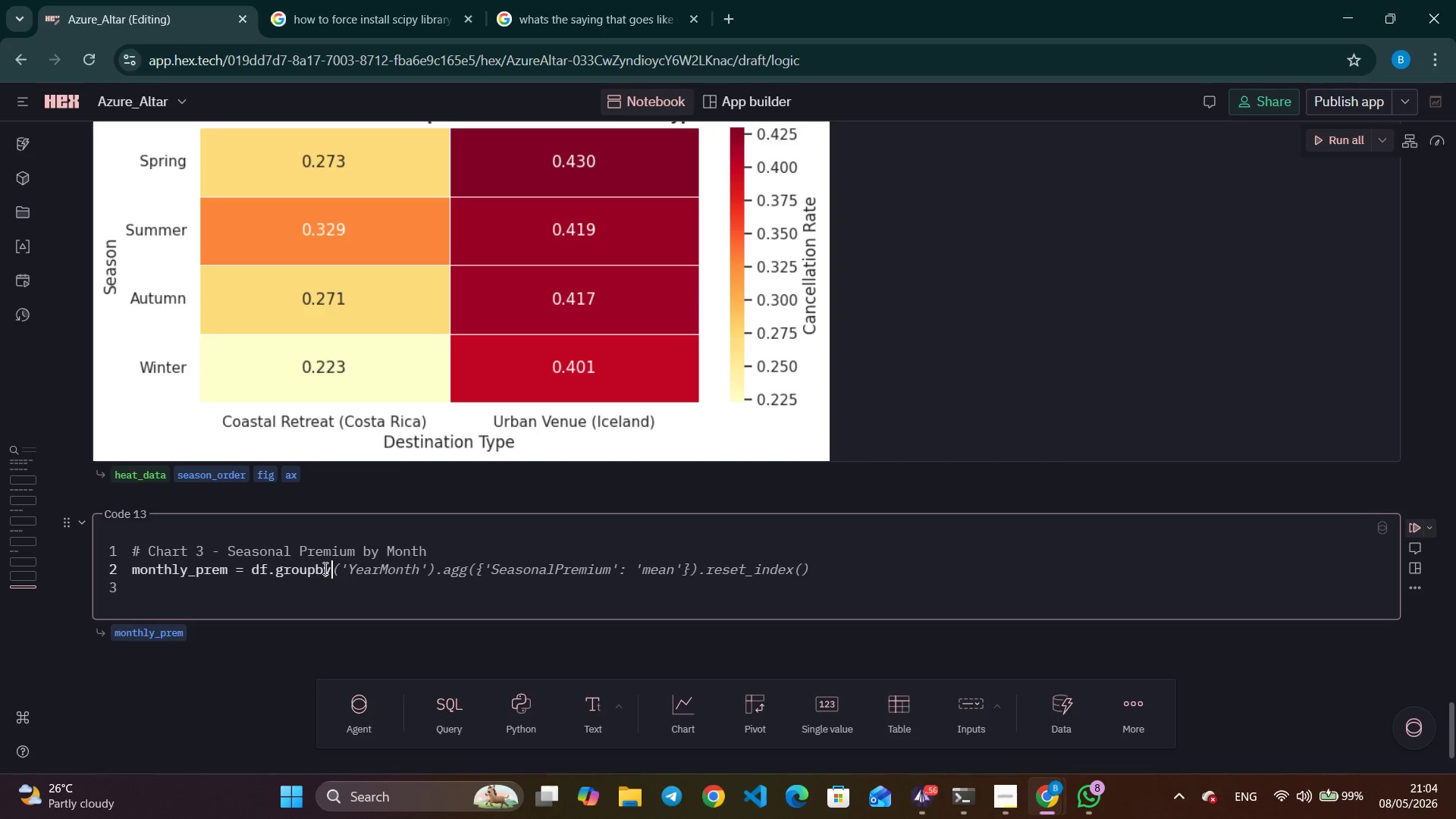 
key(Shift+ShiftLeft)
 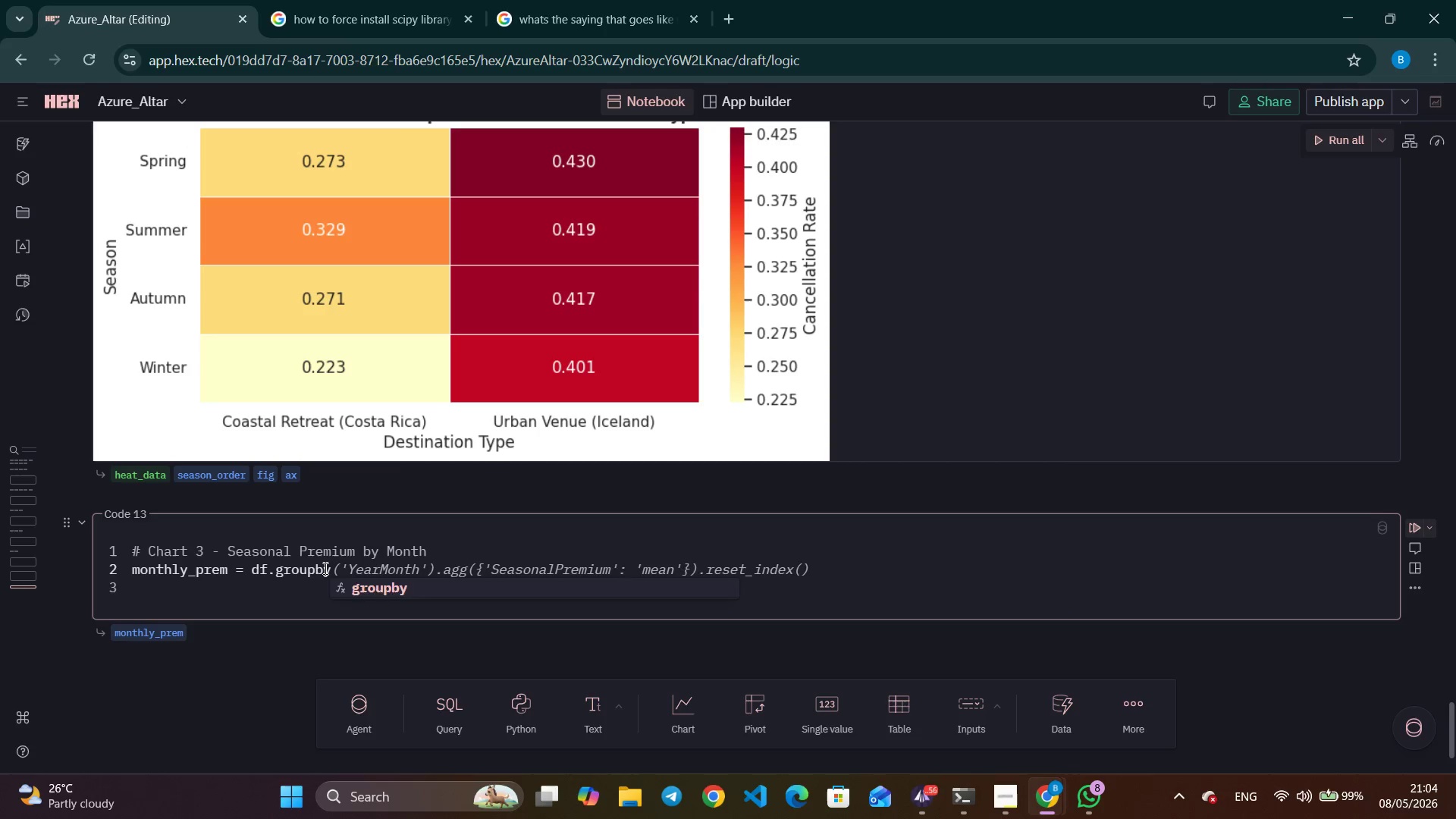 
key(Shift+9)
 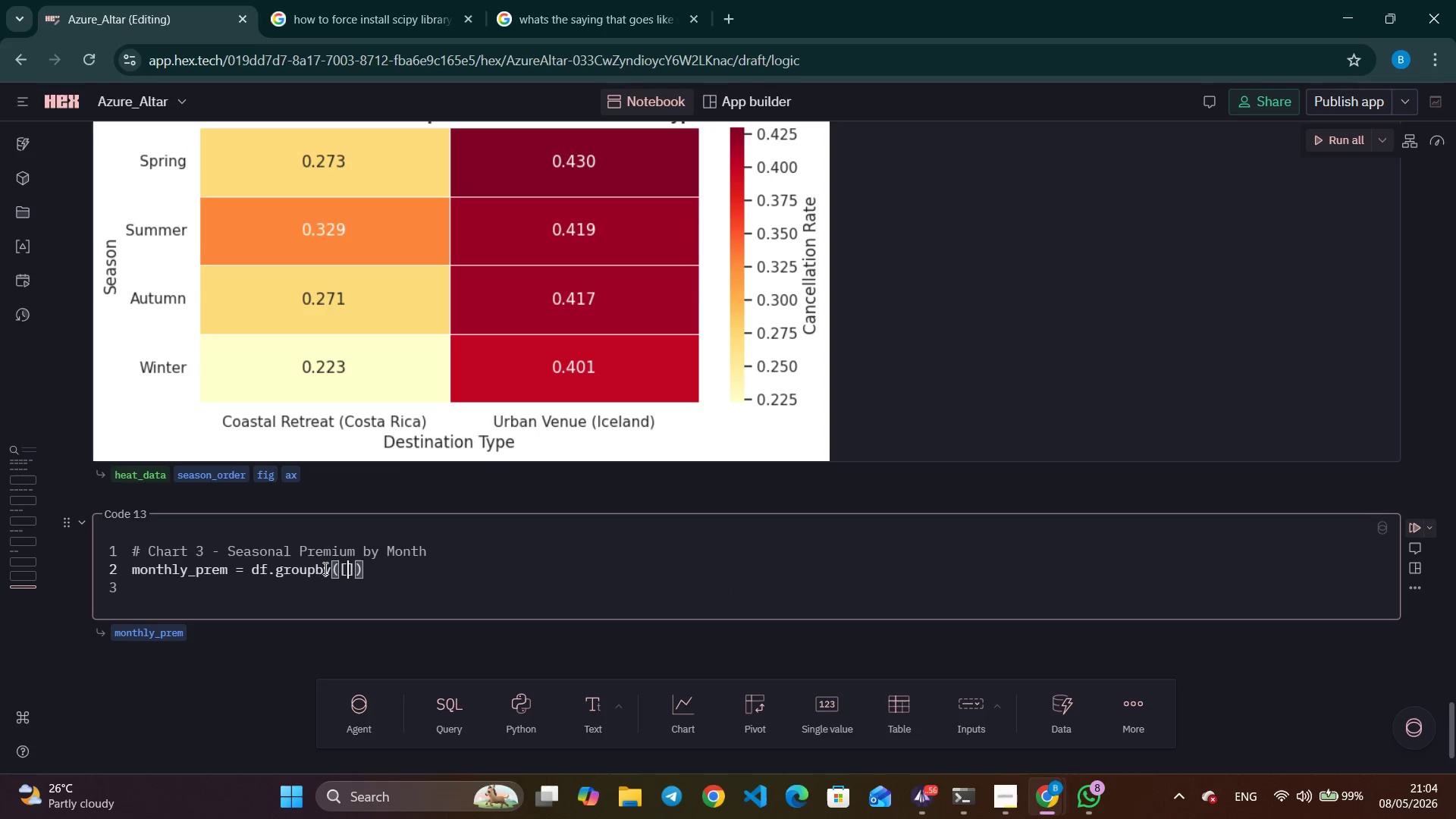 
key(BracketLeft)
 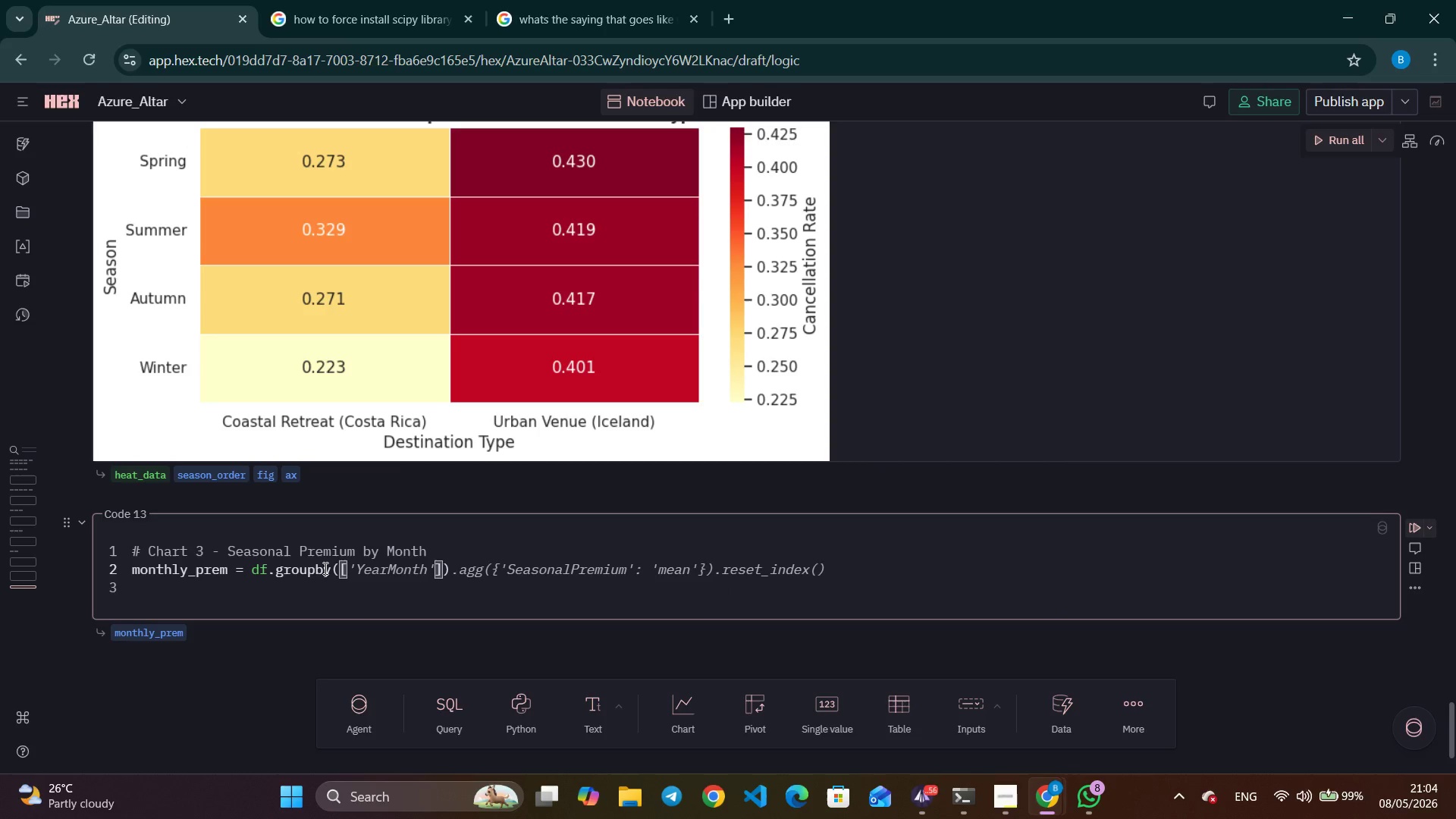 
wait(6.22)
 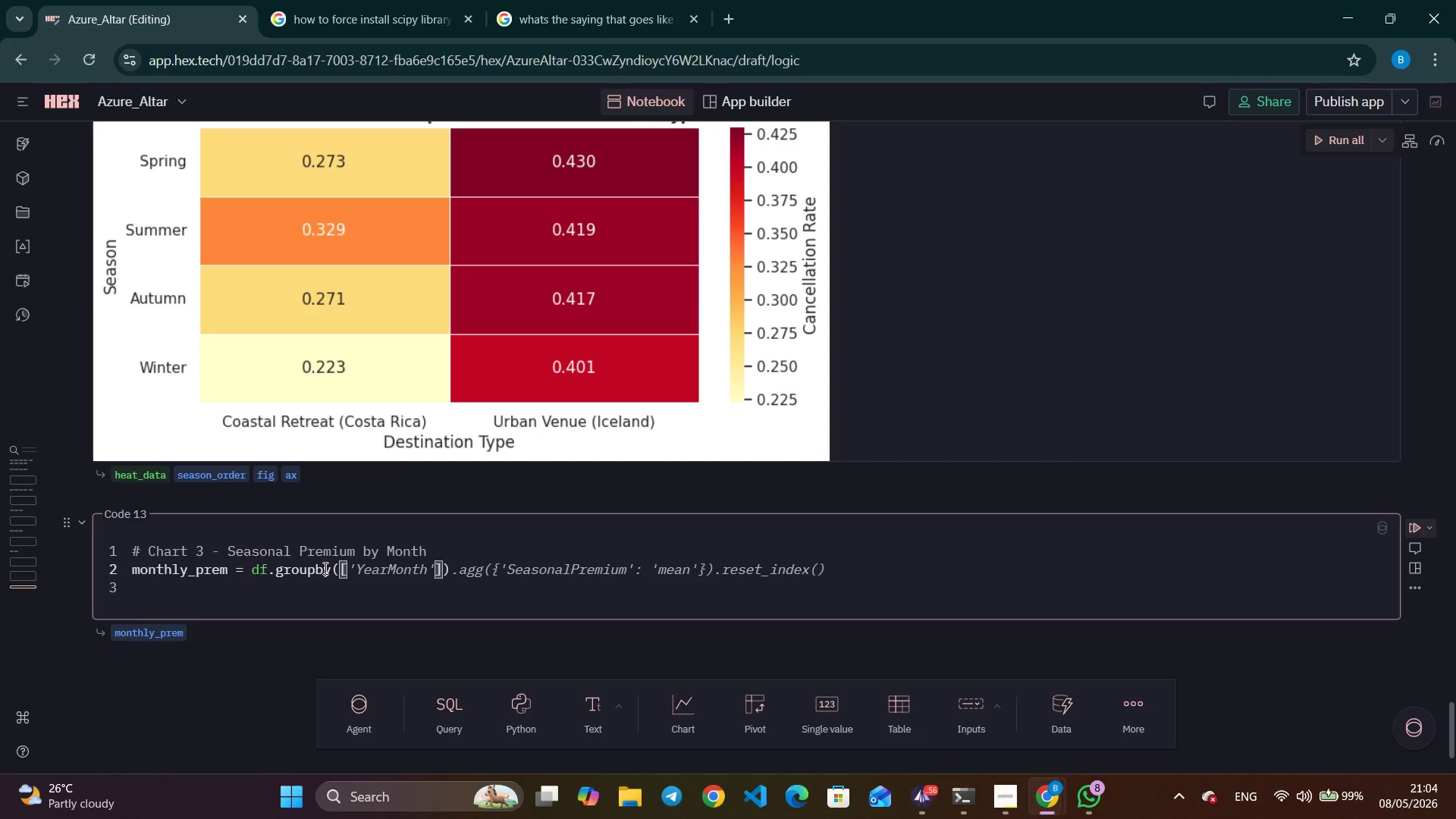 
type('arrival_date_month)
 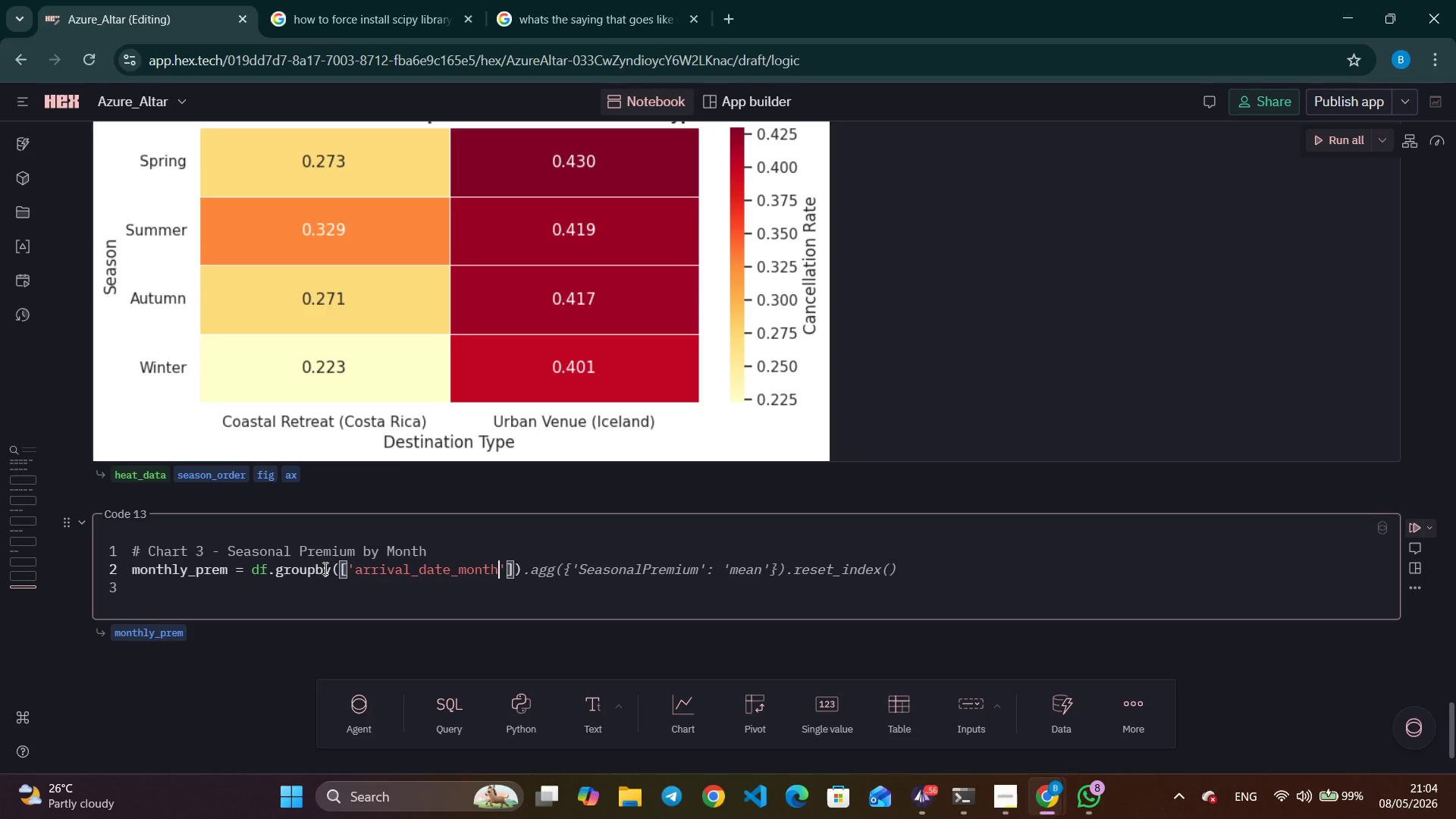 
key(ArrowRight)
 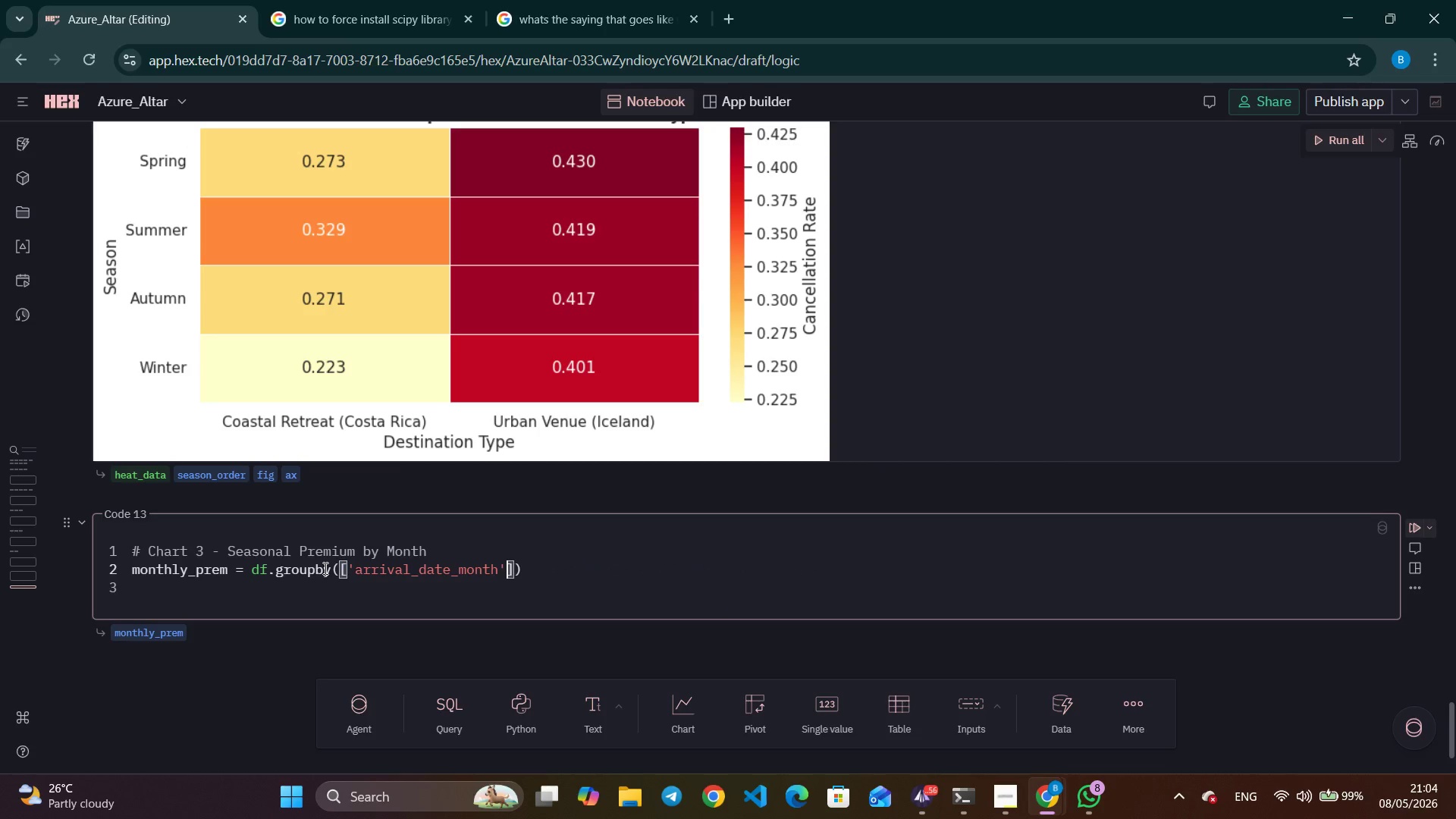 
type(, Mo)
key(Backspace)
key(Backspace)
type(;M)
key(Backspace)
key(Backspace)
type('Mot)
key(Backspace)
type(nthNum)
 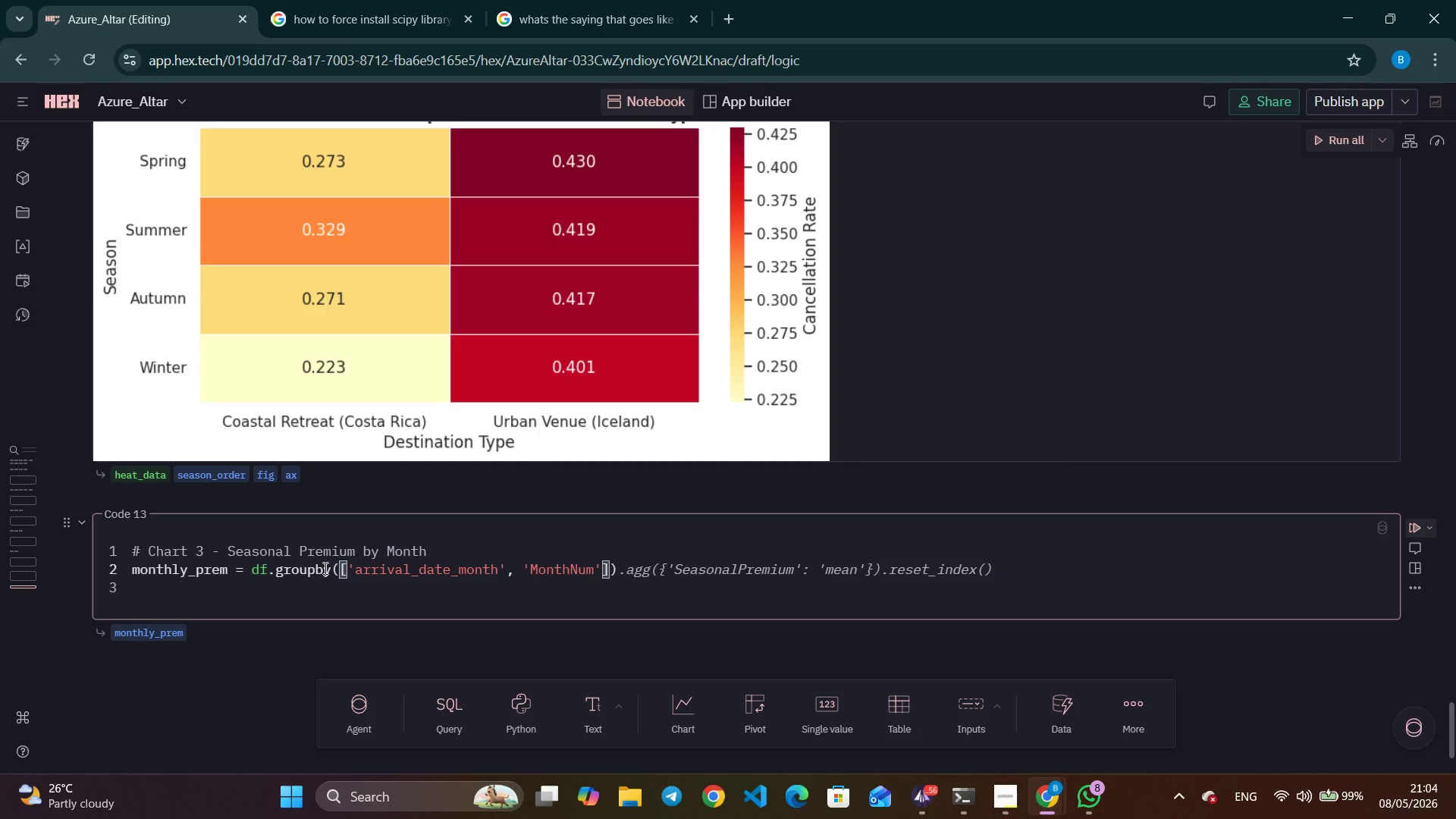 
wait(5.03)
 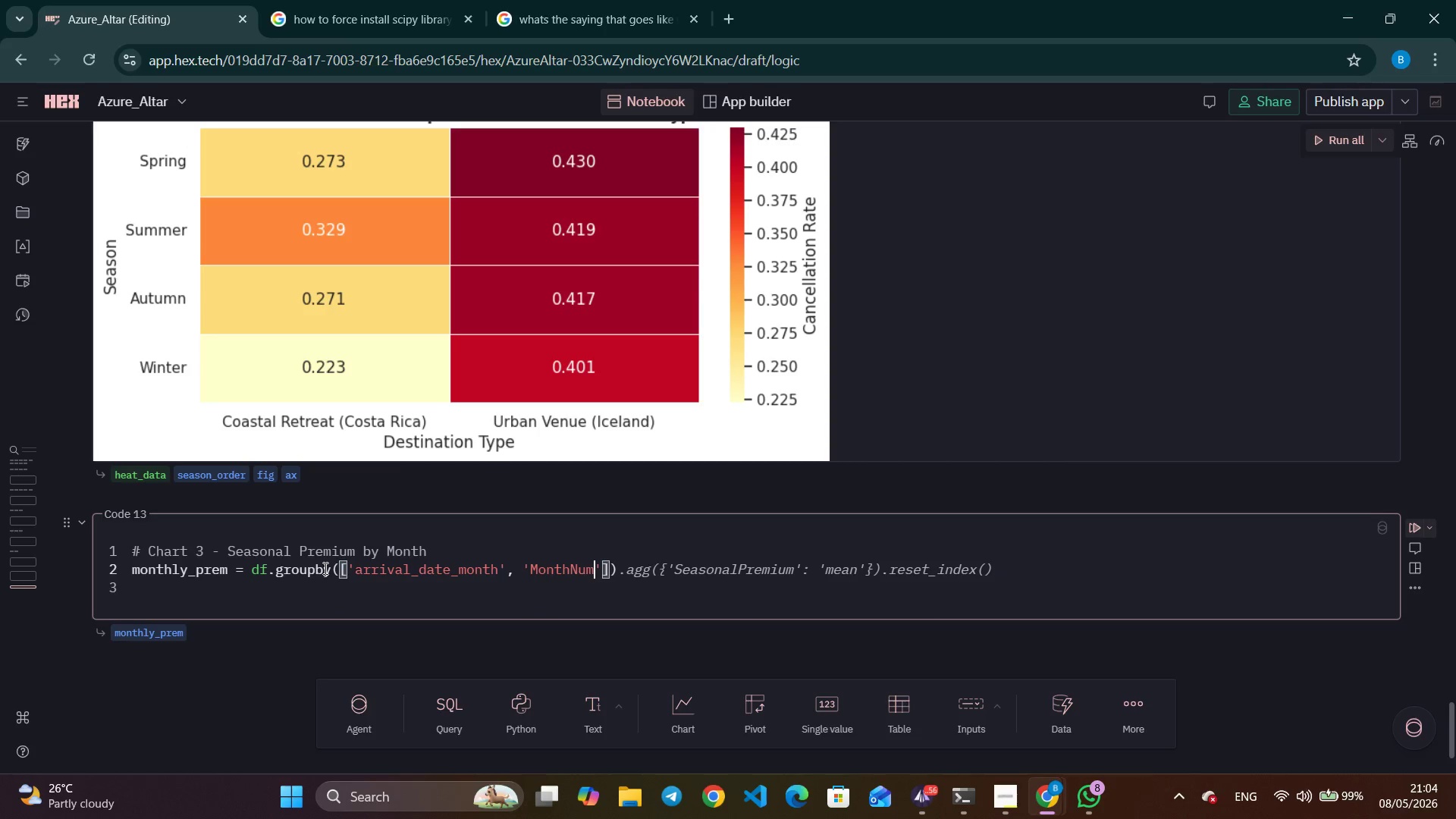 
left_click([324, 568])
 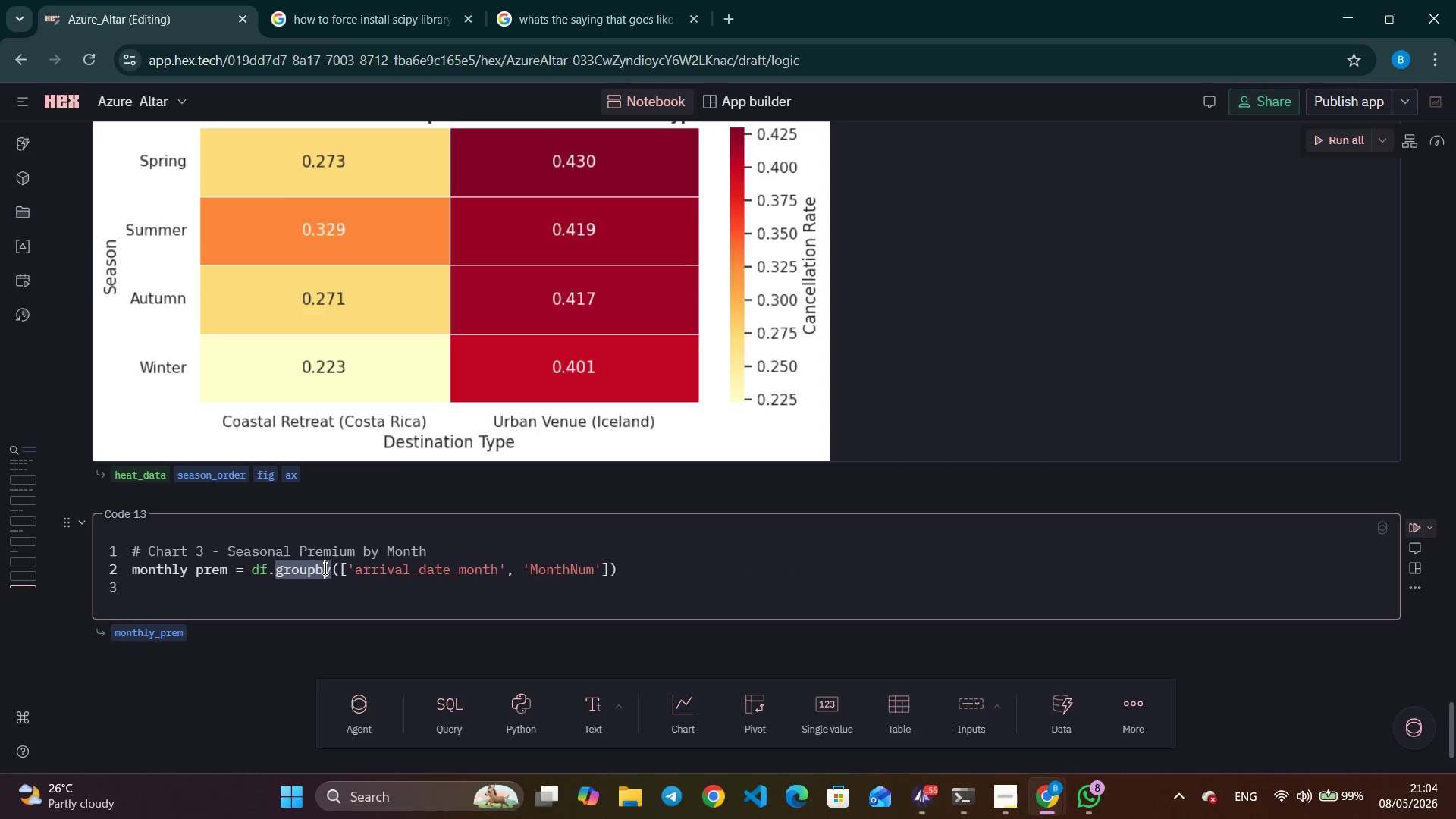 
left_click([324, 568])
 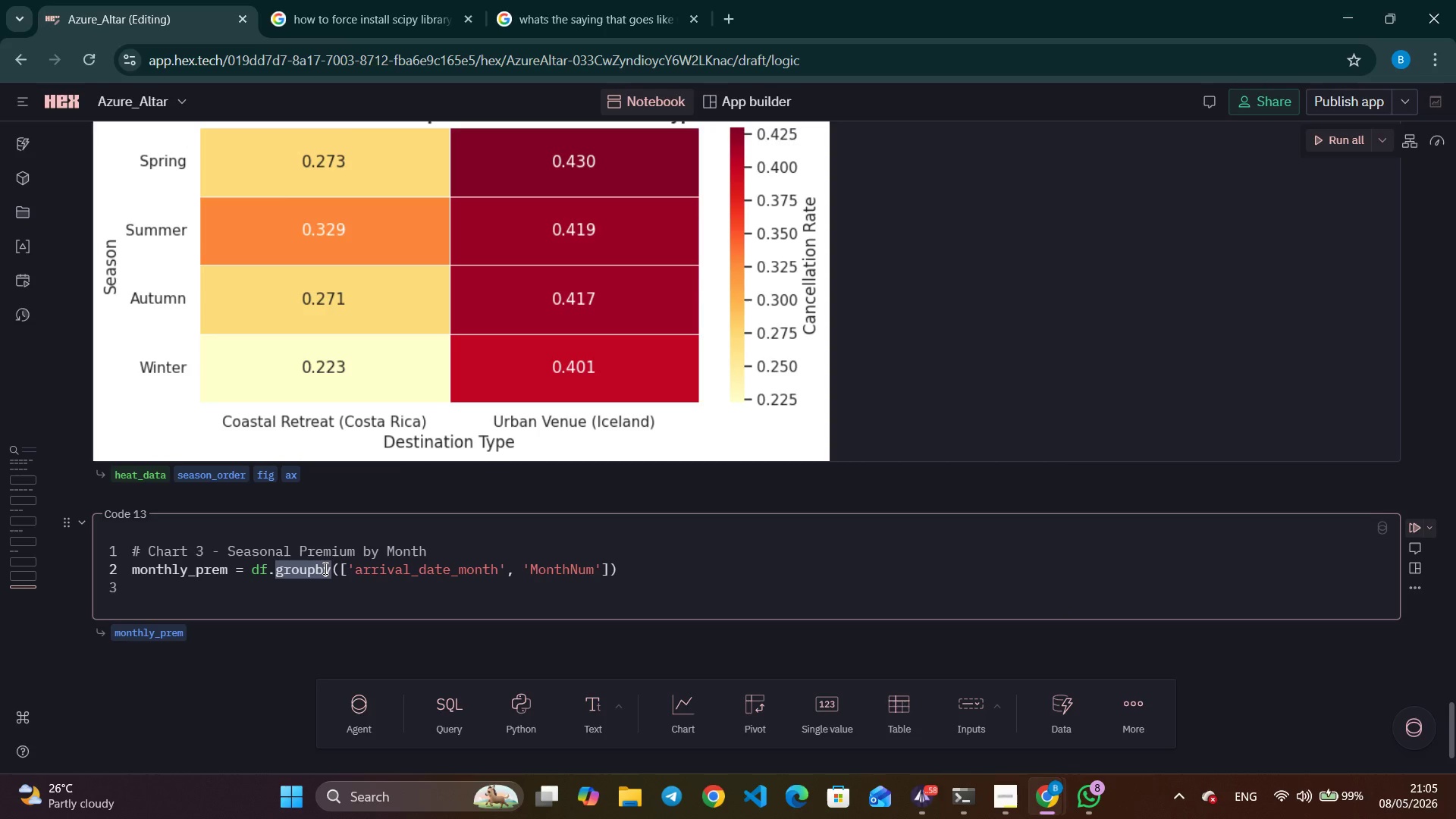 
wait(37.34)
 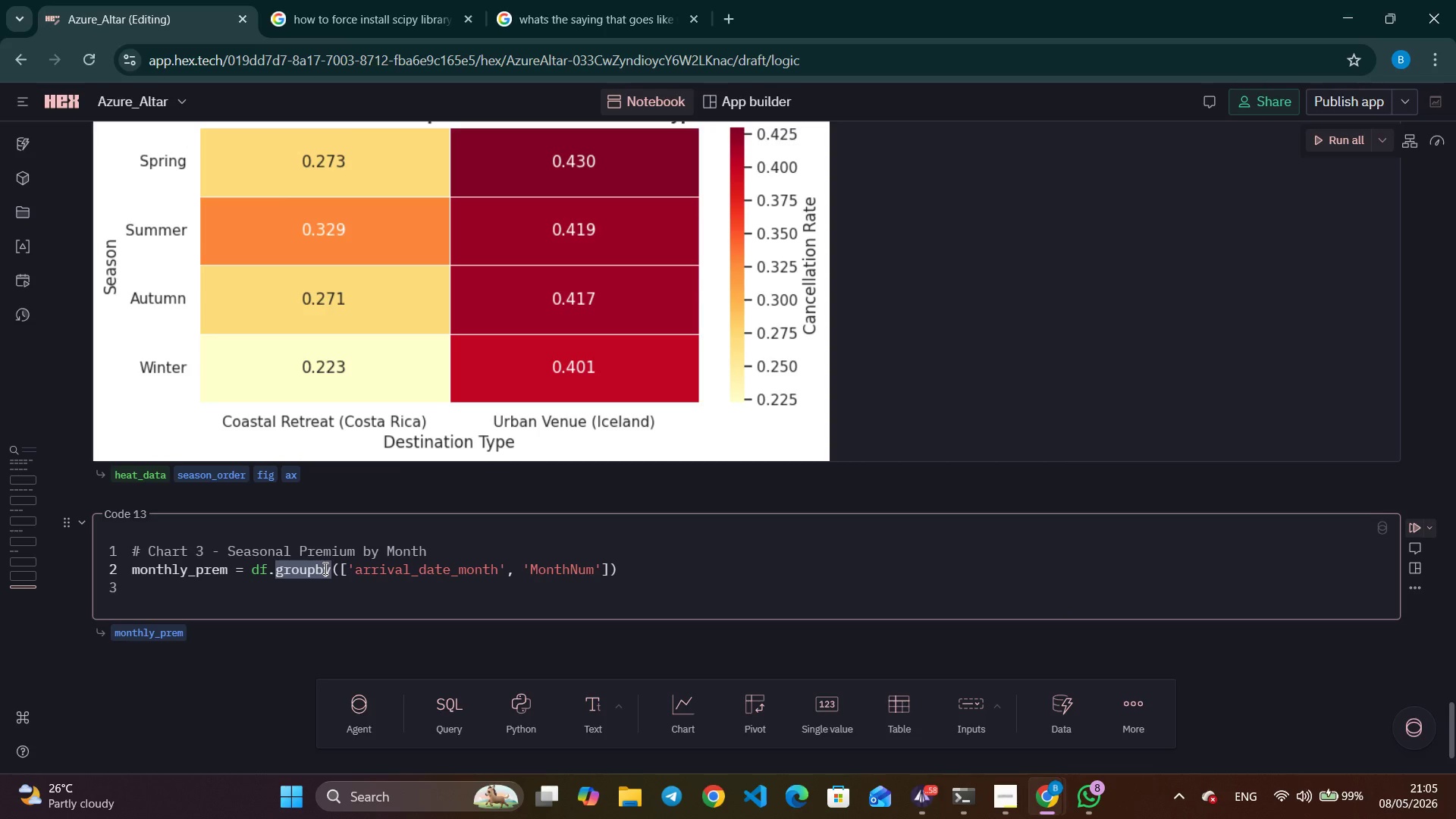 
key(Alt+Tab)
 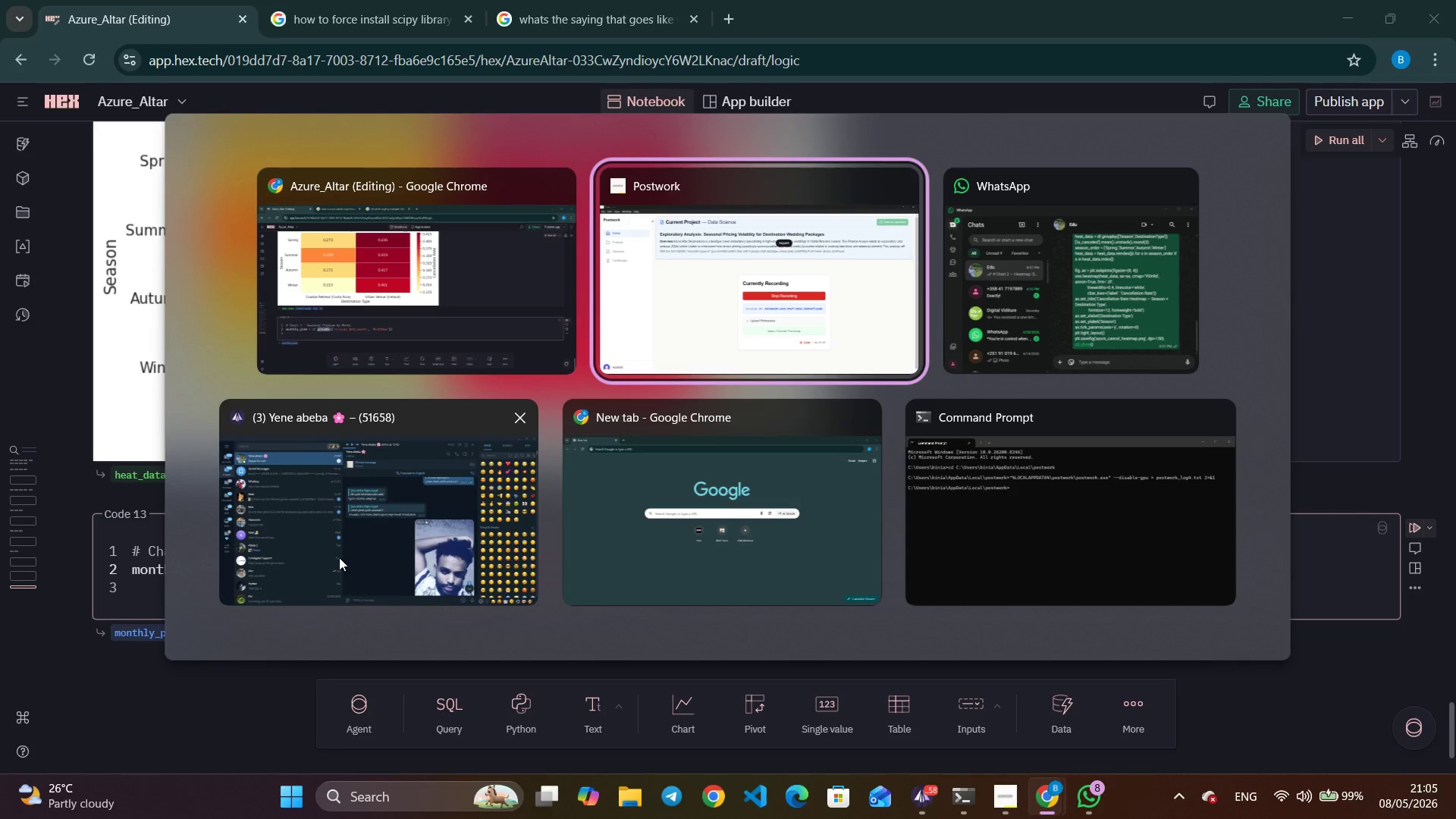 
key(Alt+Tab)
 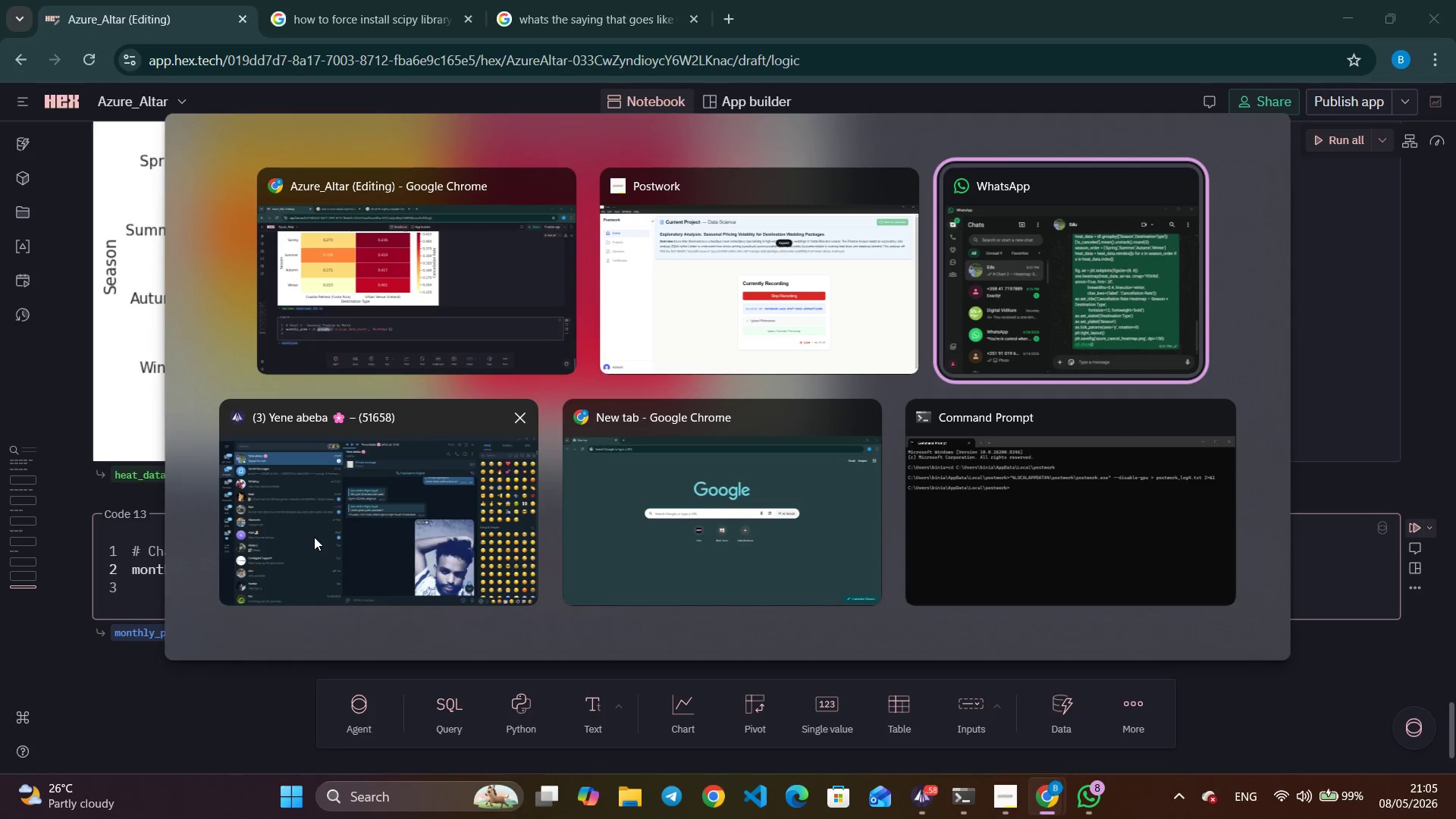 
key(Alt+Tab)
 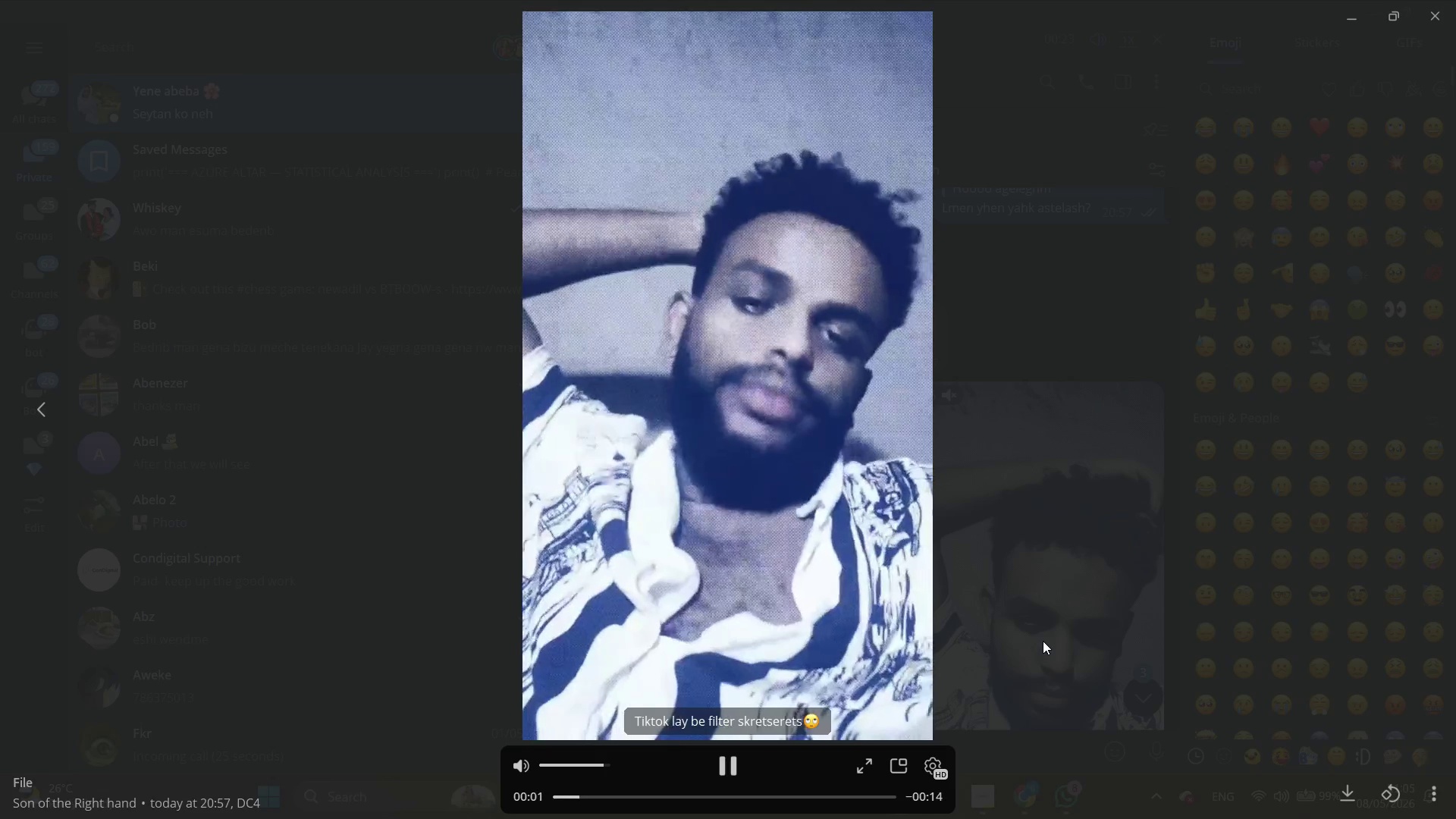 
wait(5.17)
 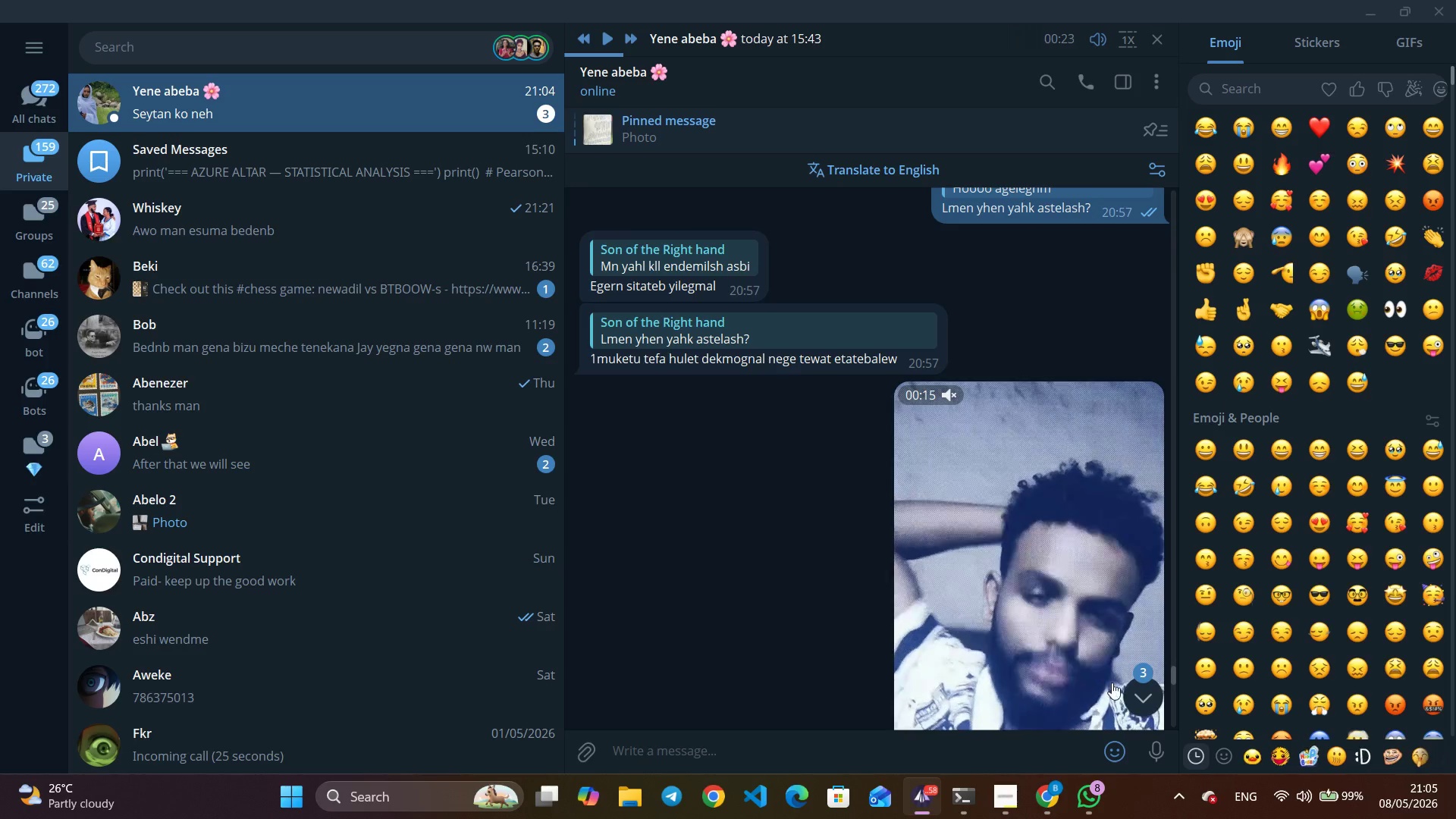 
hold_key(key=VolumeUp, duration=1.23)
 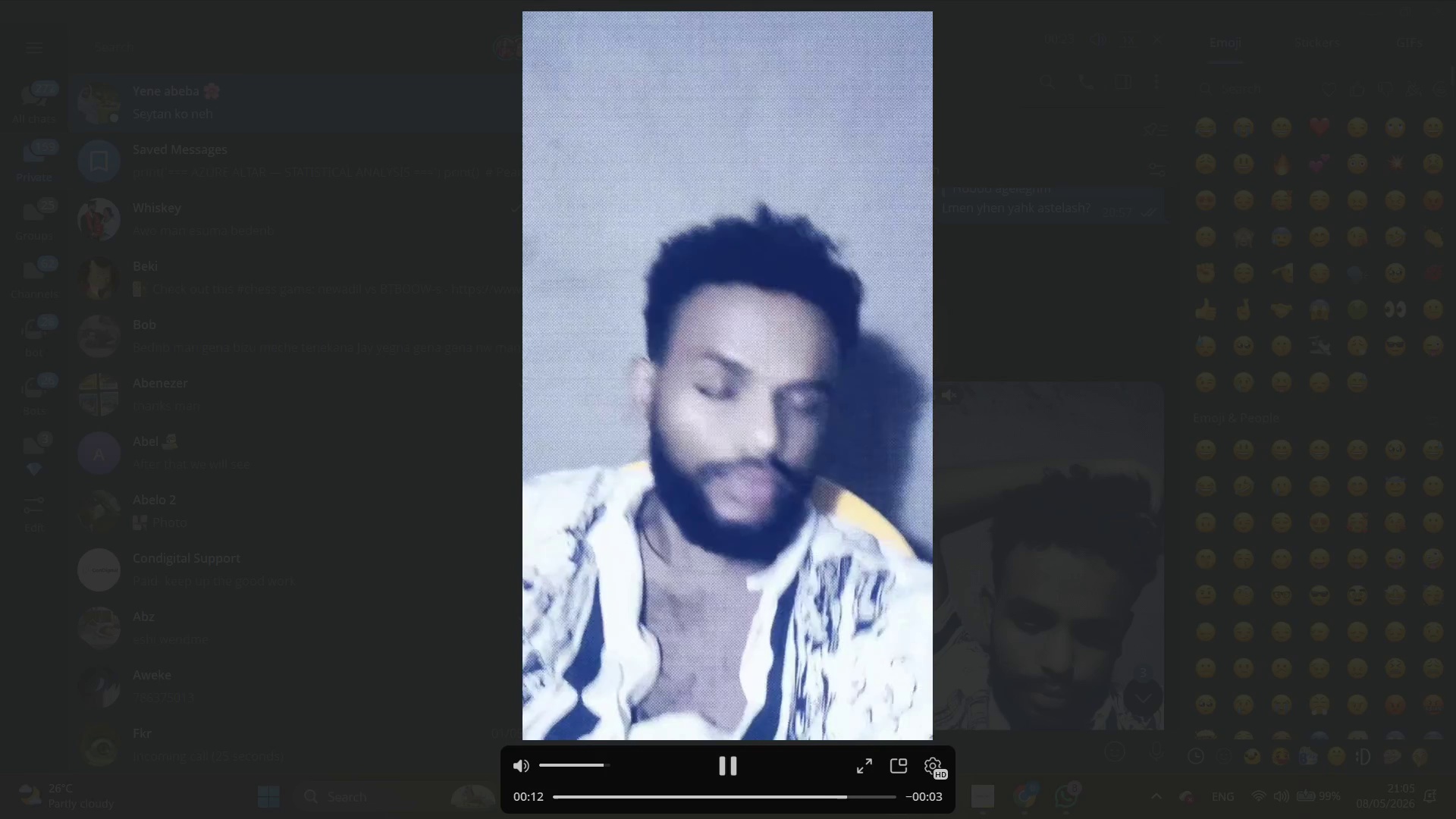 
wait(14.19)
 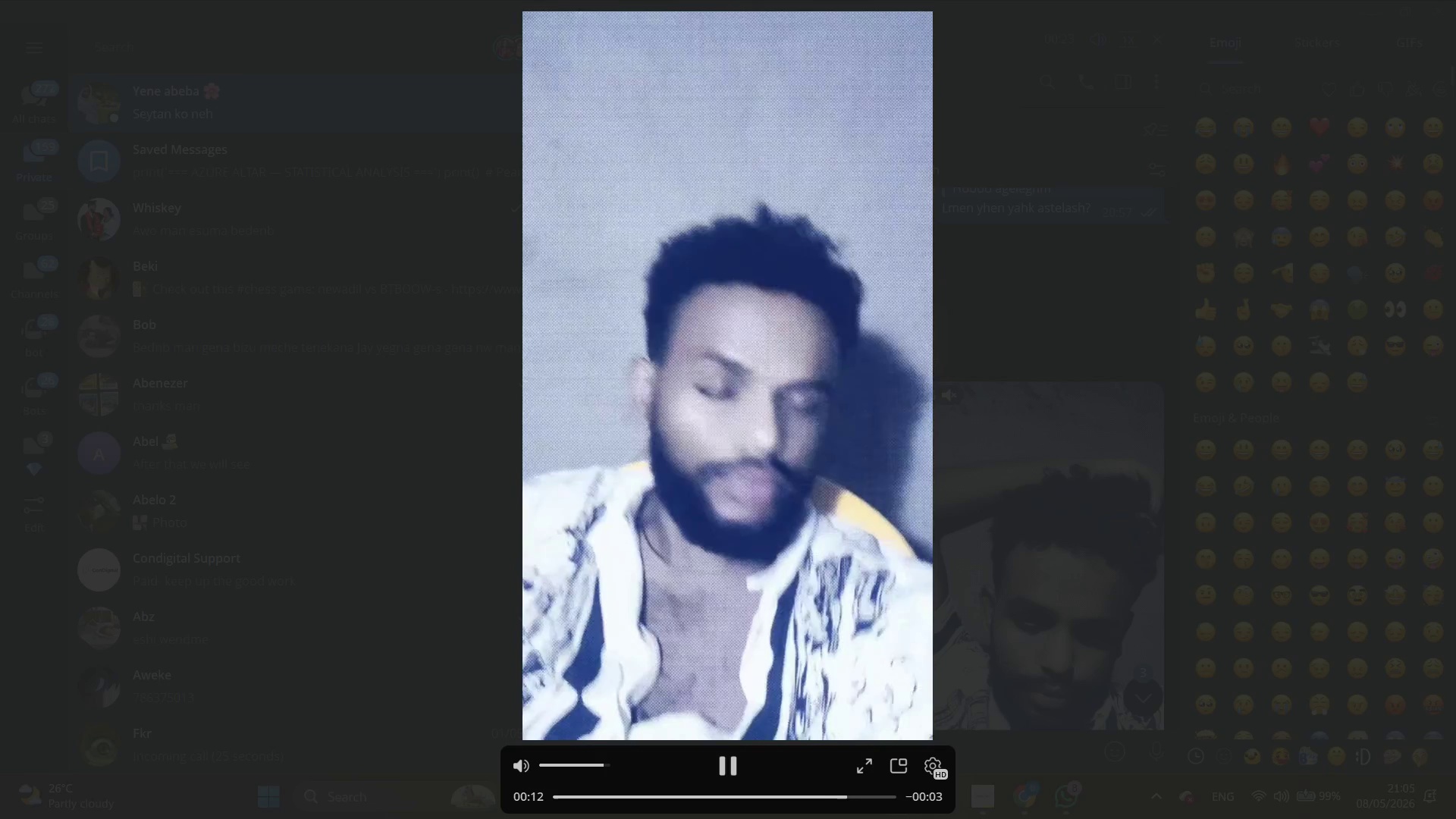 
left_click_drag(start_coordinate=[728, 802], to_coordinate=[529, 804])
 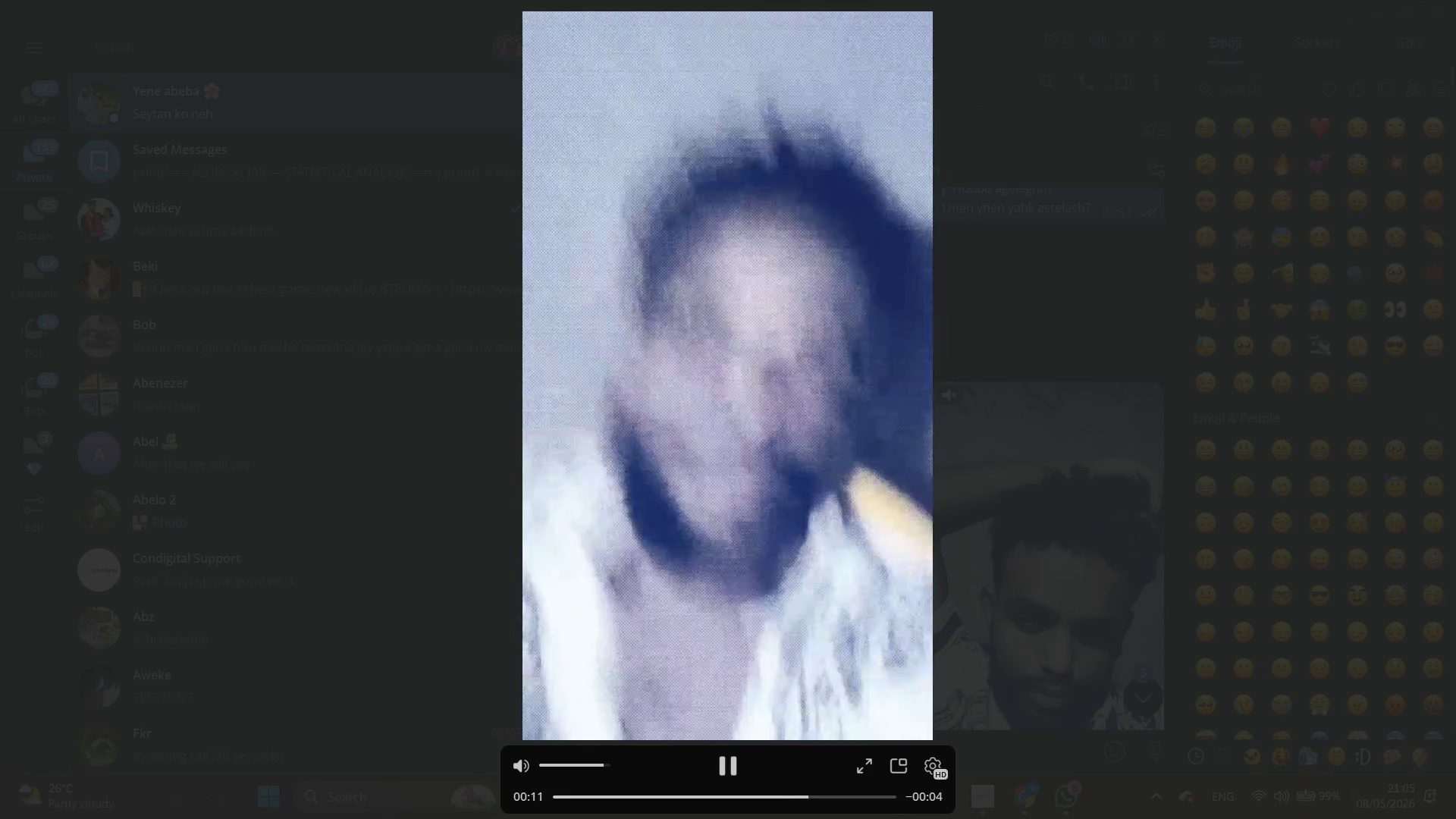 
wait(16.34)
 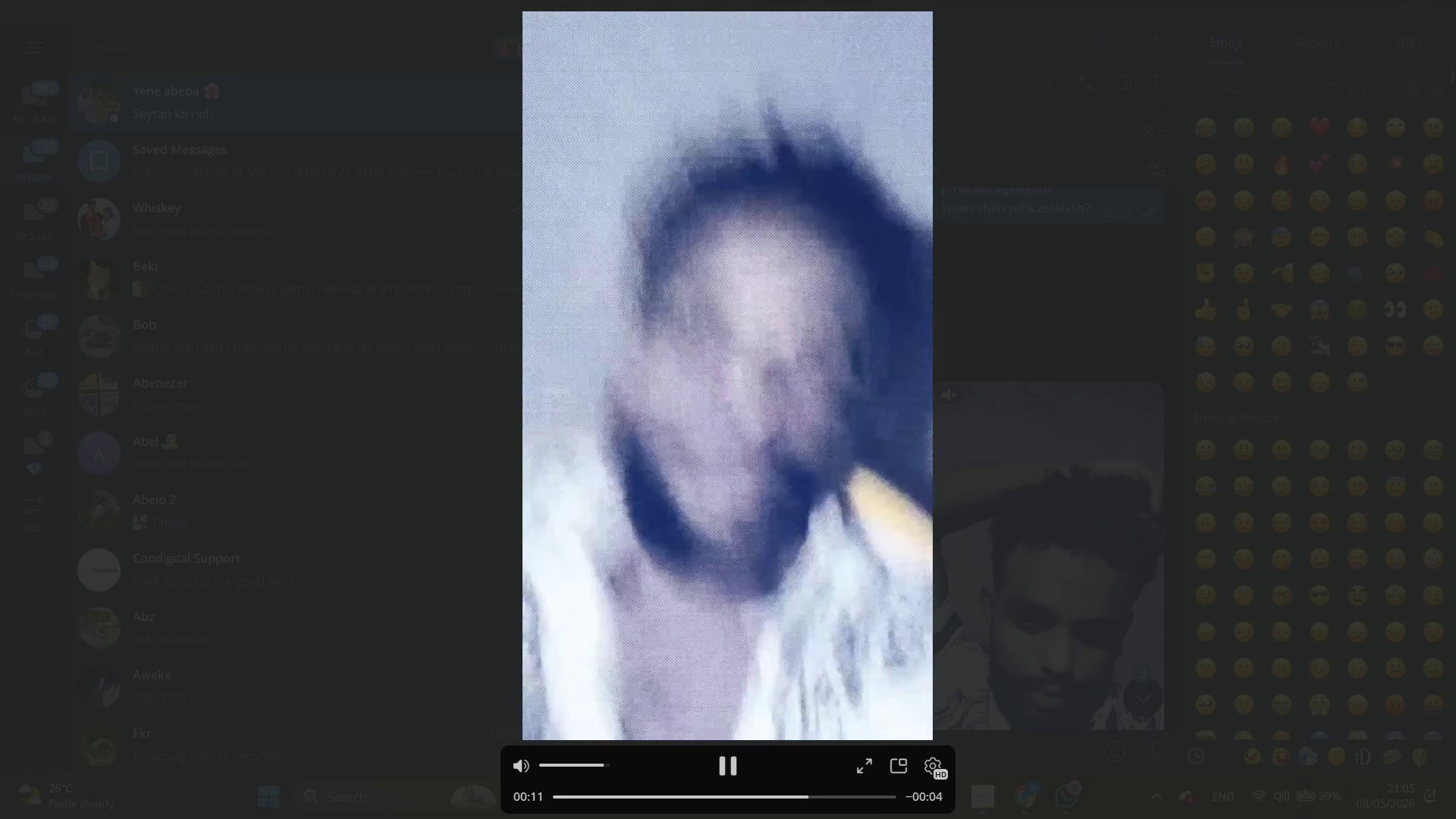 
left_click([1098, 656])
 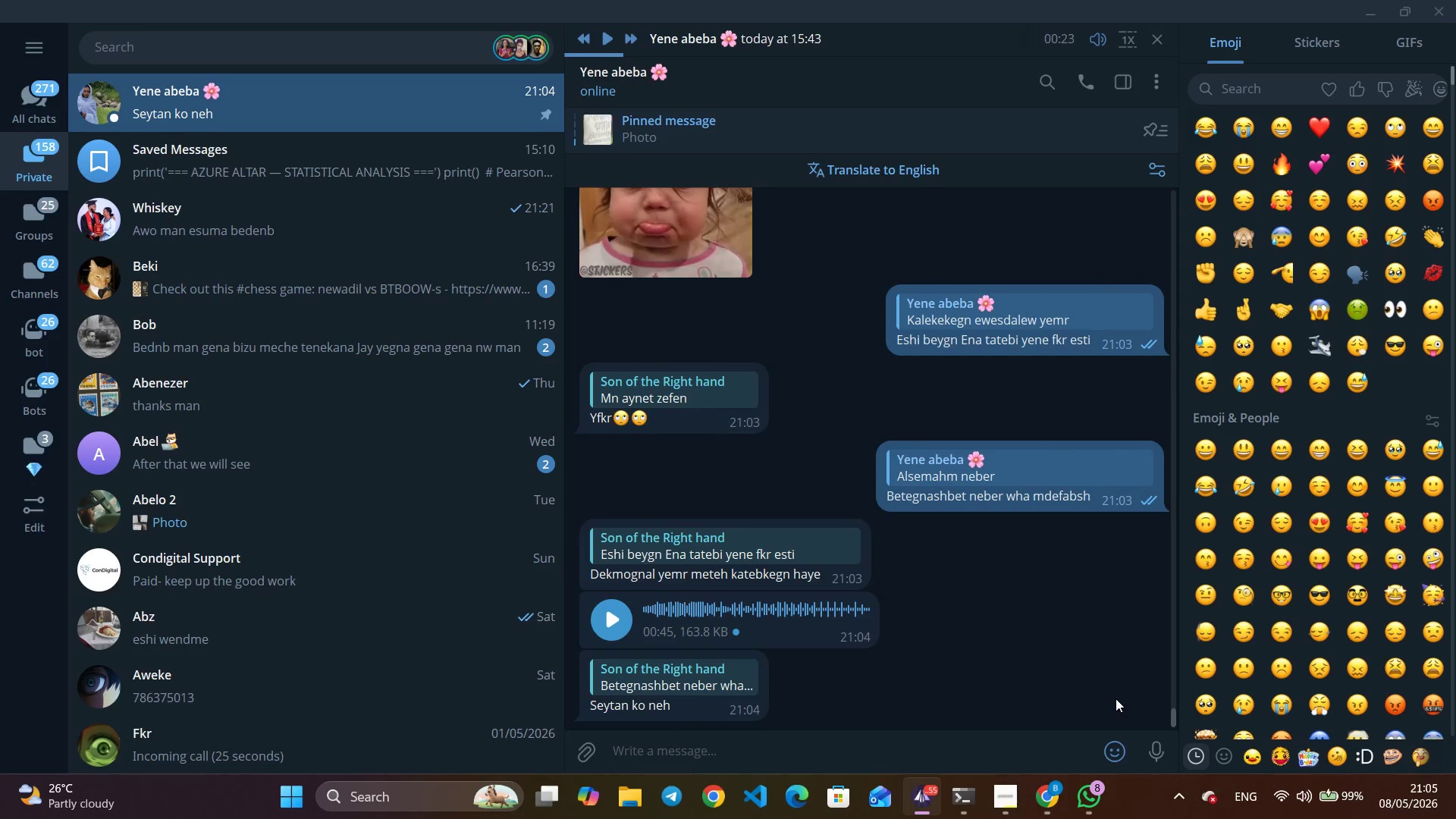 
scroll: coordinate [847, 641], scroll_direction: down, amount: 9.0
 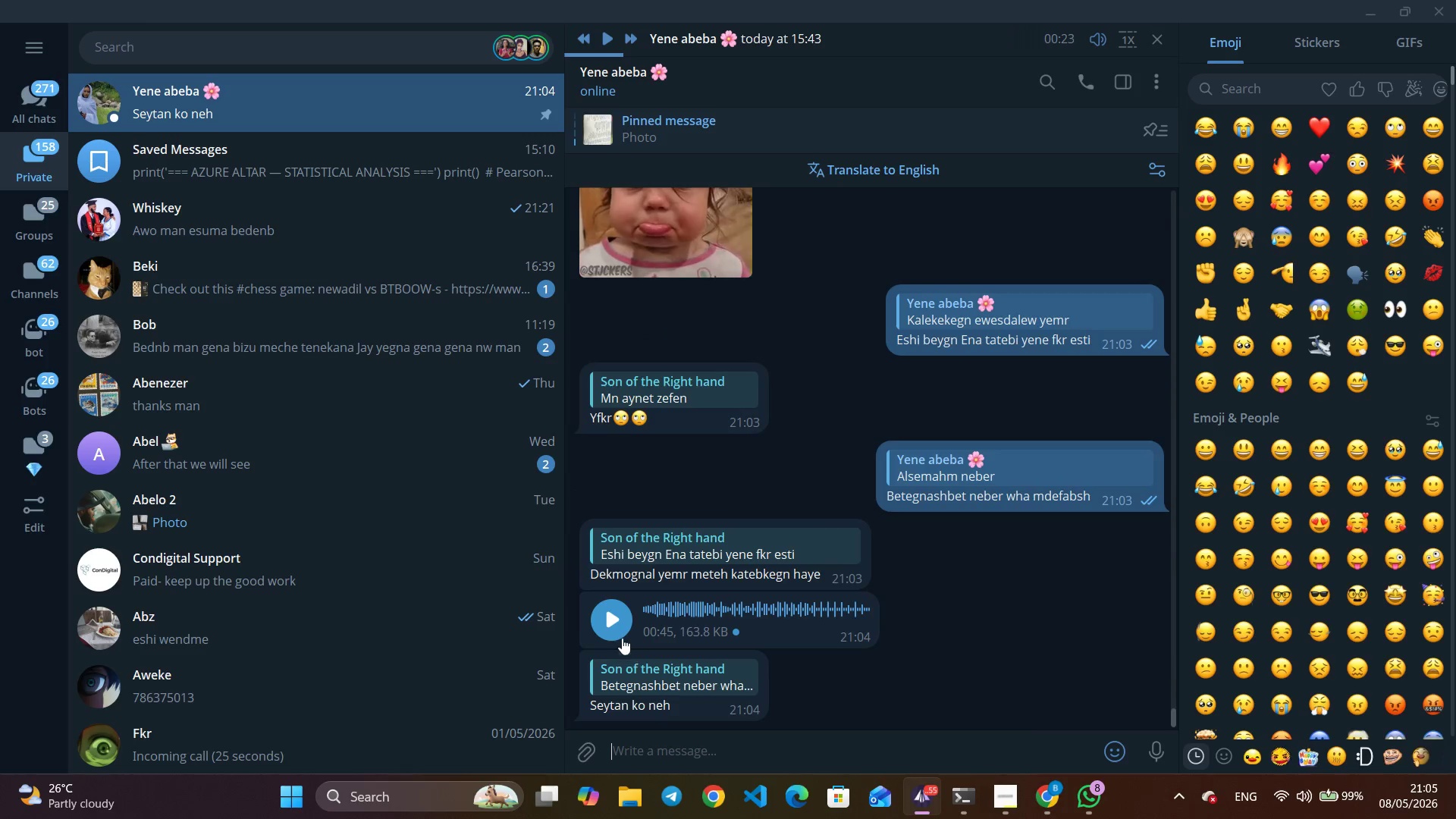 
left_click([626, 633])
 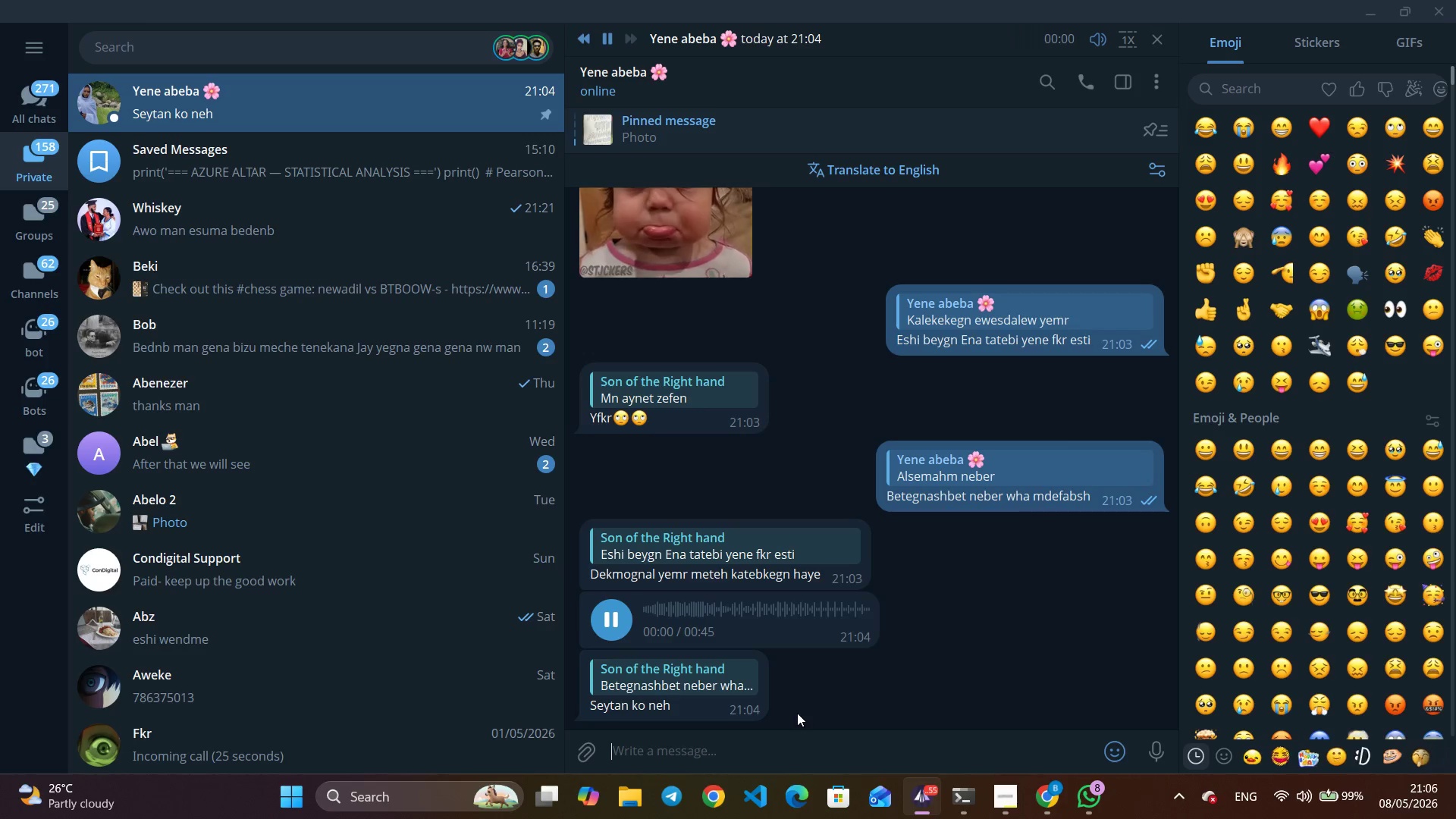 
wait(6.78)
 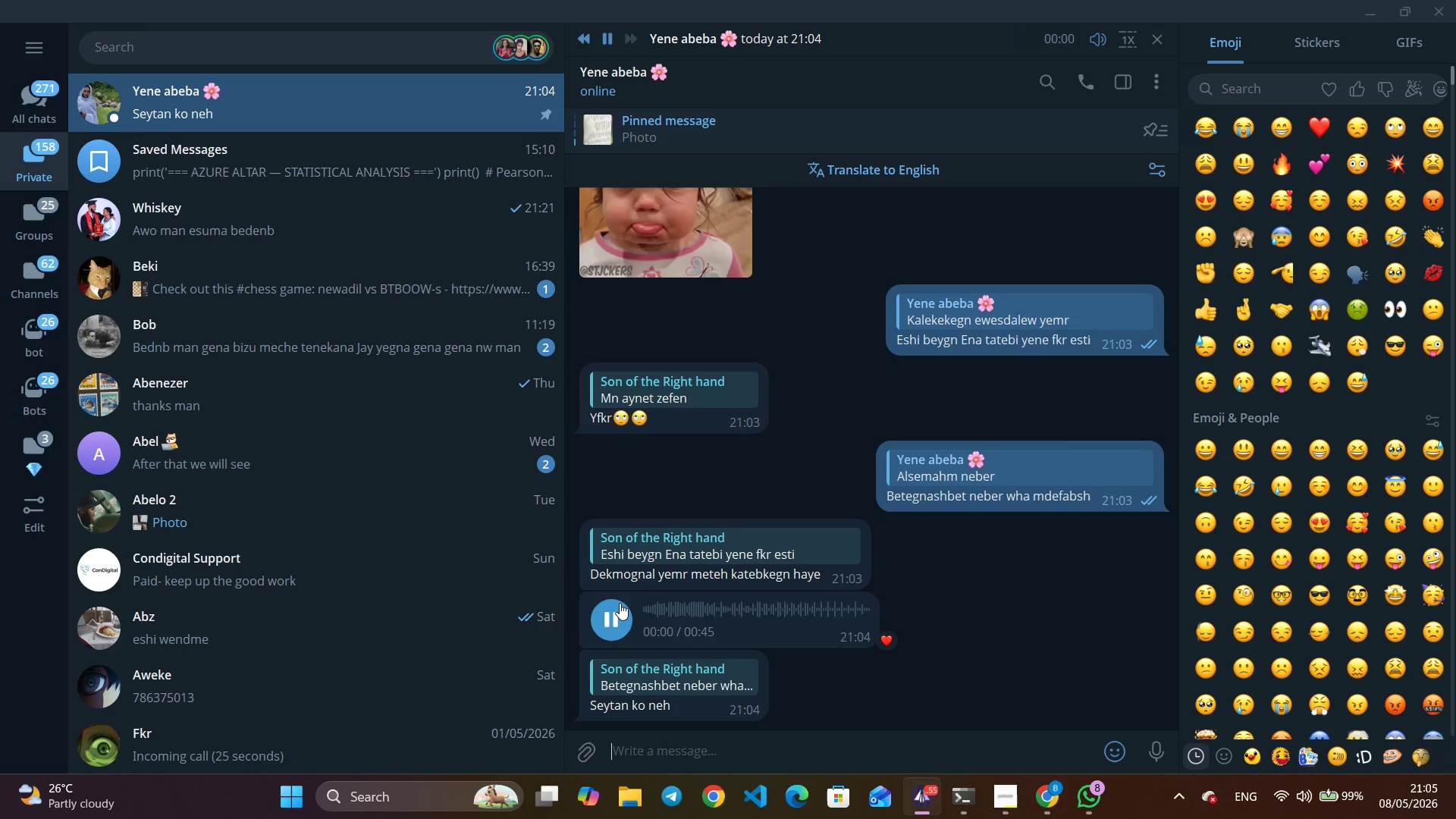 
left_click([1371, 5])
 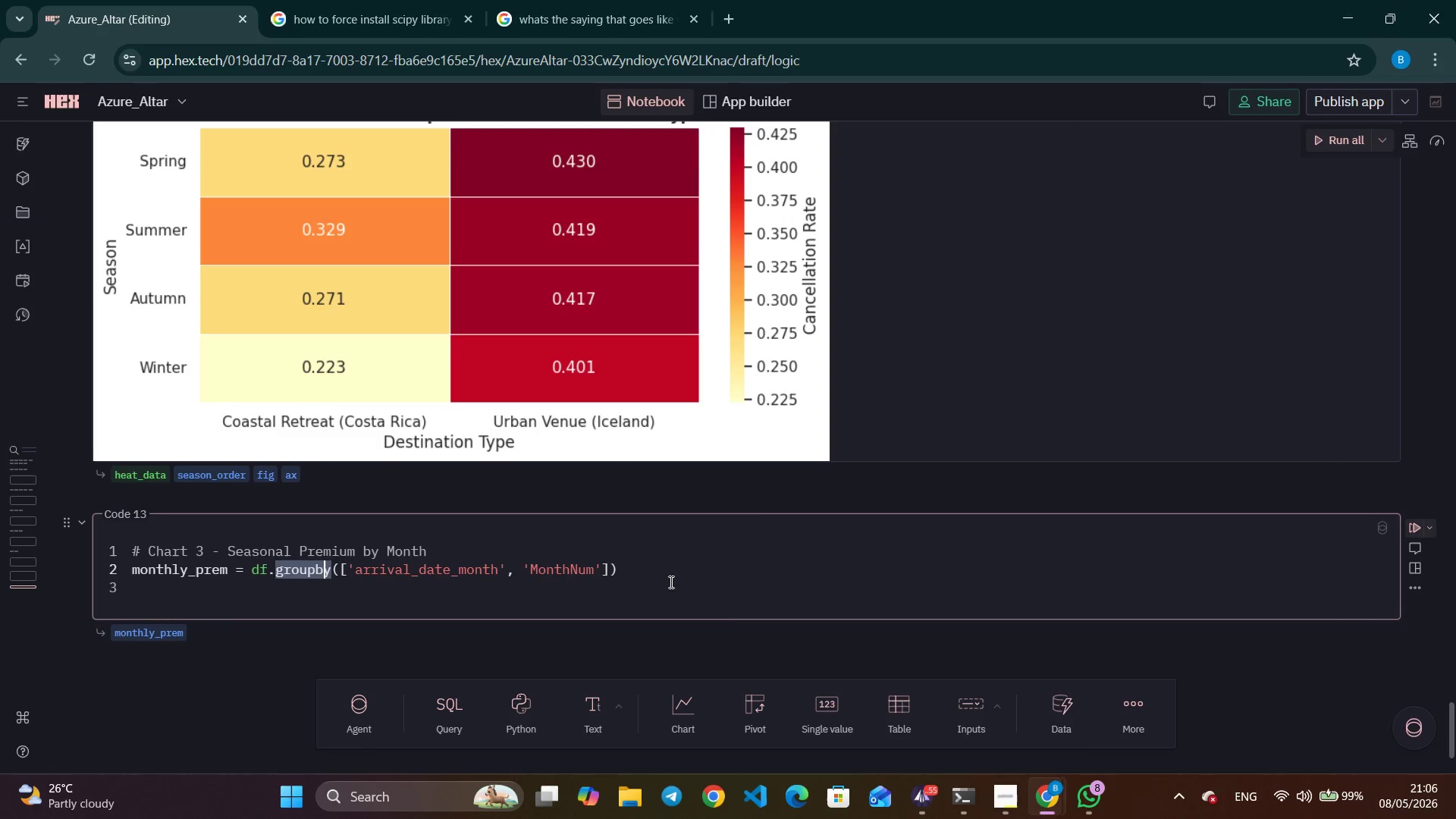 
left_click([617, 572])
 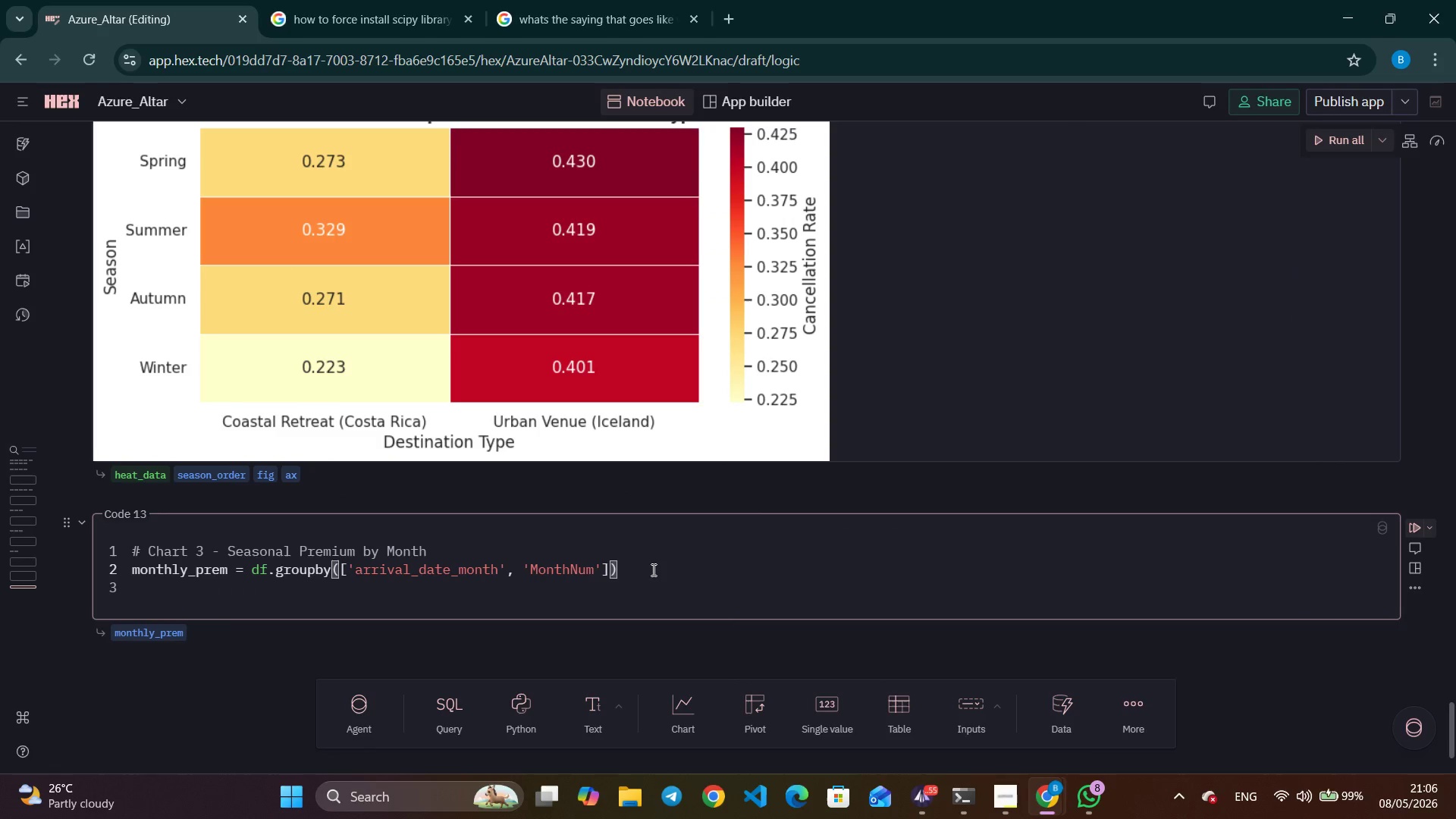 
type(['SeasonalPremium)
 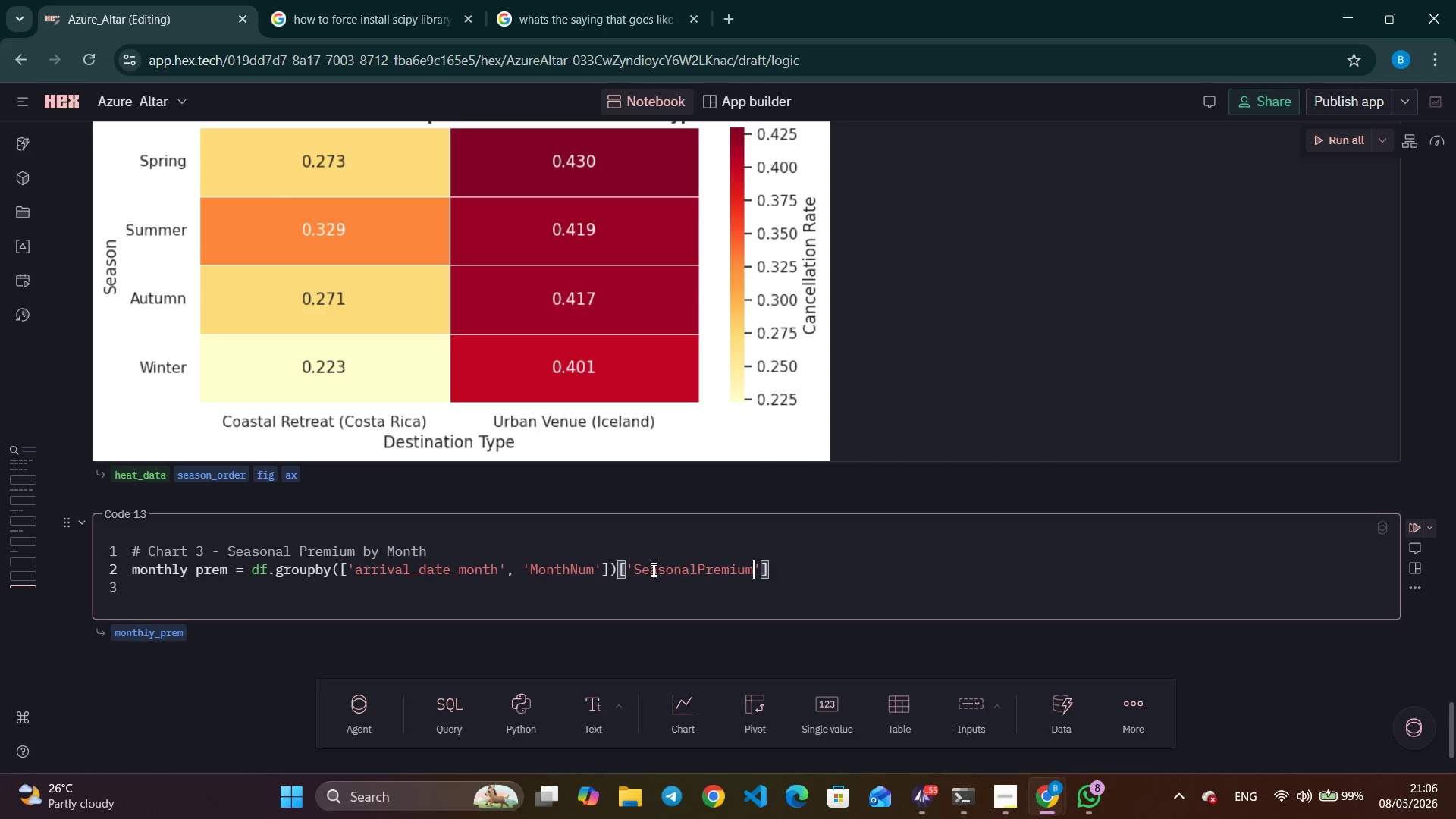 
key(ArrowRight)
 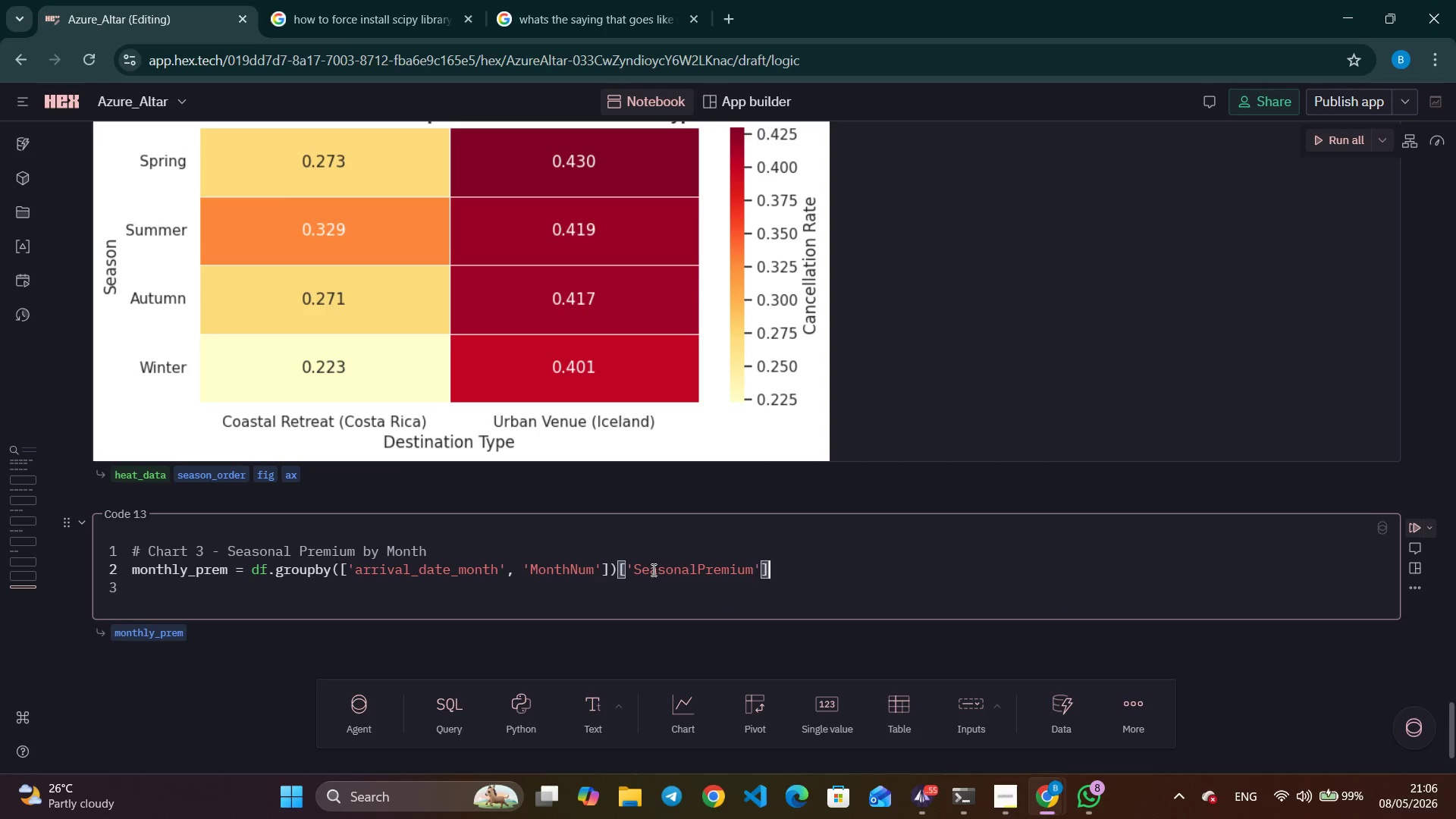 
key(ArrowRight)
 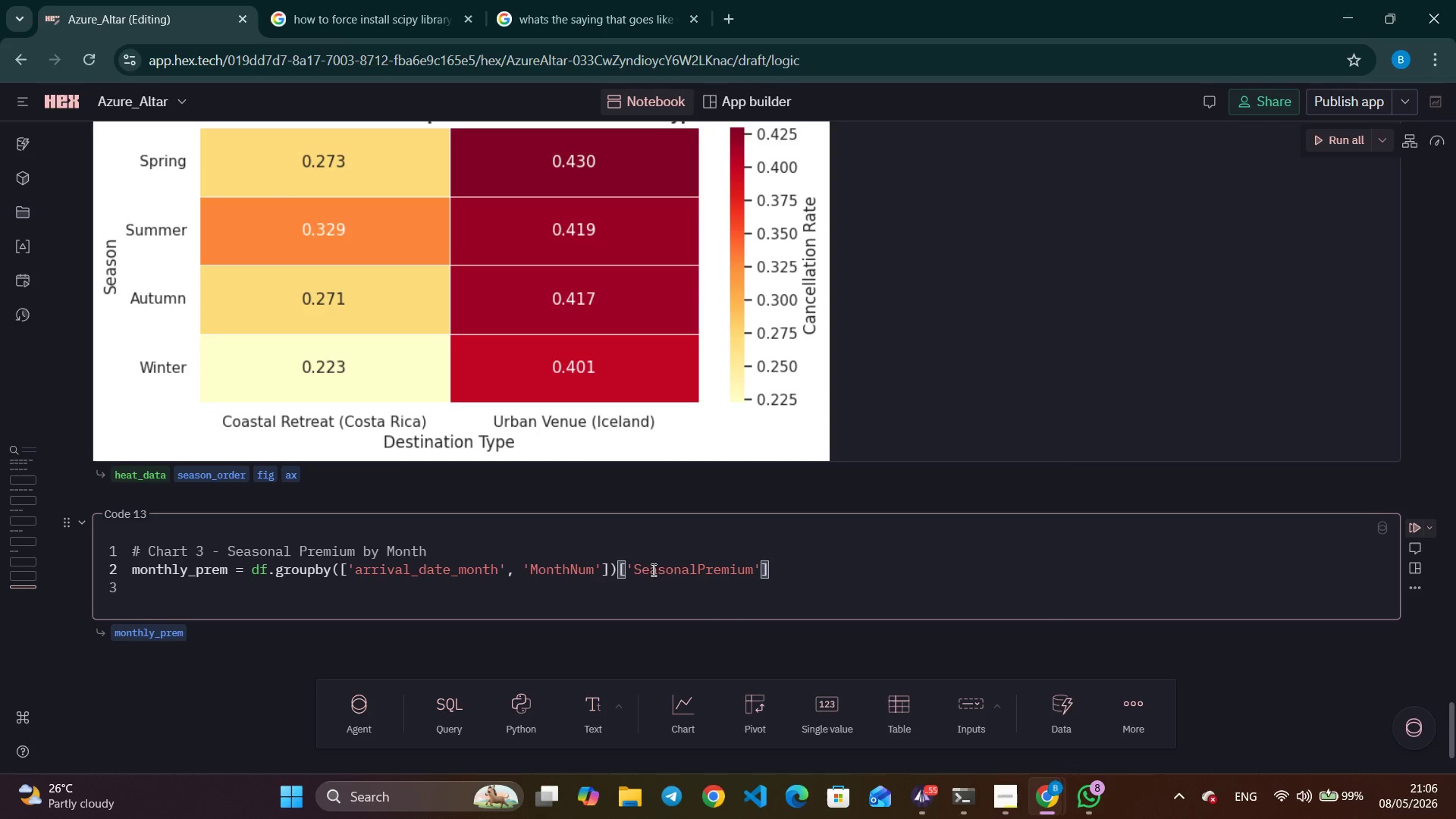 
type(.mean()
 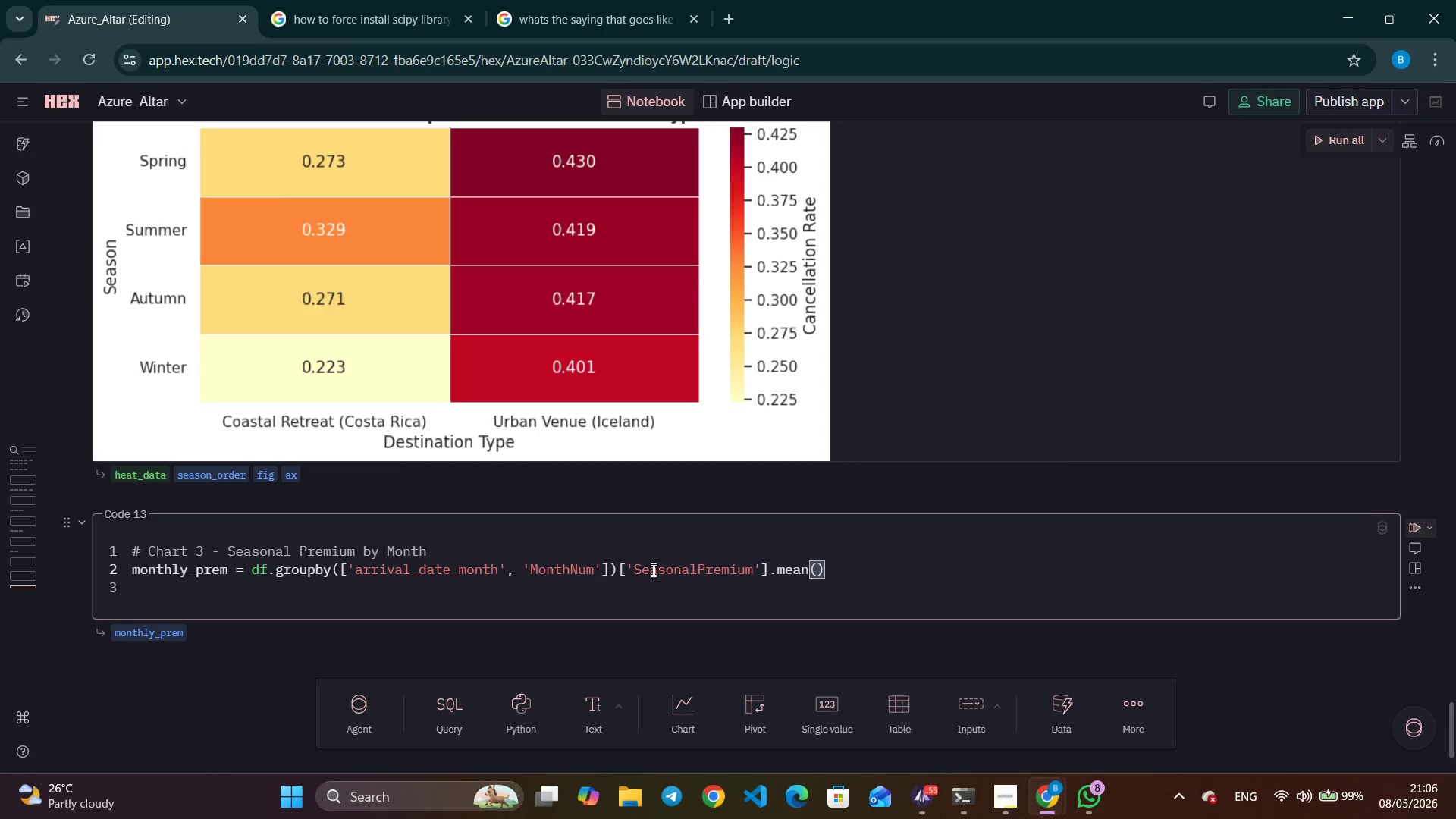 
key(ArrowRight)
 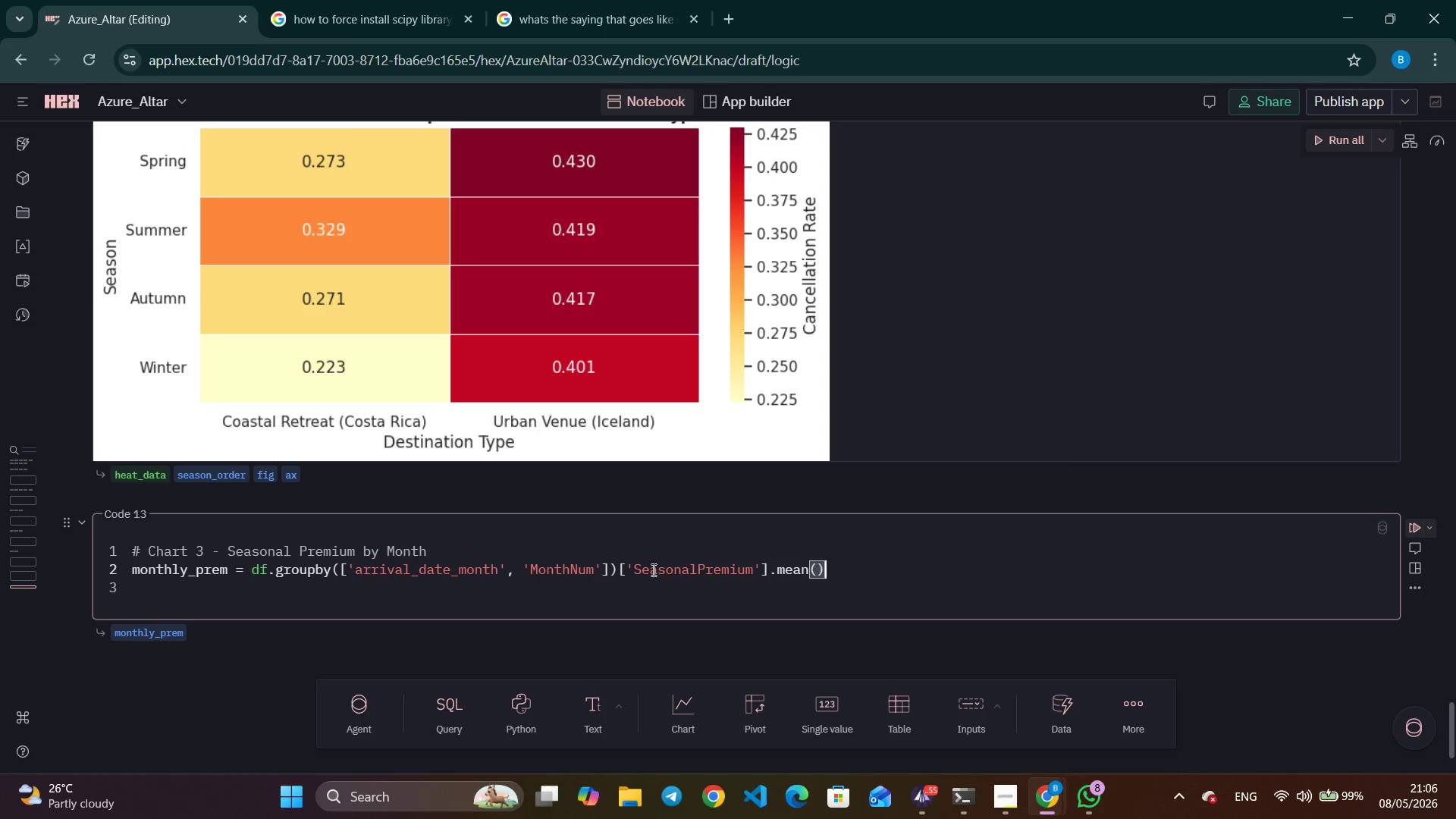 
type(.reset_index()
 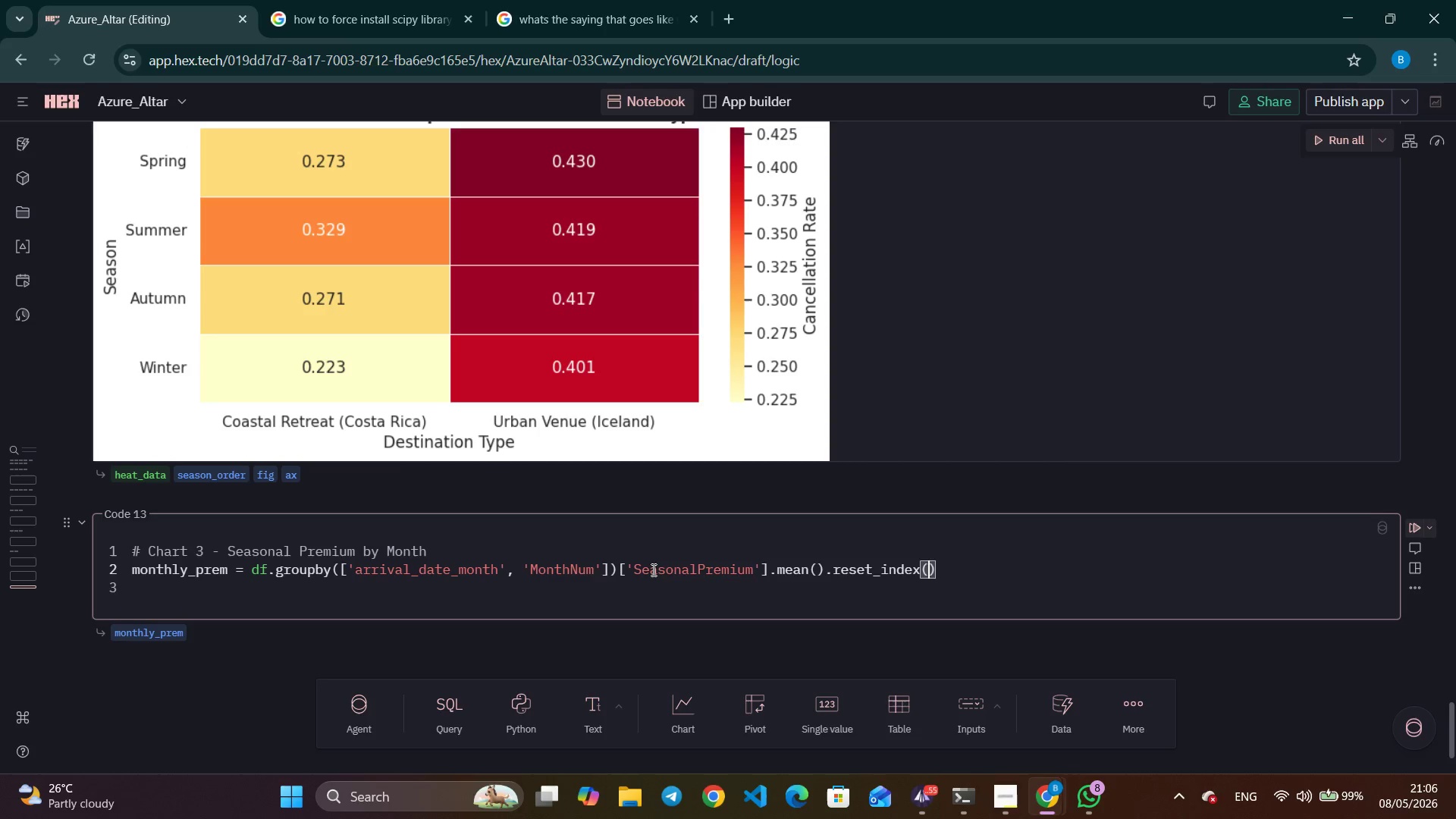 
key(ArrowRight)
 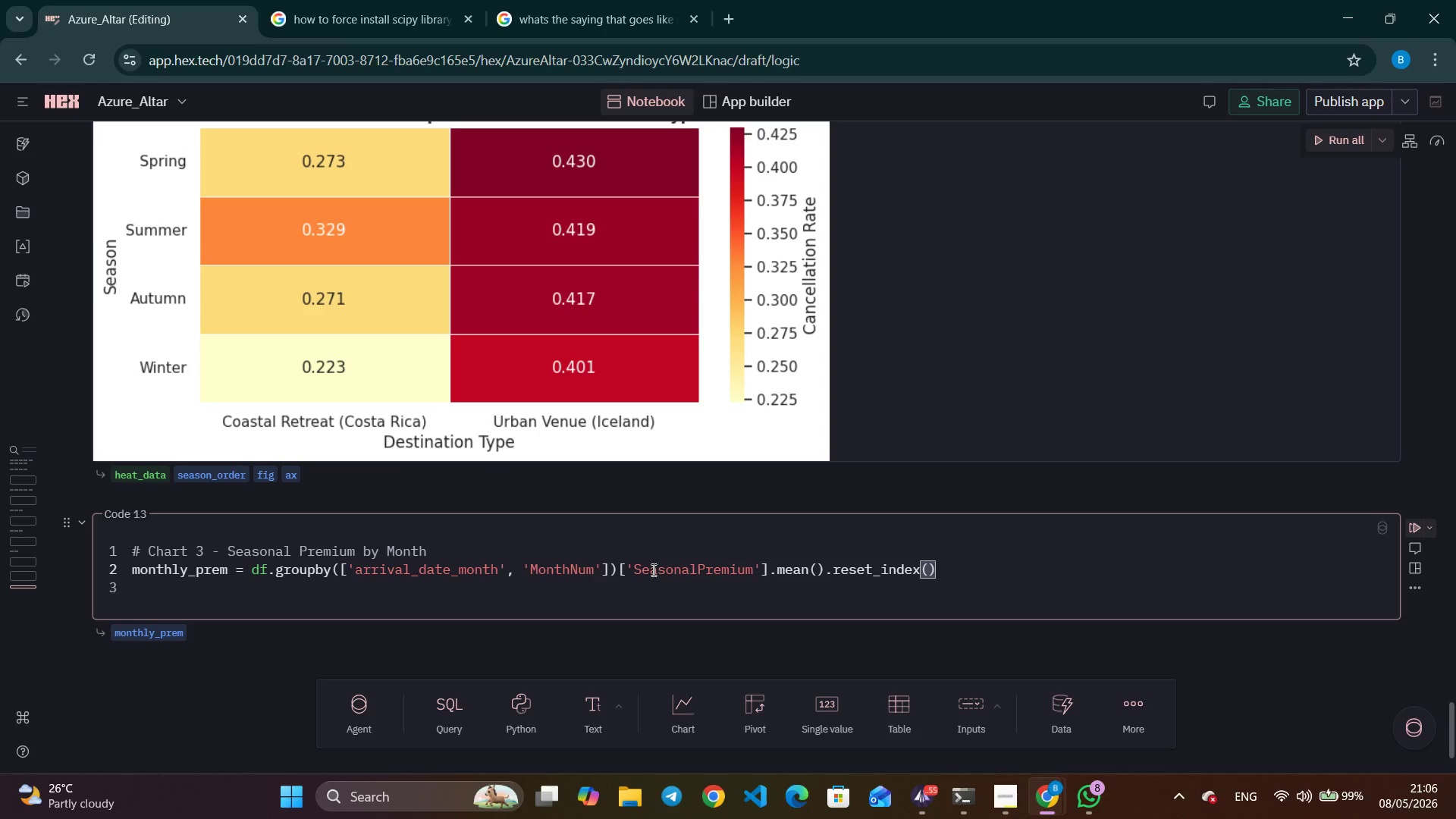 
key(Enter)
 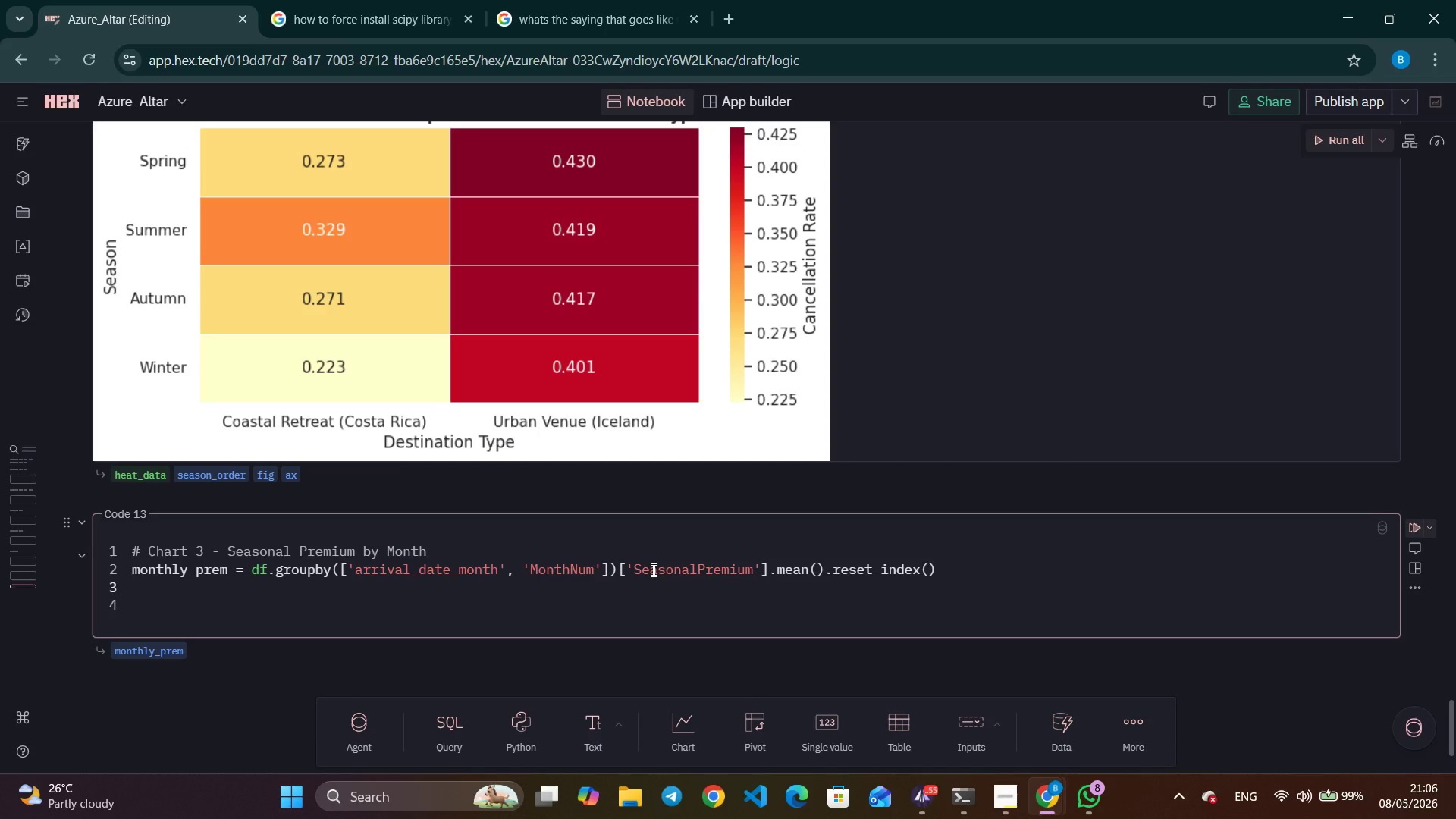 
type(monthly)
 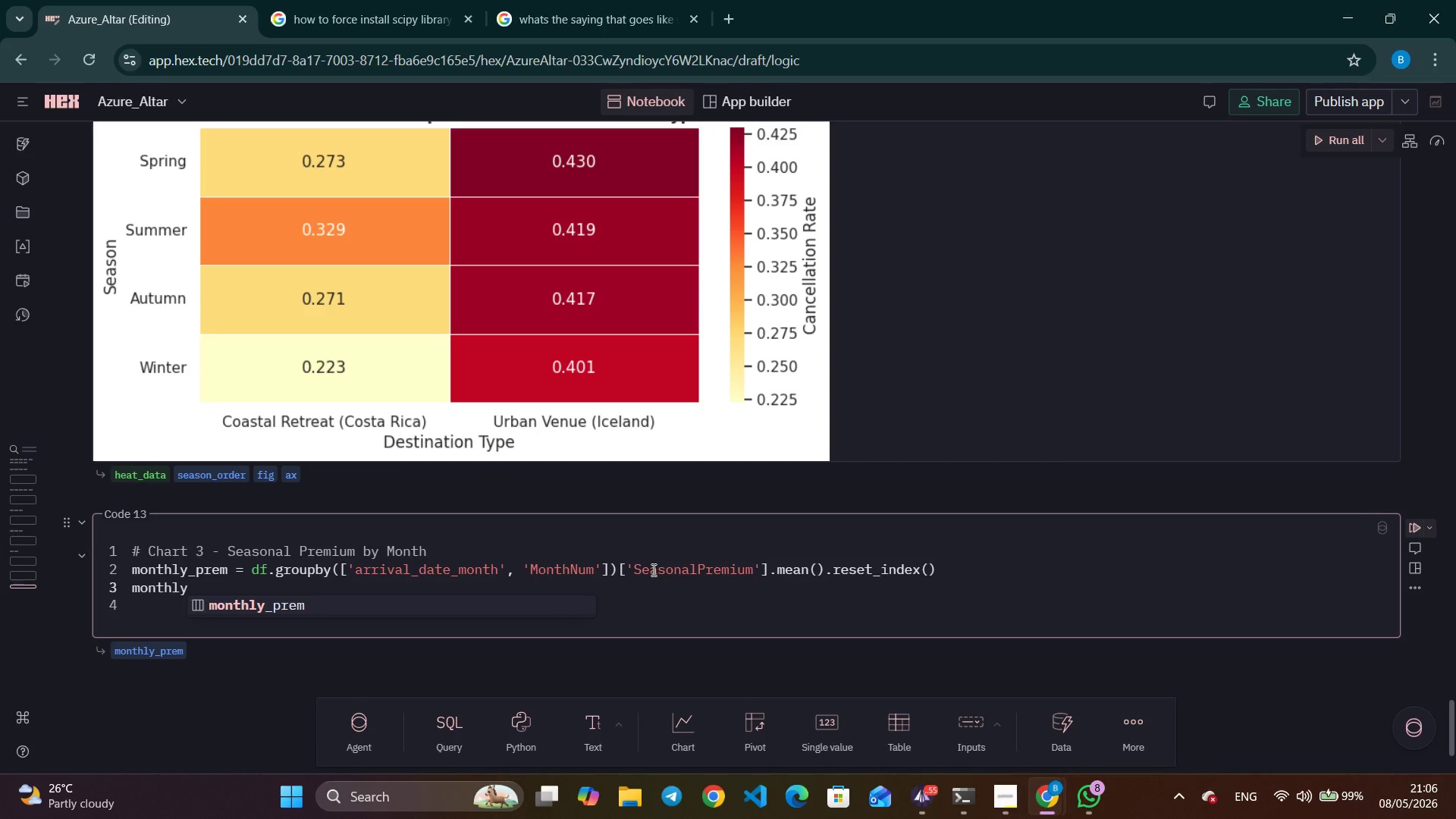 
key(Enter)
 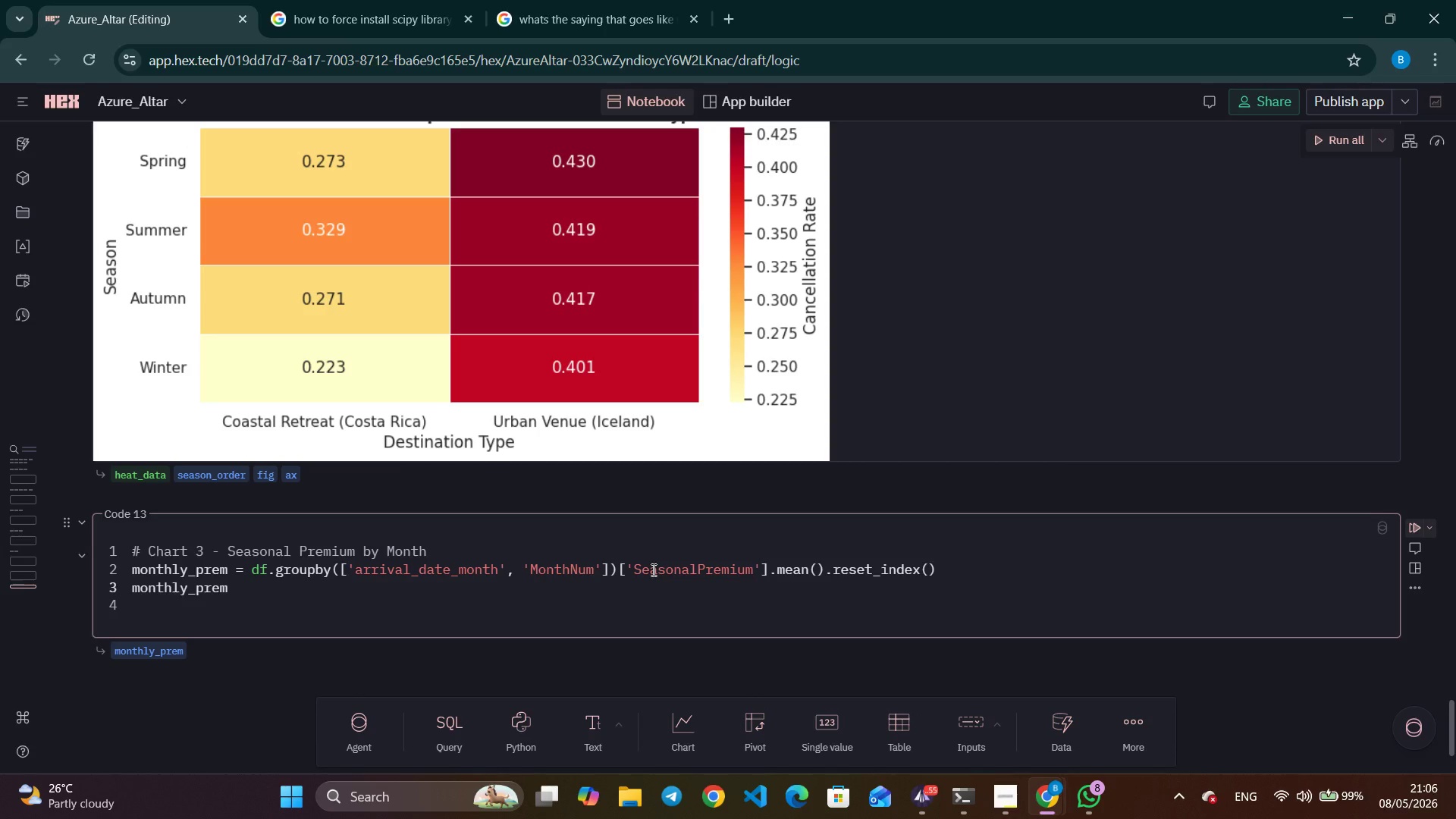 
type( = mont)
 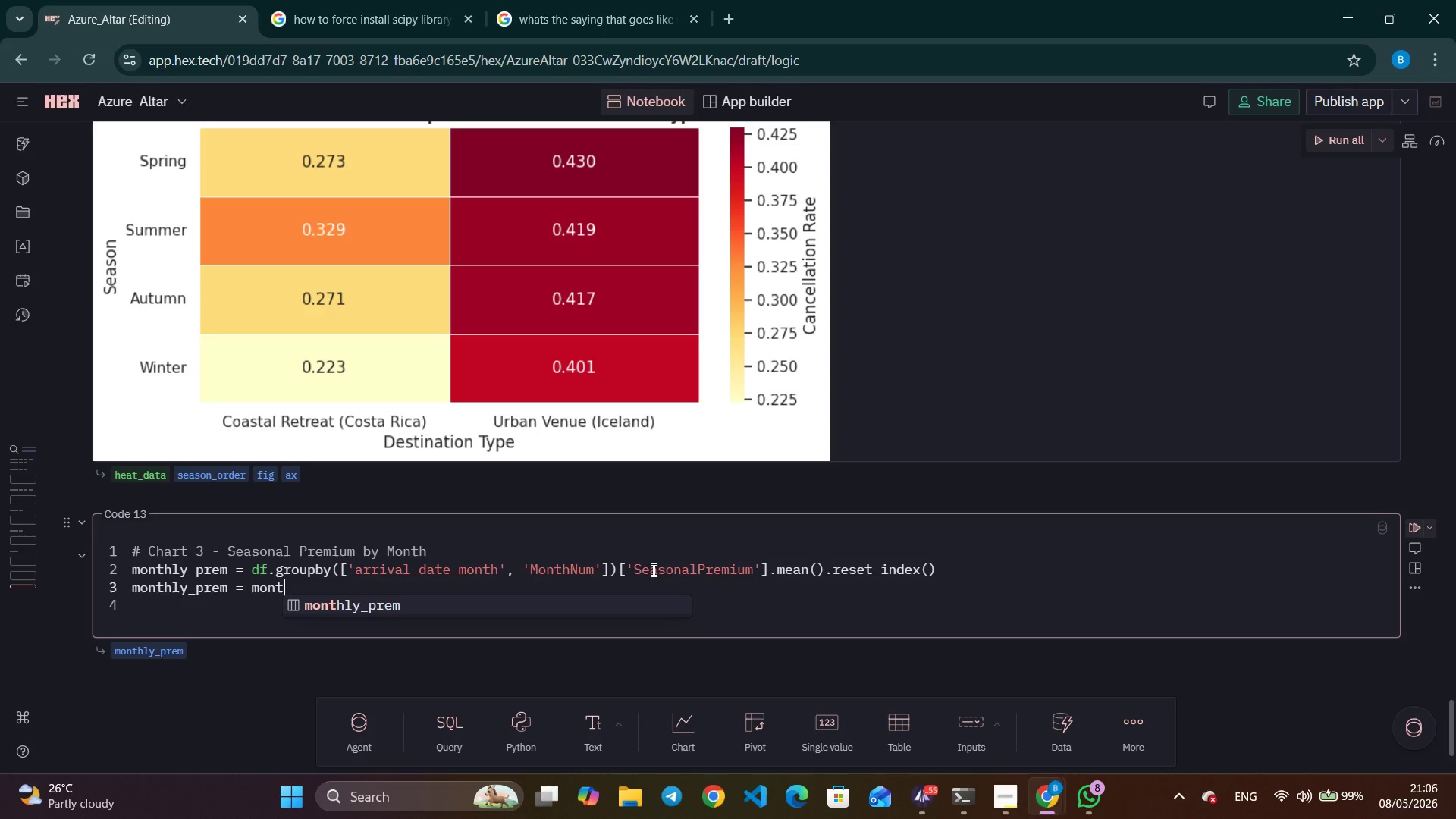 
key(Enter)
 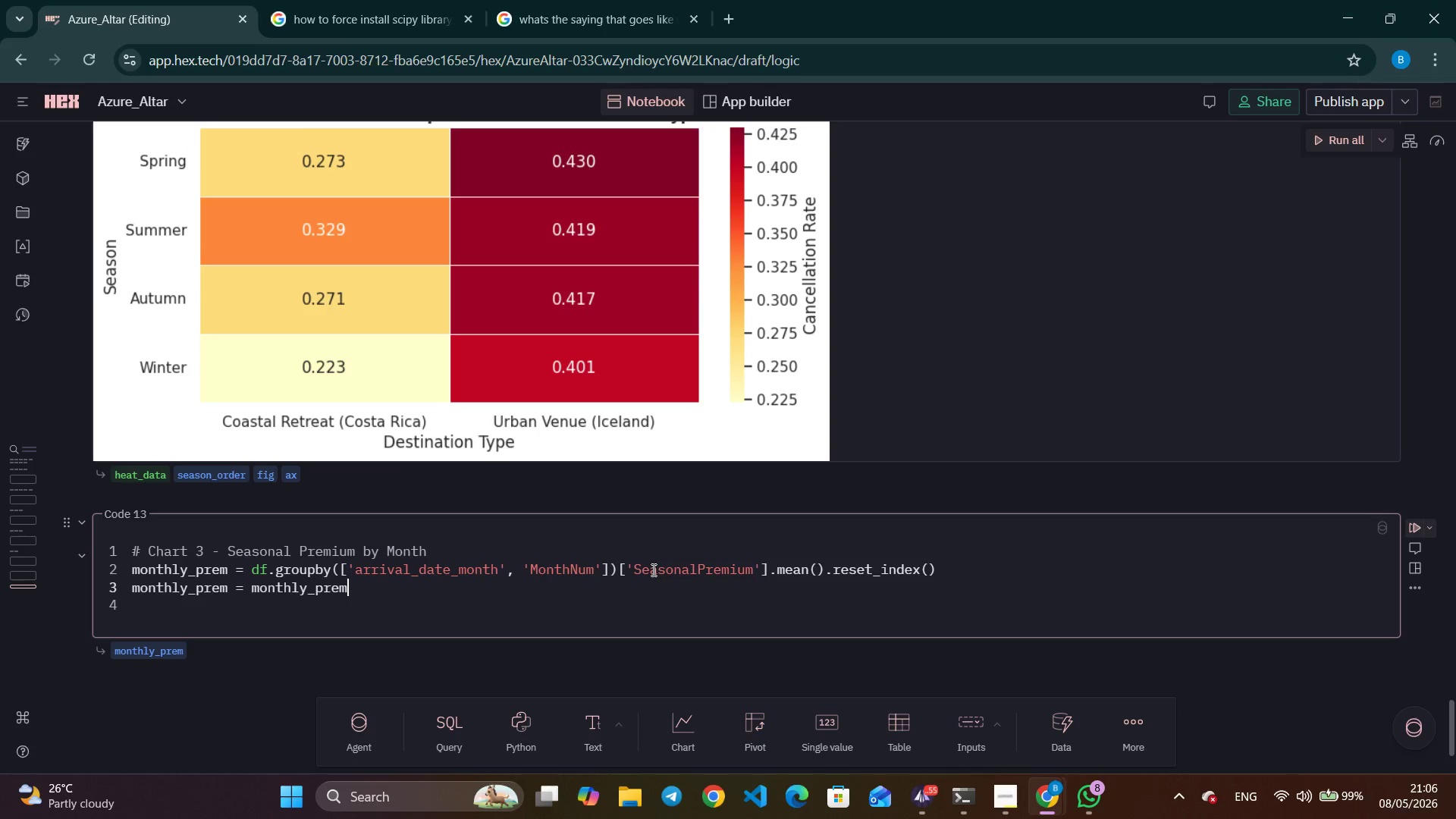 
type(.sorty)
key(Backspace)
type(_values('Motnh)
key(Backspace)
key(Backspace)
key(Backspace)
type(nthBu)
key(Backspace)
key(Backspace)
type(NUm)
key(Backspace)
type(um)
key(Backspace)
key(Backspace)
key(Backspace)
type(um)
 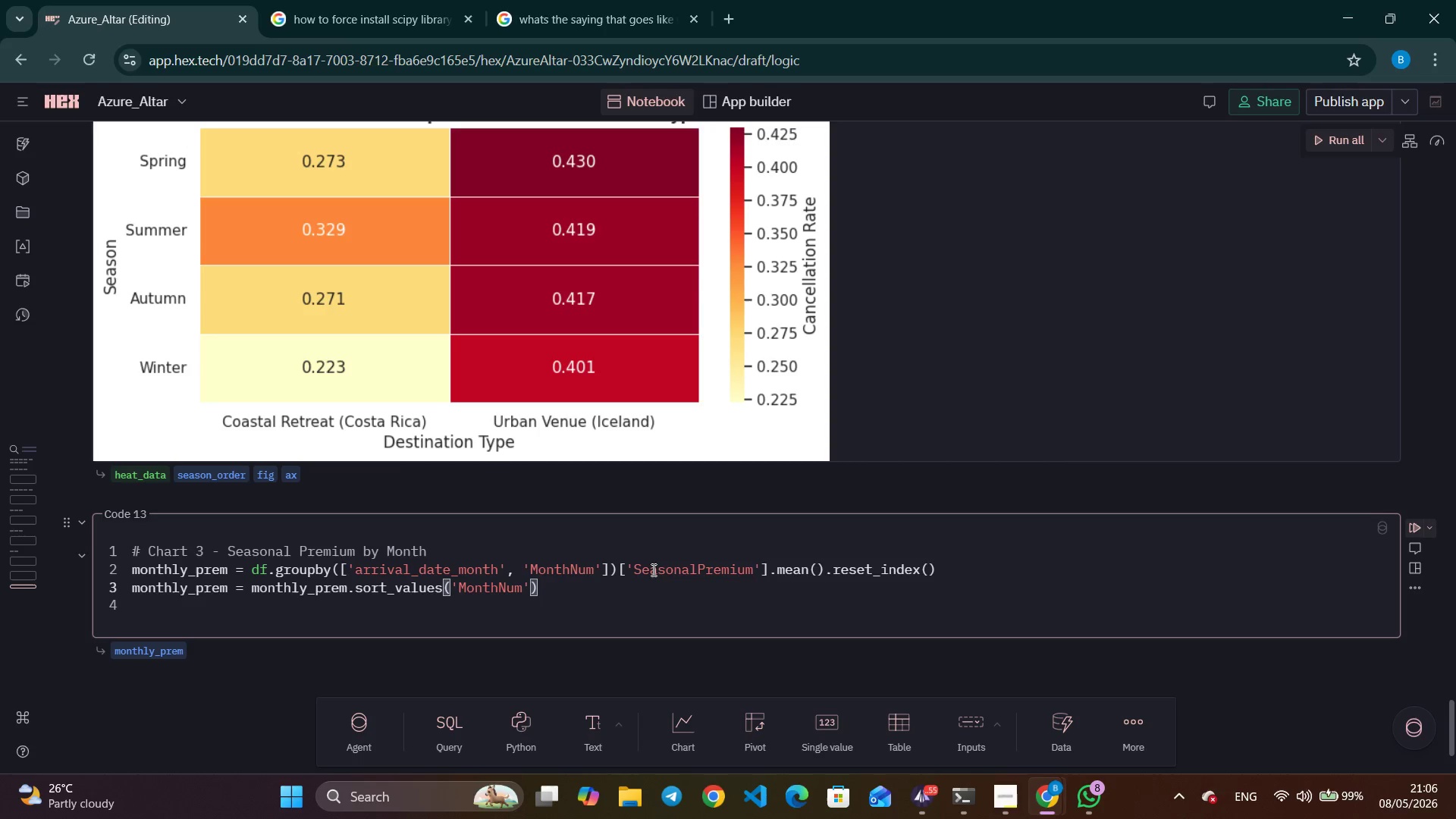 
key(ArrowRight)
 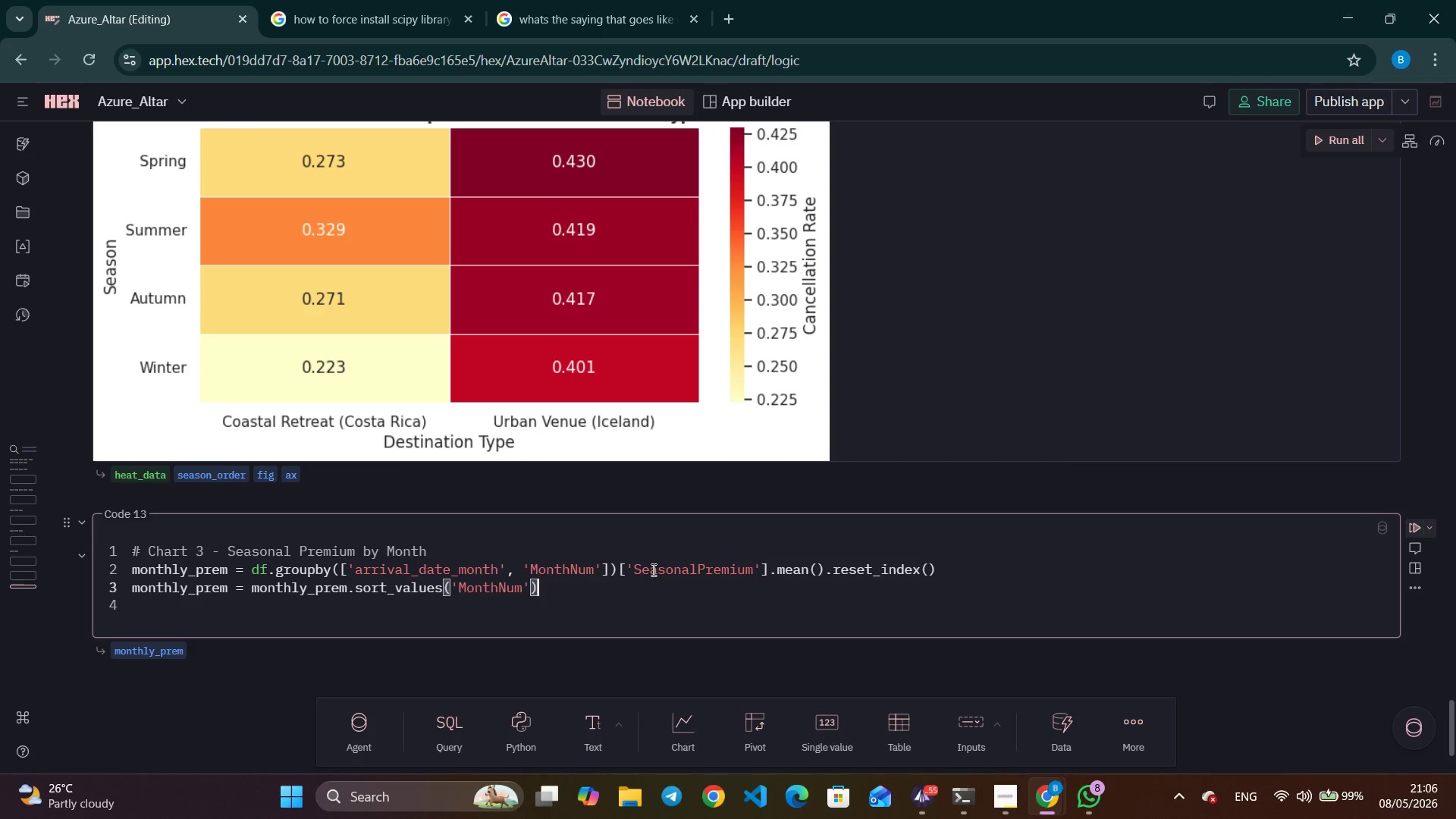 
key(ArrowRight)
 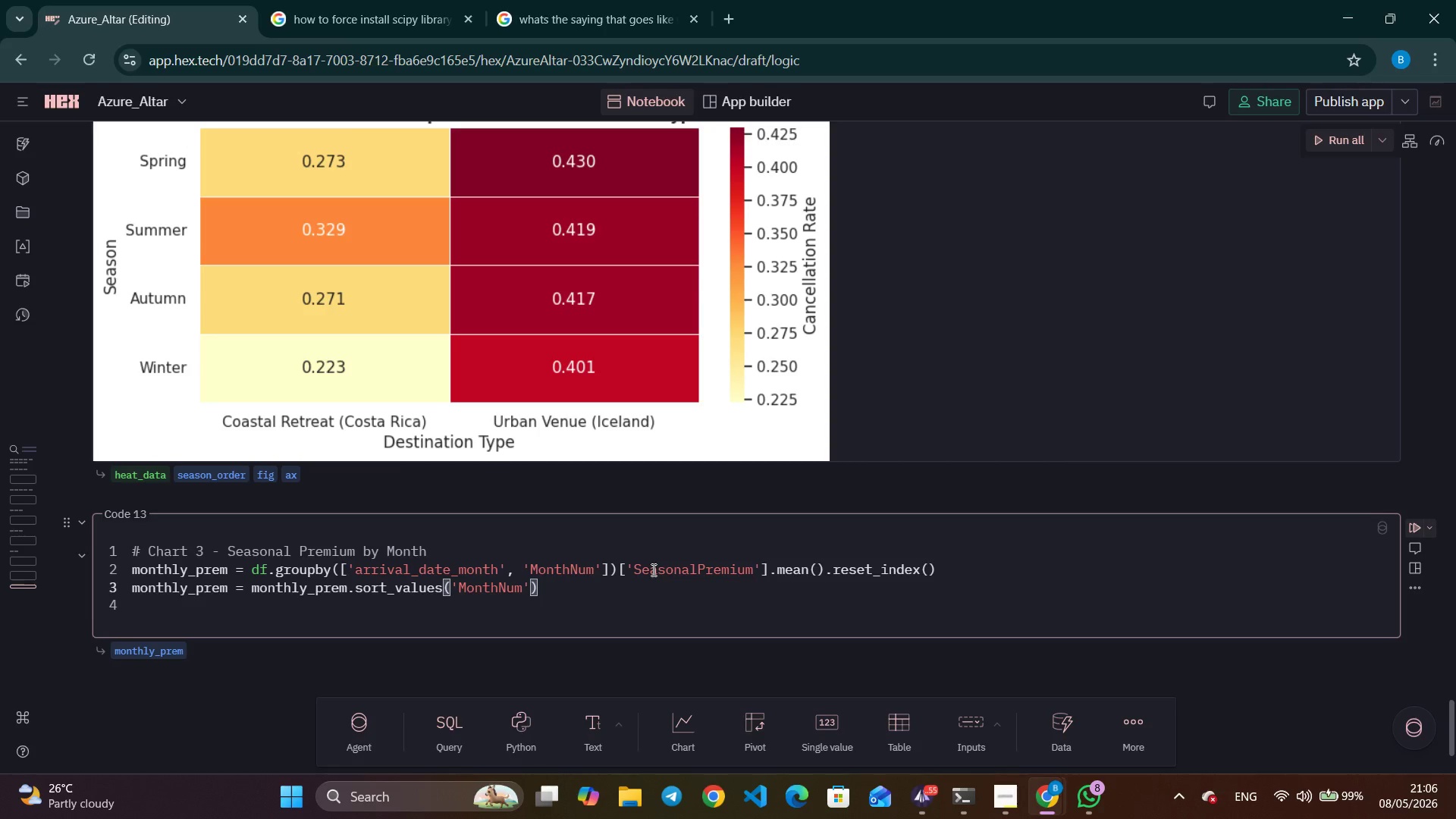 
key(Enter)
 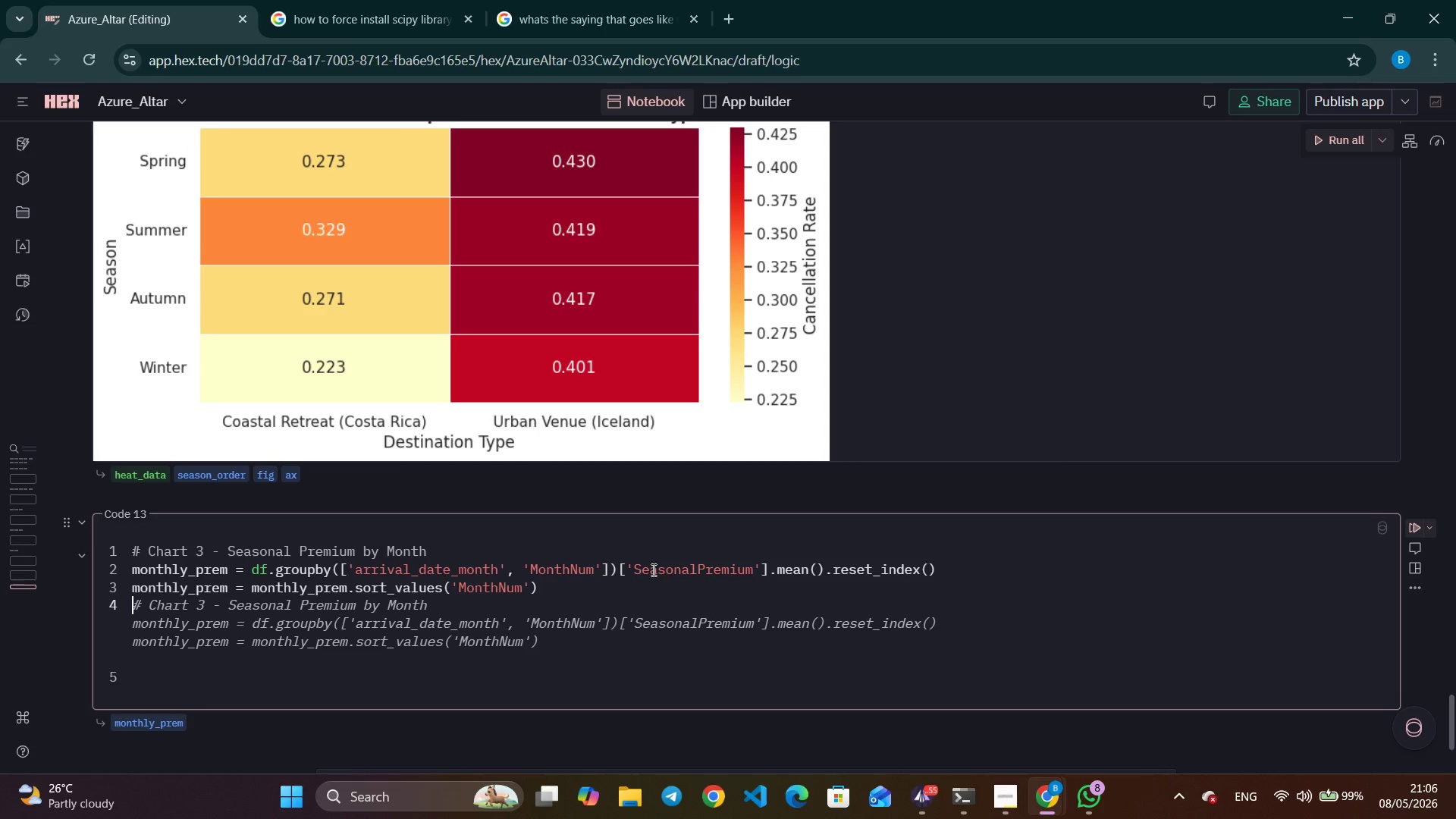 
type(colors_bar = [COA)
key(Backspace)
type(RAL if v > 0 ele )
key(Backspace)
key(Backspace)
type(se NA)
 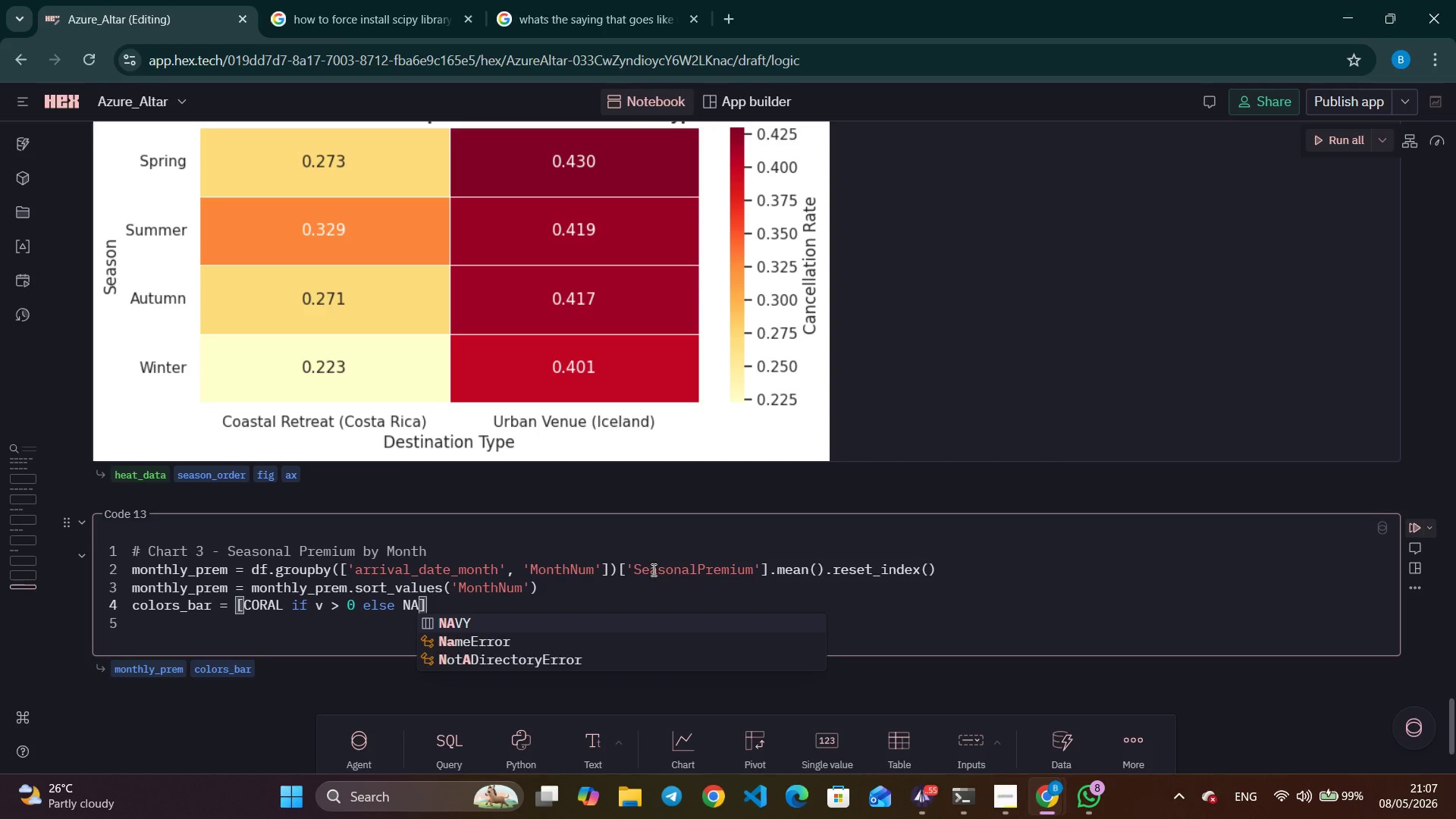 
key(Enter)
 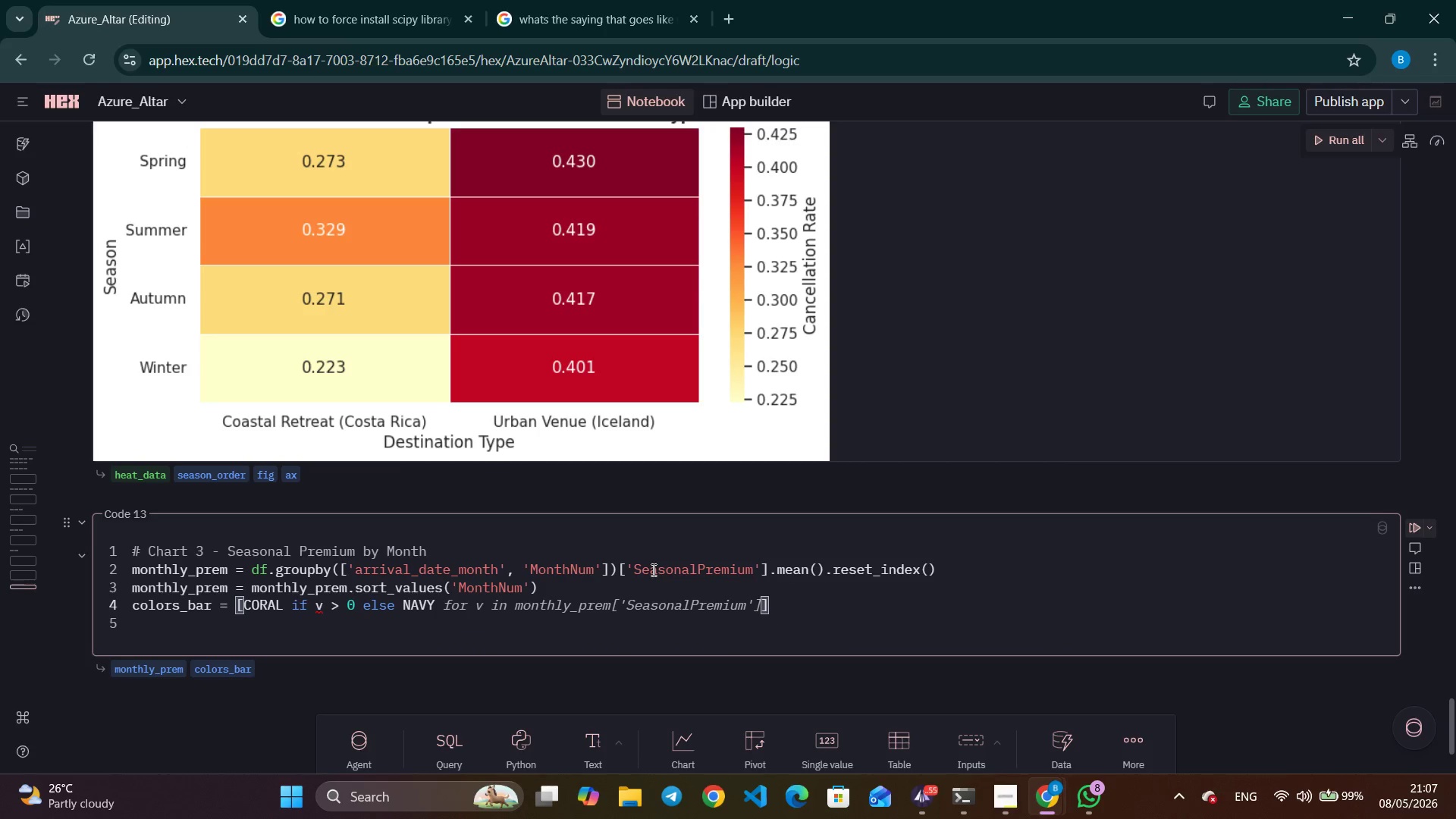 
type( for v in monthly_prem)
key(Tab)
key(Tab)
 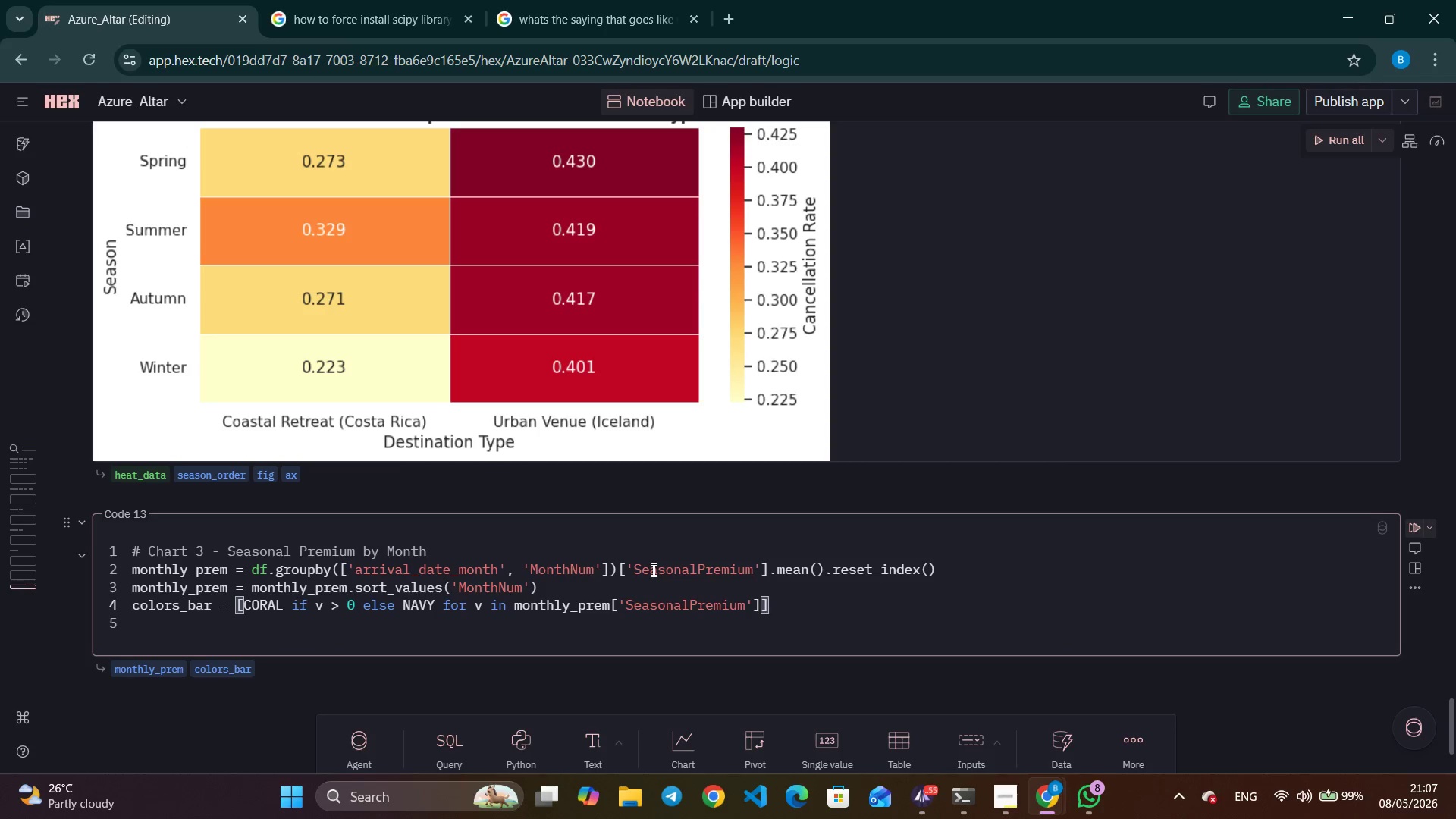 
key(Enter)
 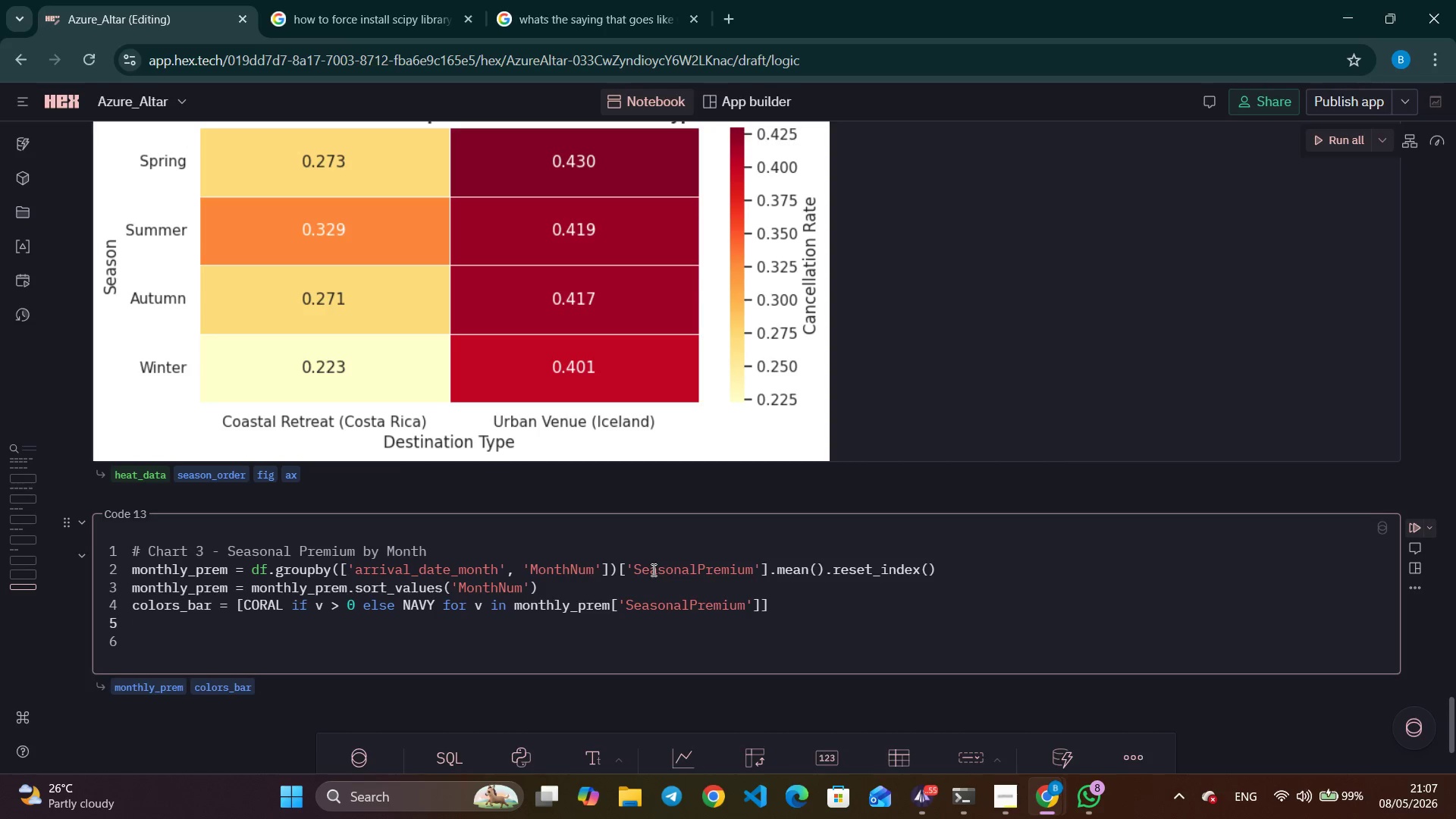 
key(Enter)
 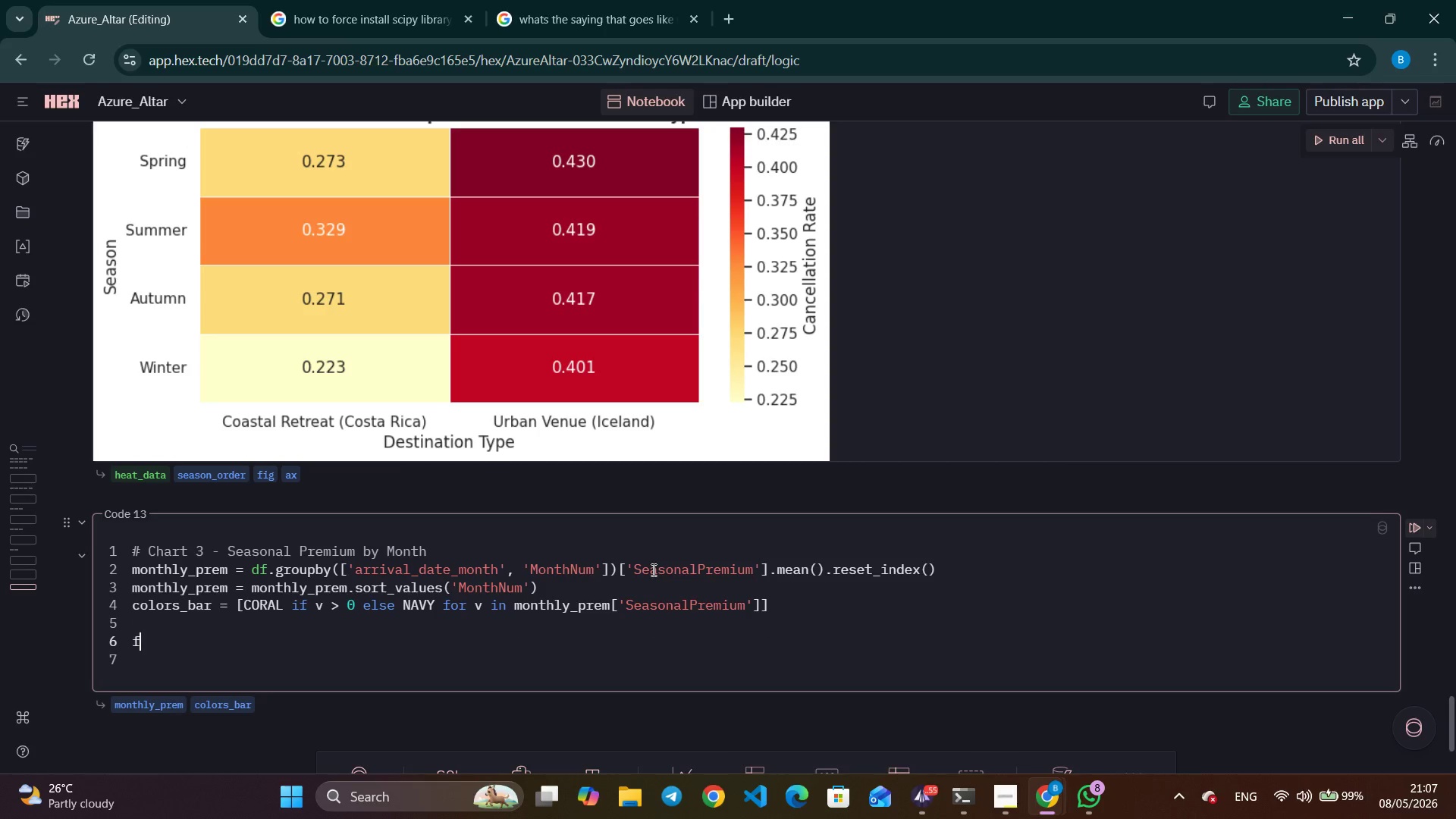 
type(fig, ax = plt.subplots(figsize=(12, 5)
 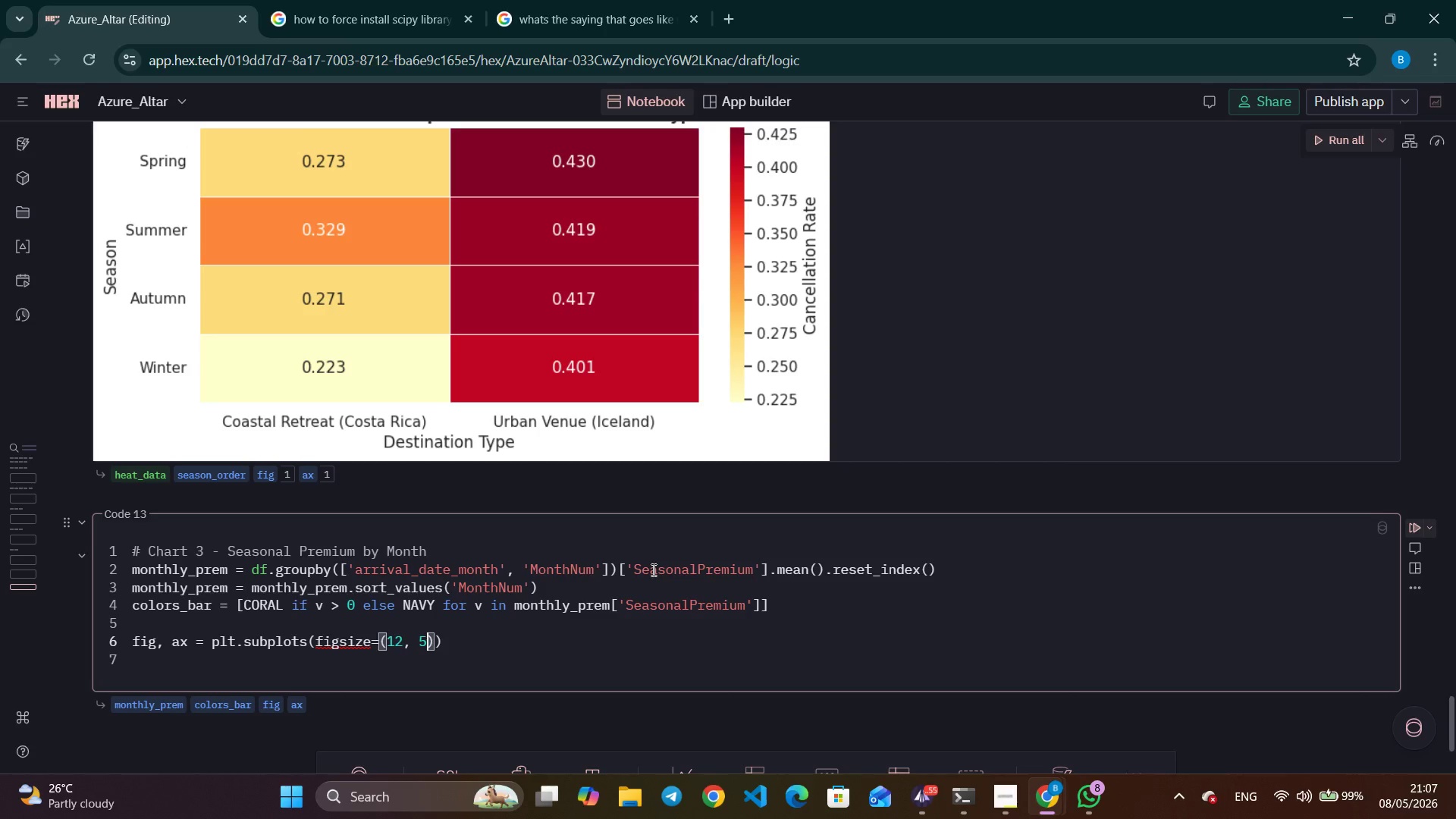 
key(ArrowRight)
 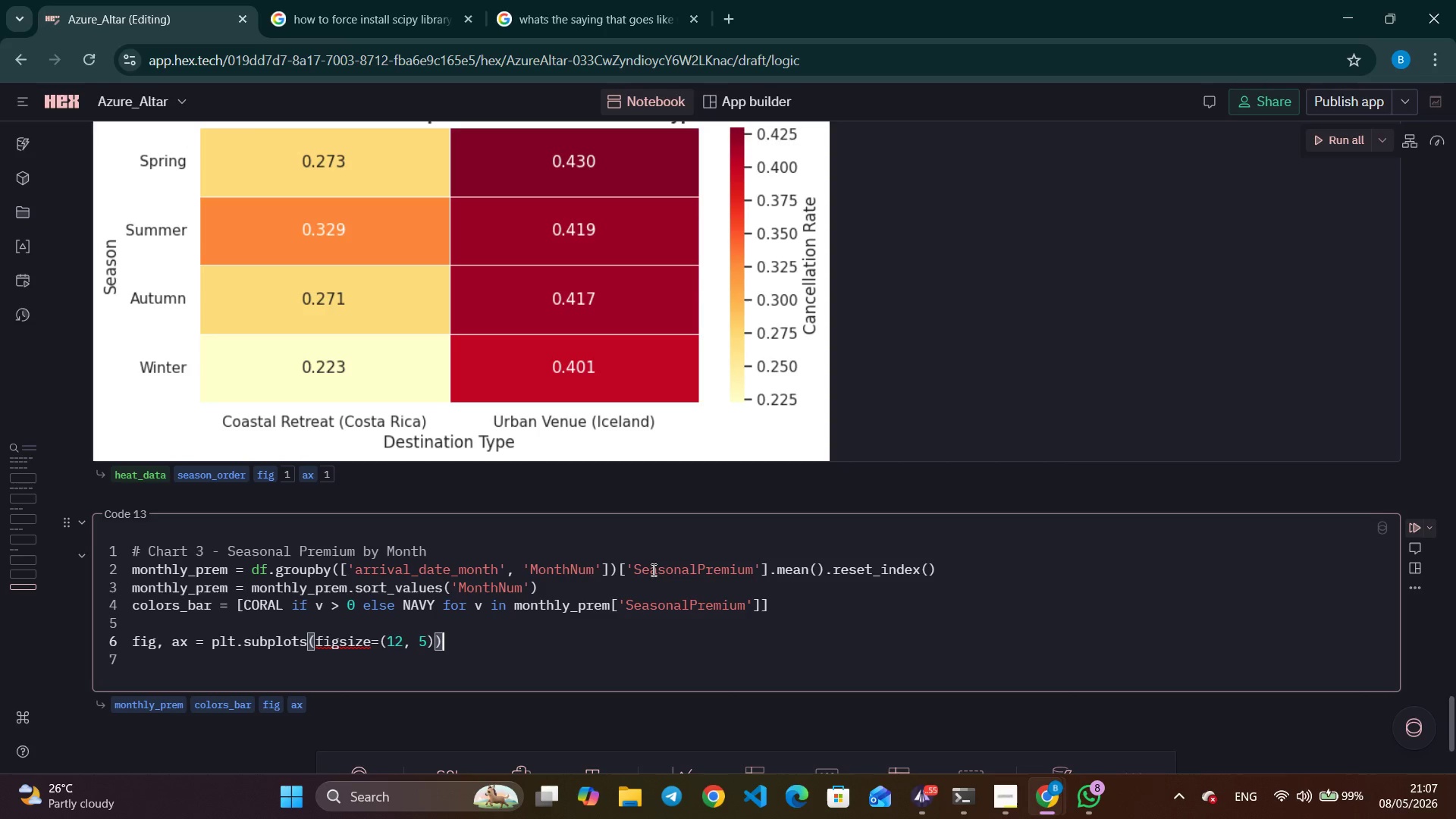 
key(ArrowRight)
 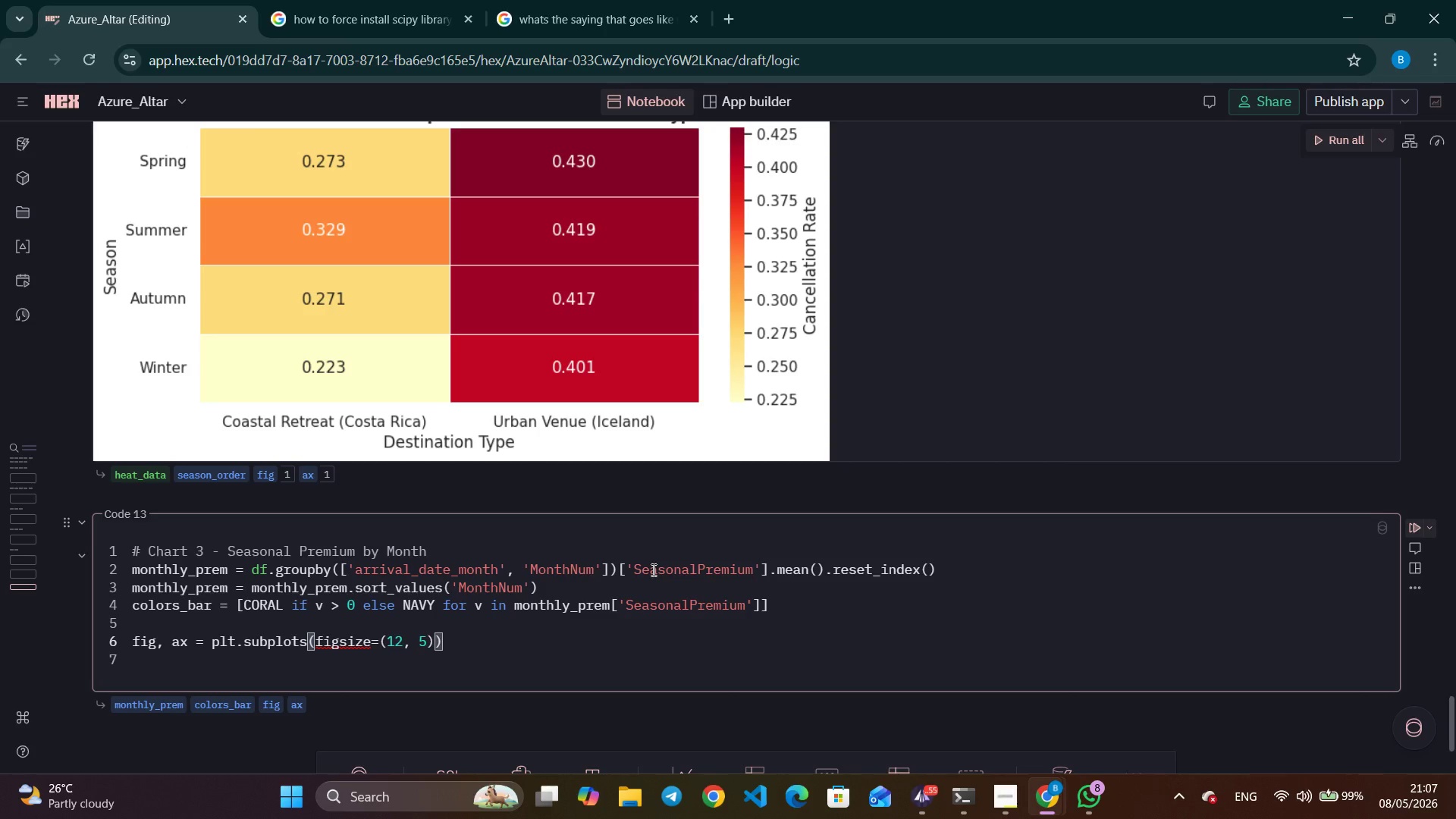 
key(Enter)
 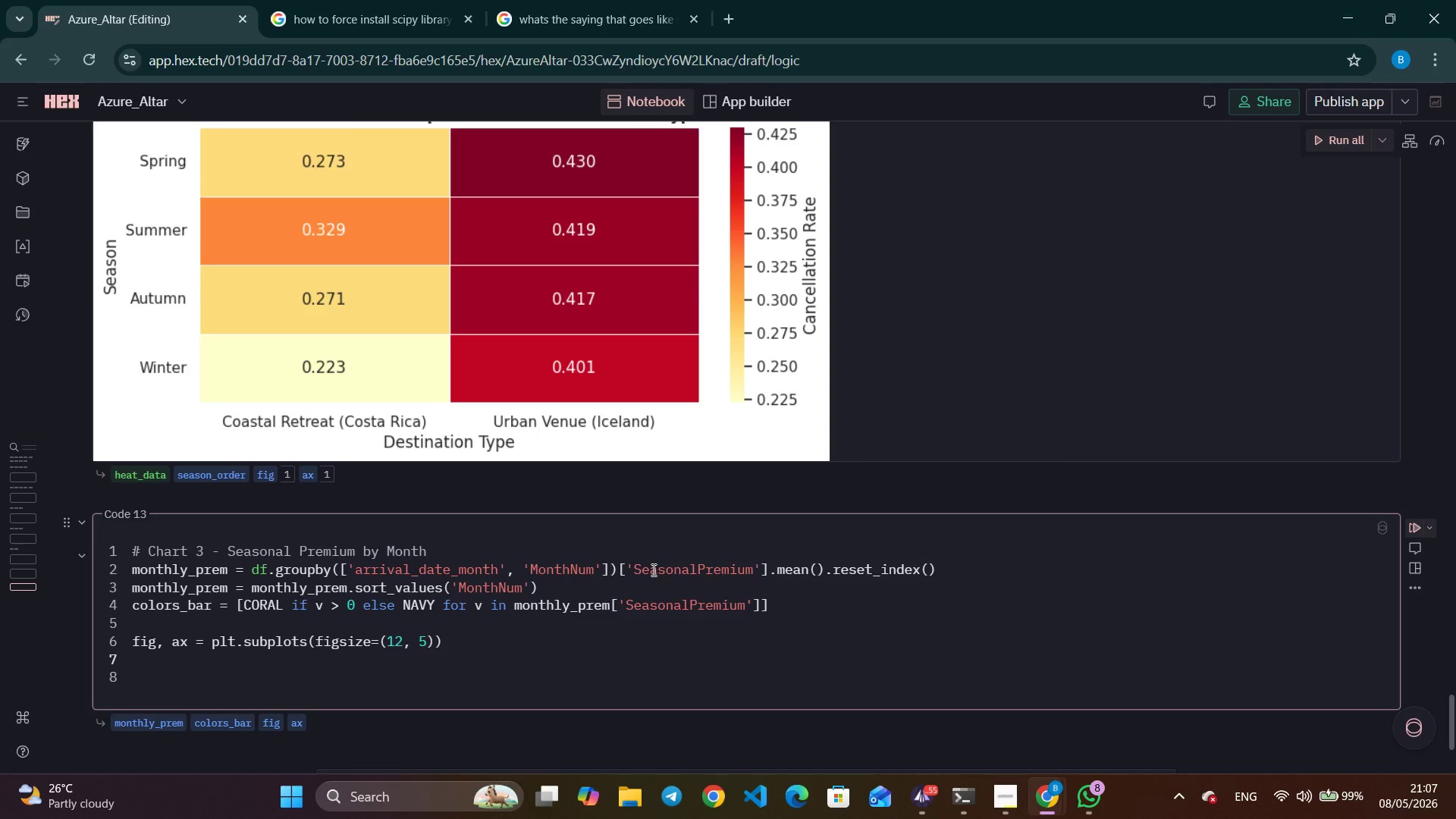 
type(ax.bar(monthly__prem)
key(Backspace)
key(Backspace)
key(Backspace)
key(Backspace)
key(Backspace)
type(re)
key(Backspace)
key(Backspace)
type(prem['arrival_date_month)
 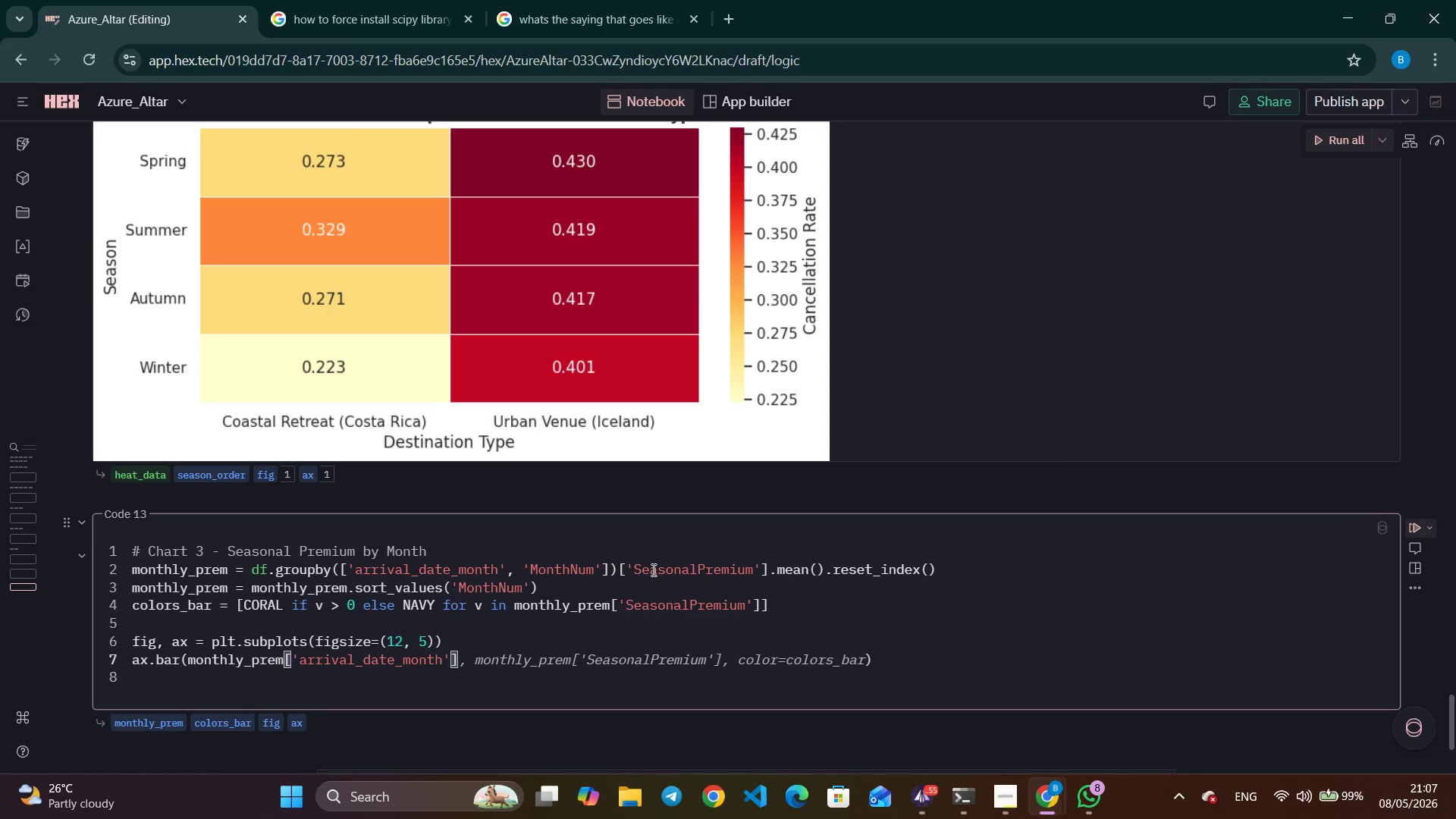 
hold_key(key=ControlLeft, duration=0.67)
 